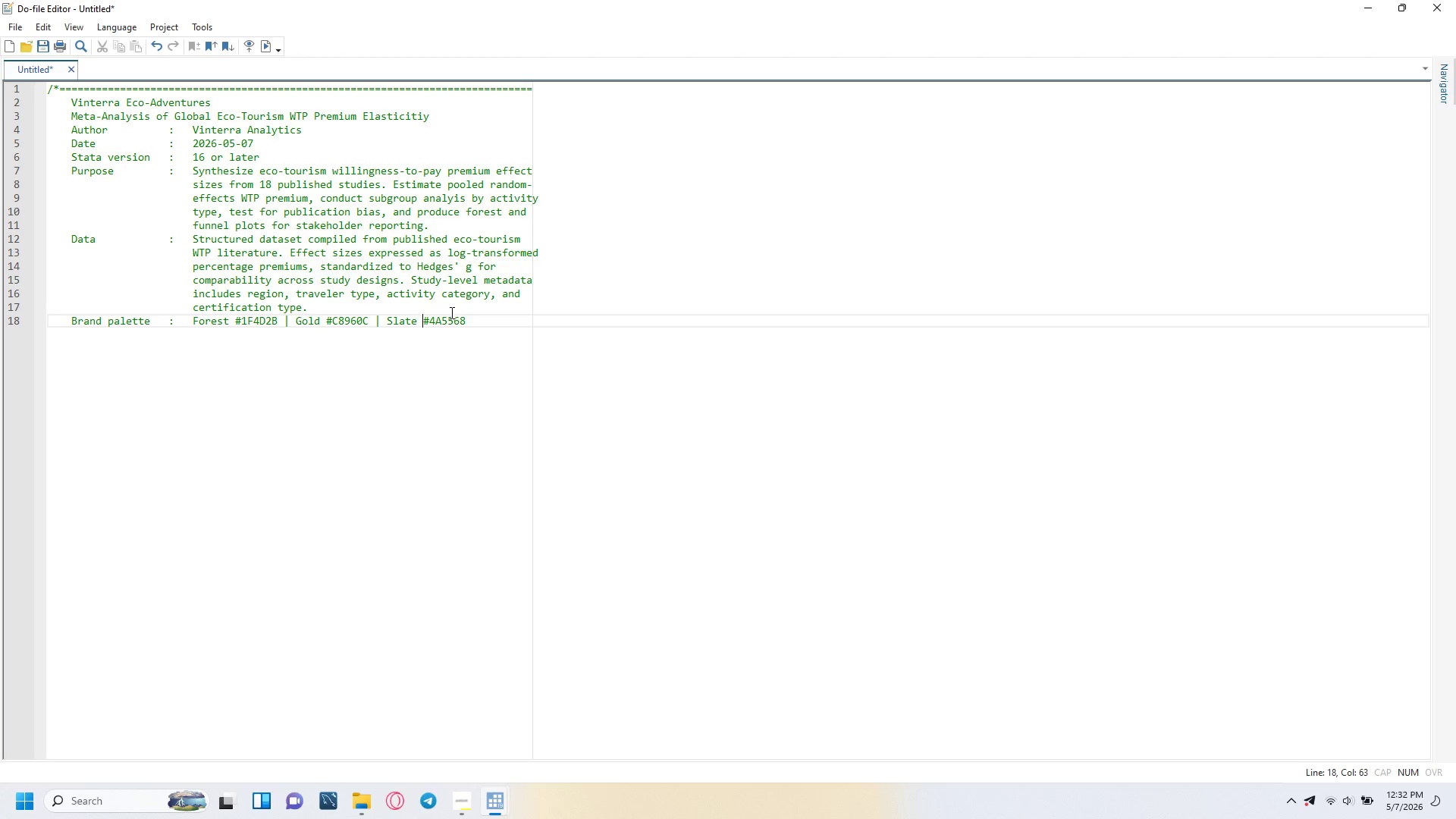 
key(ArrowRight)
 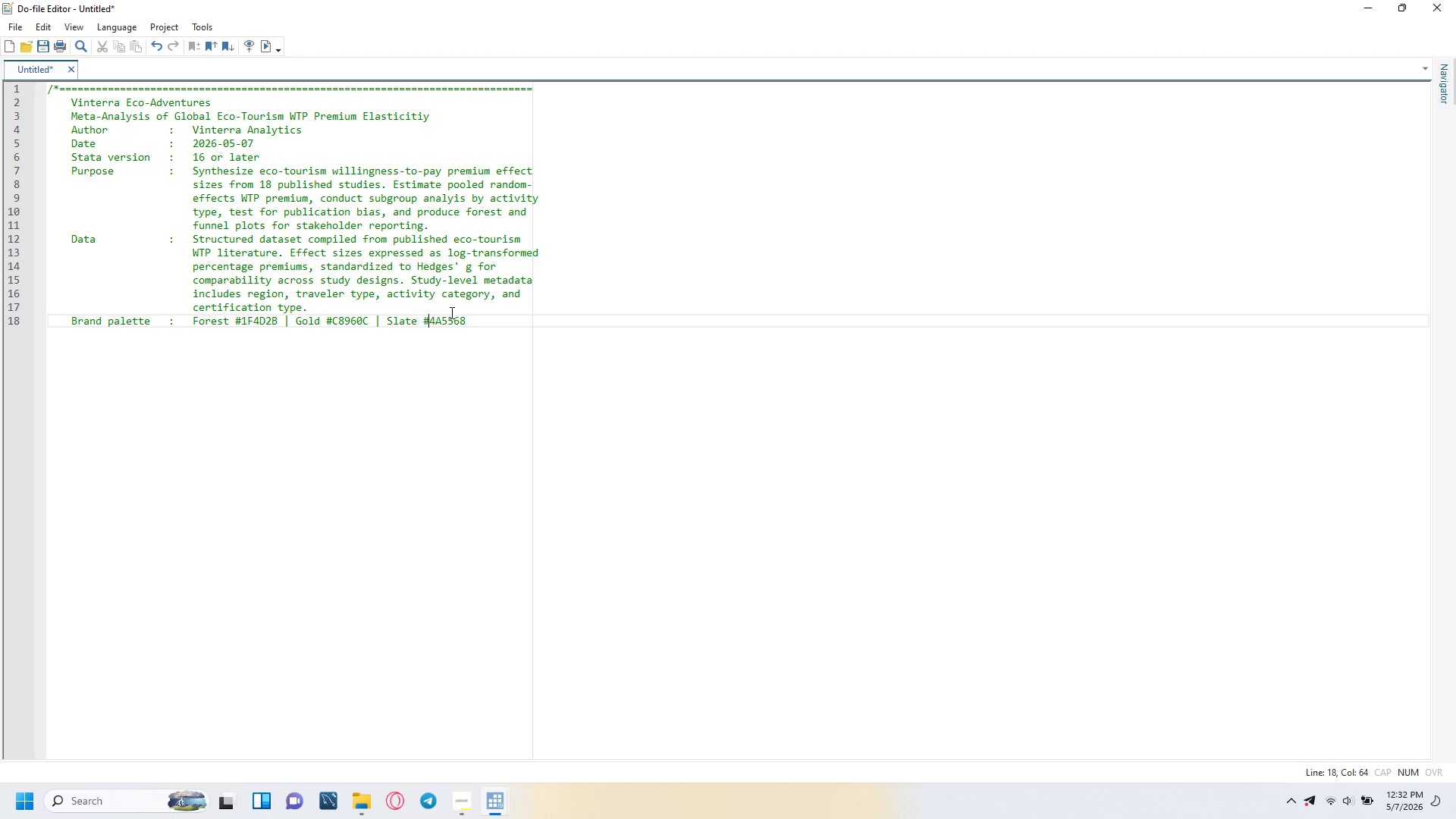 
key(ArrowRight)
 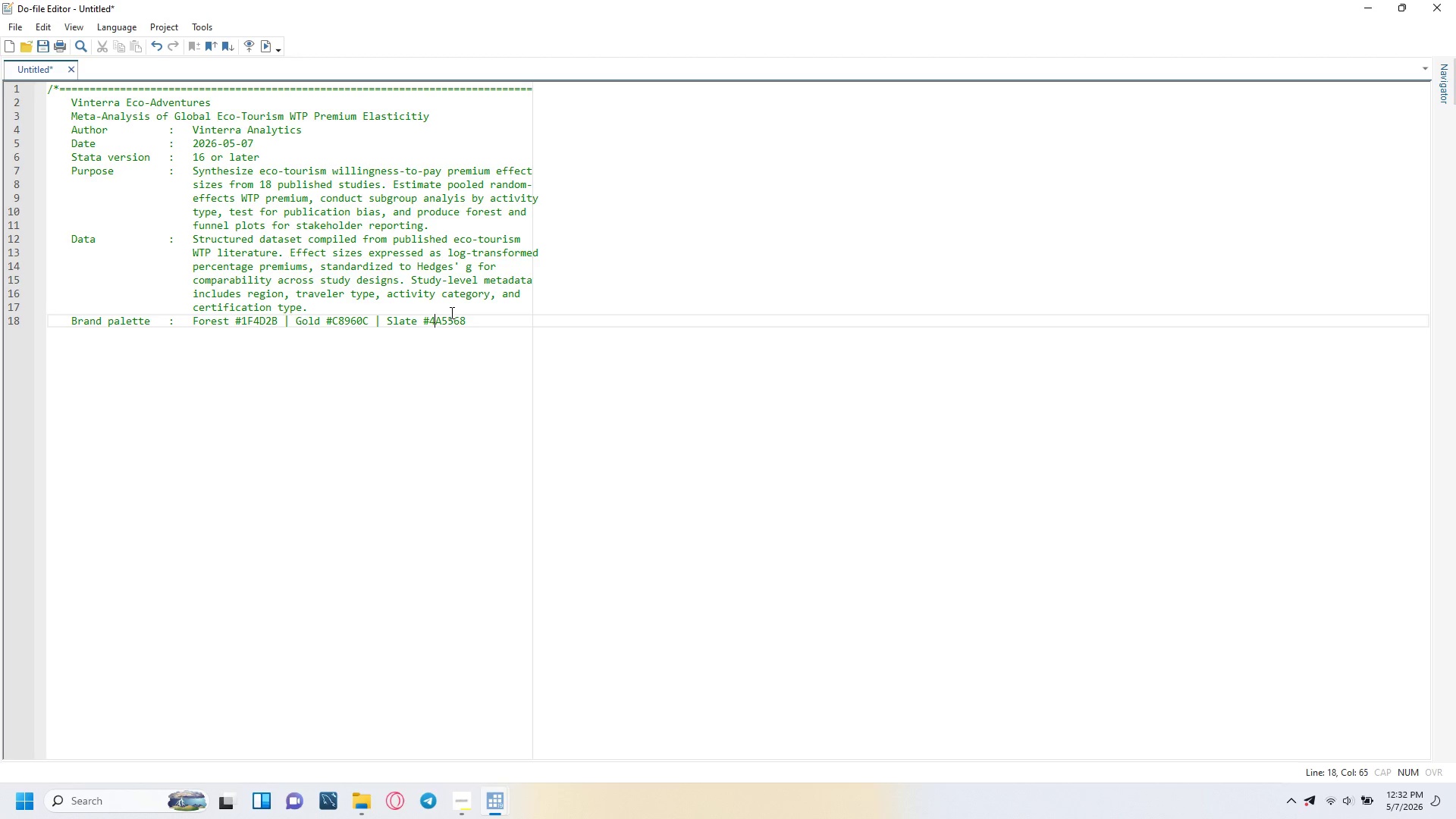 
key(ArrowRight)
 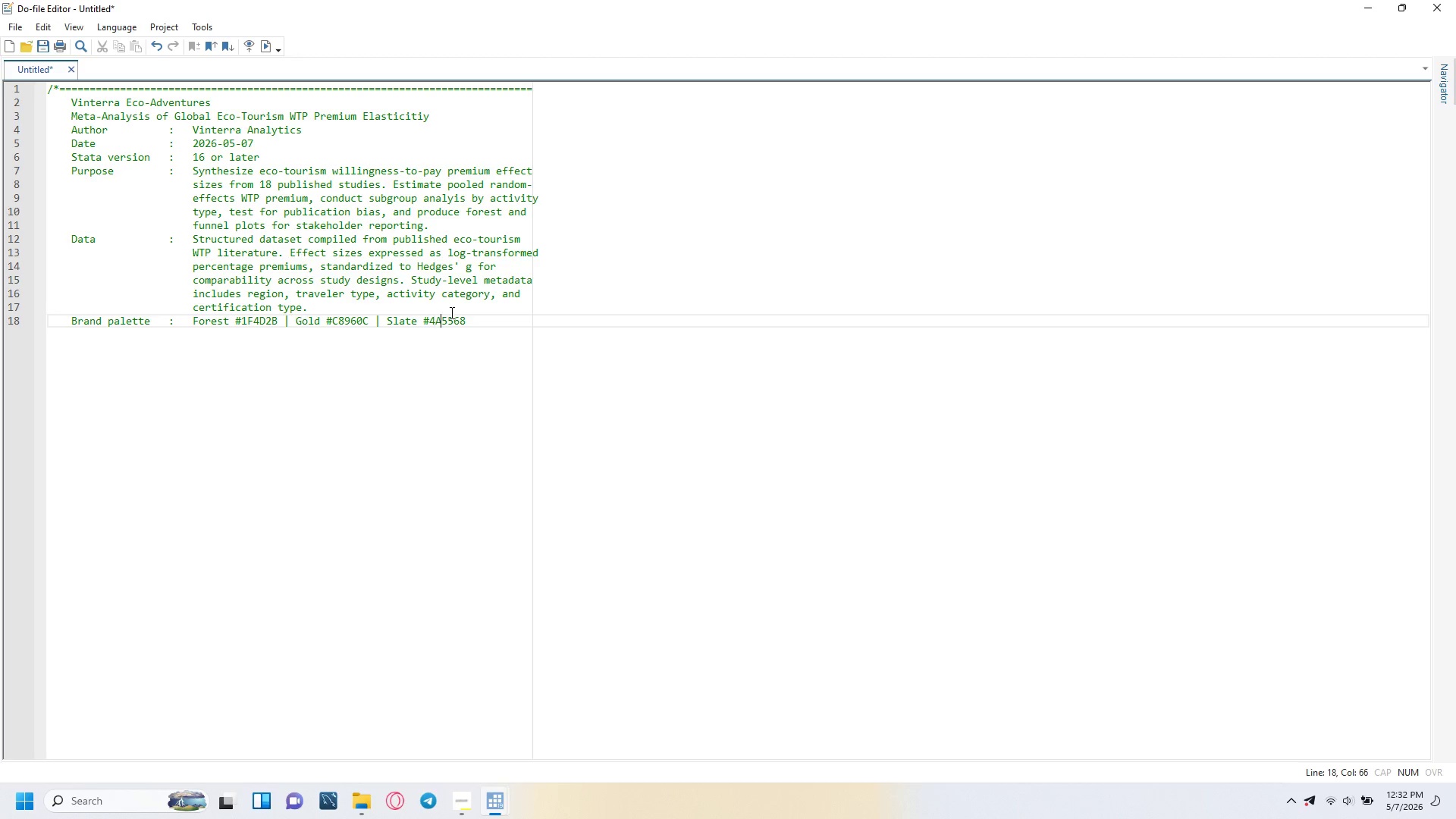 
key(ArrowRight)
 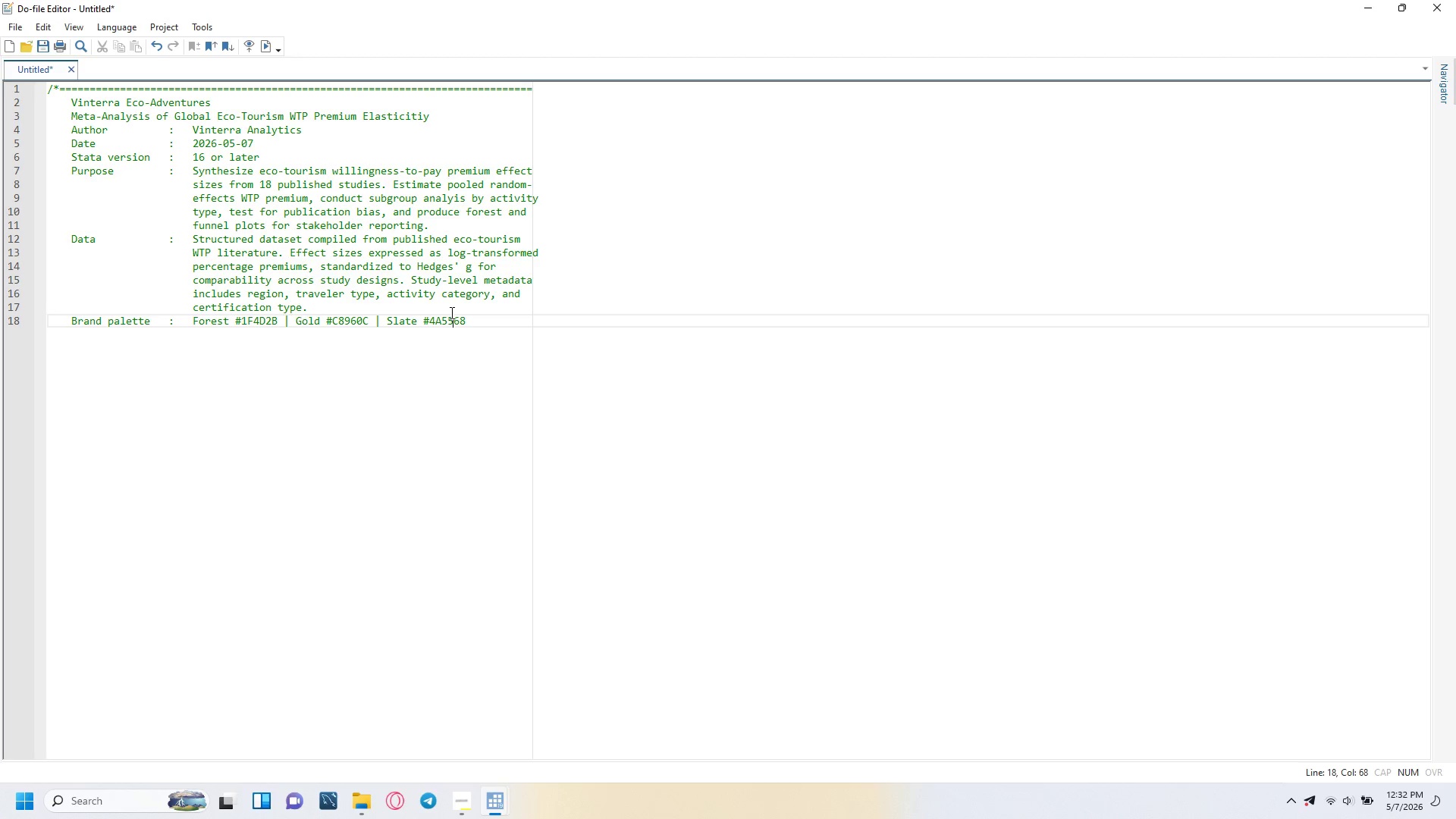 
key(ArrowRight)
 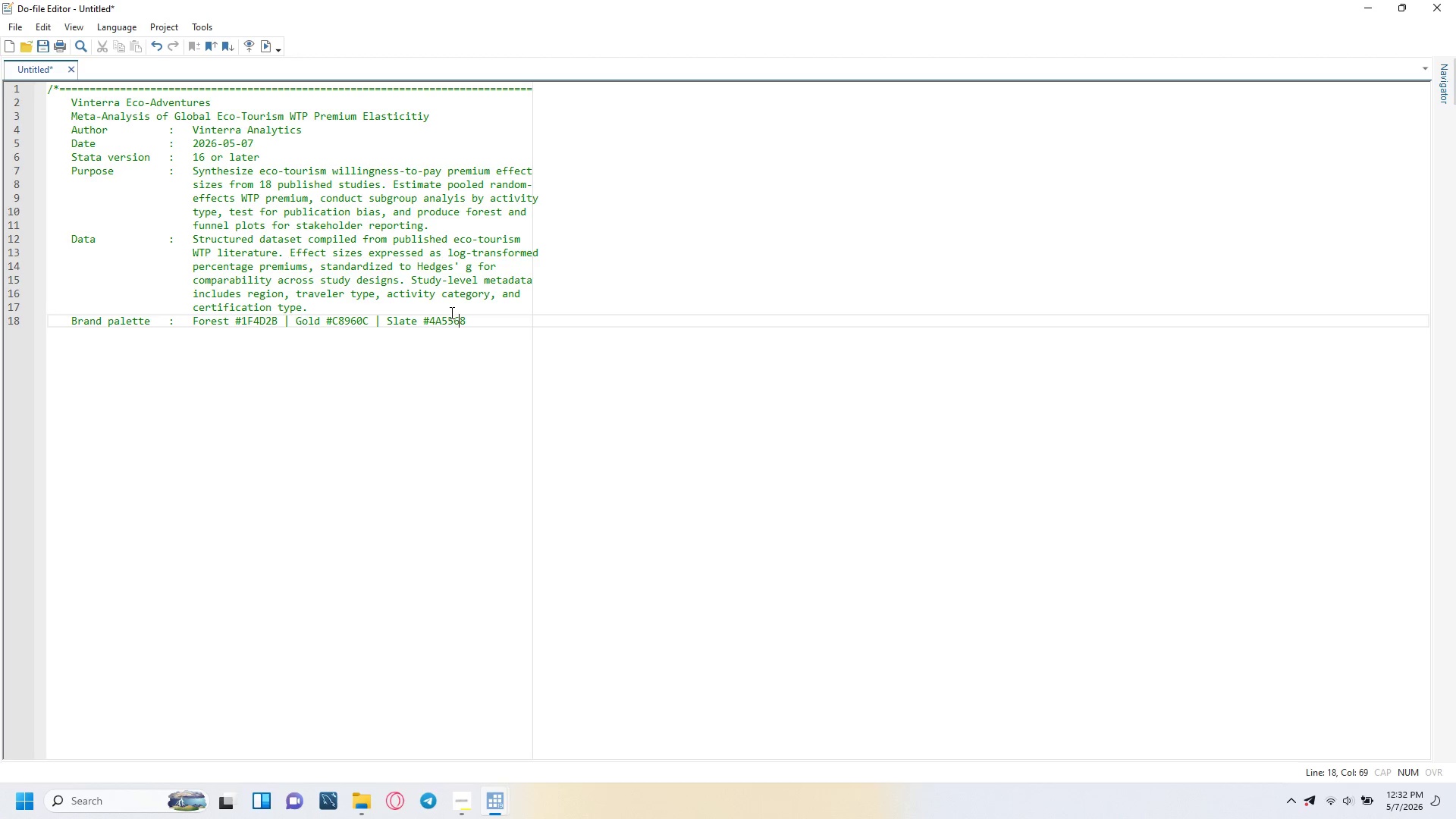 
key(ArrowRight)
 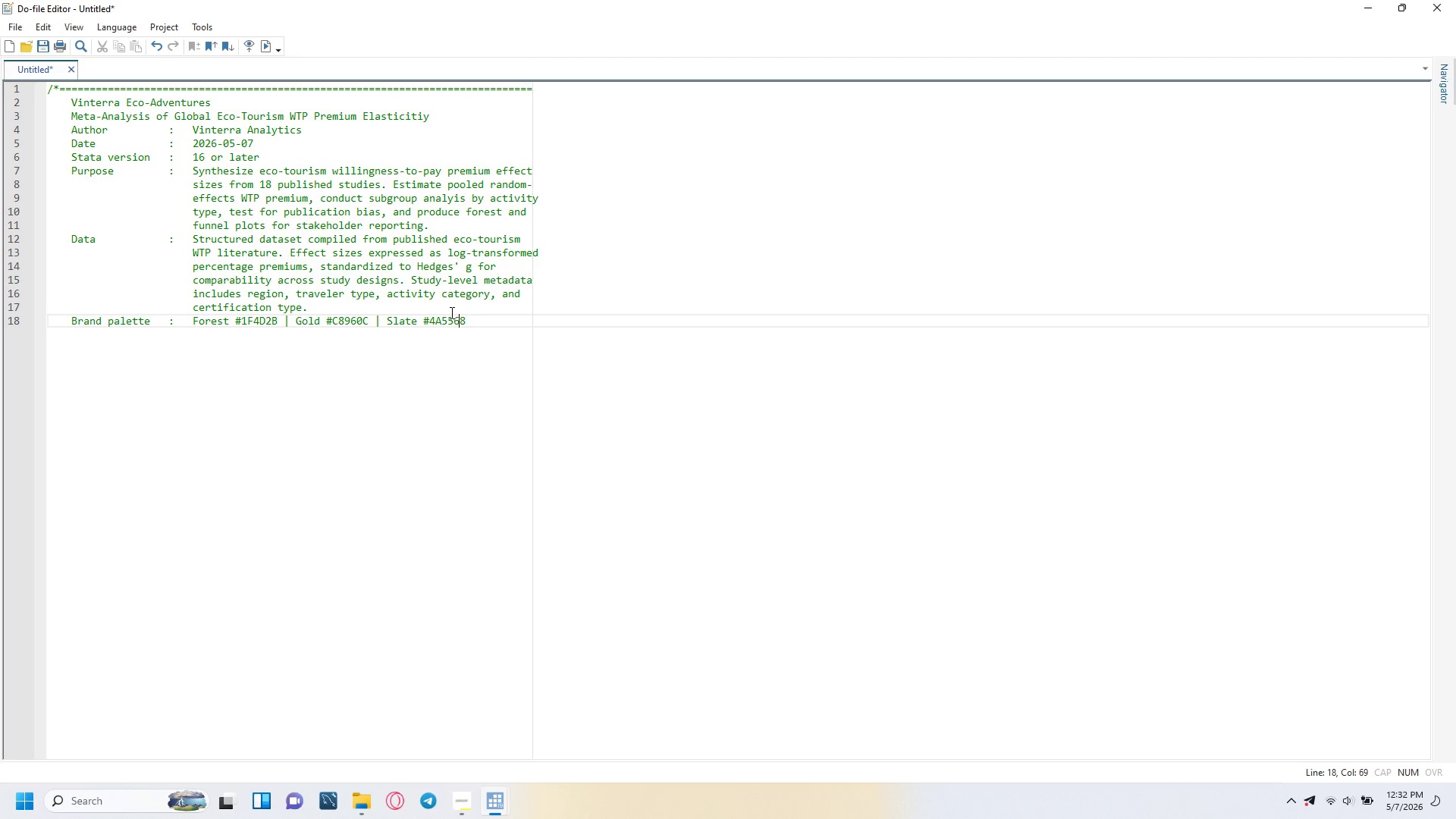 
key(ArrowRight)
 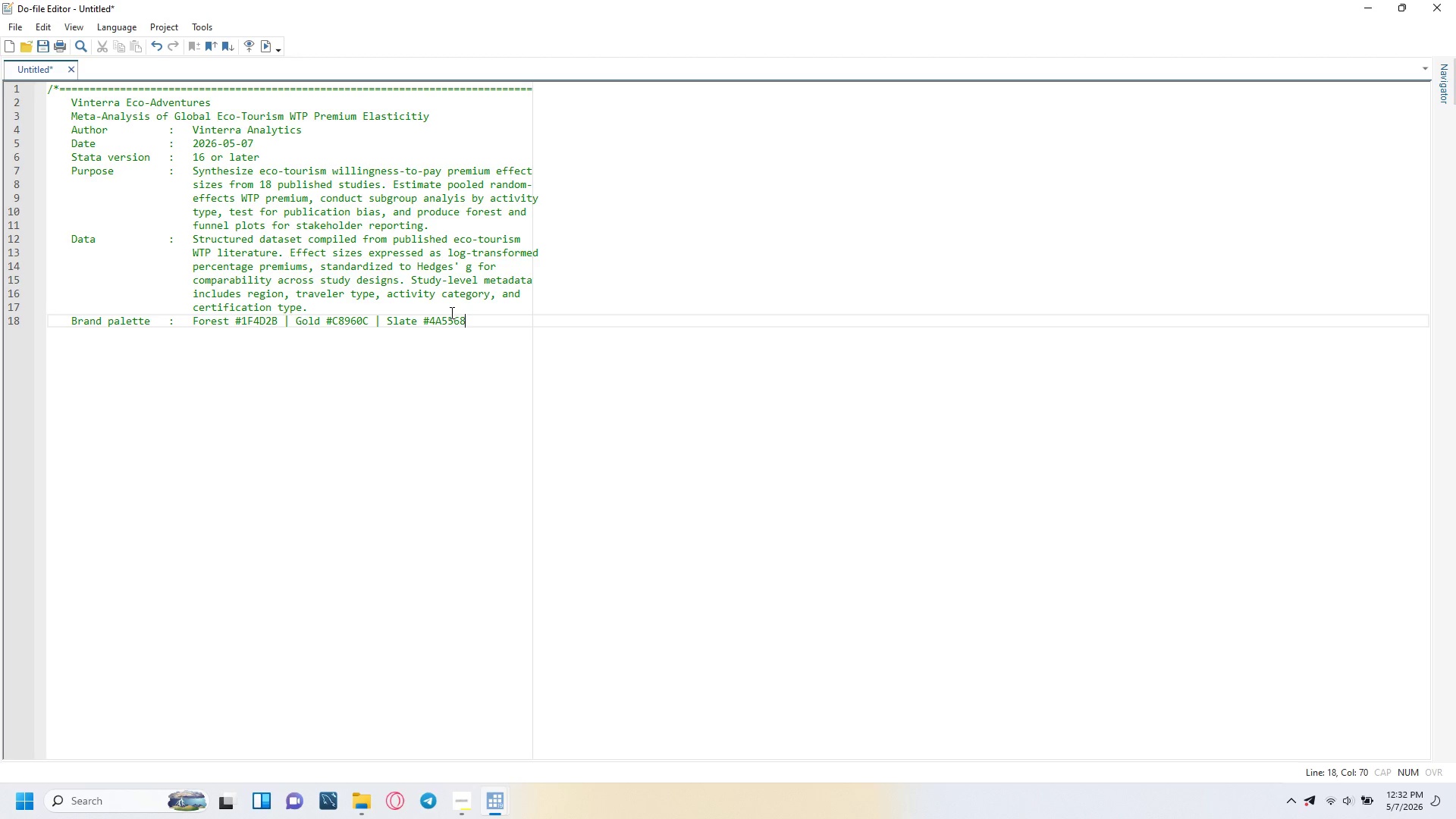 
type( | Ivory #F8F6F0)
 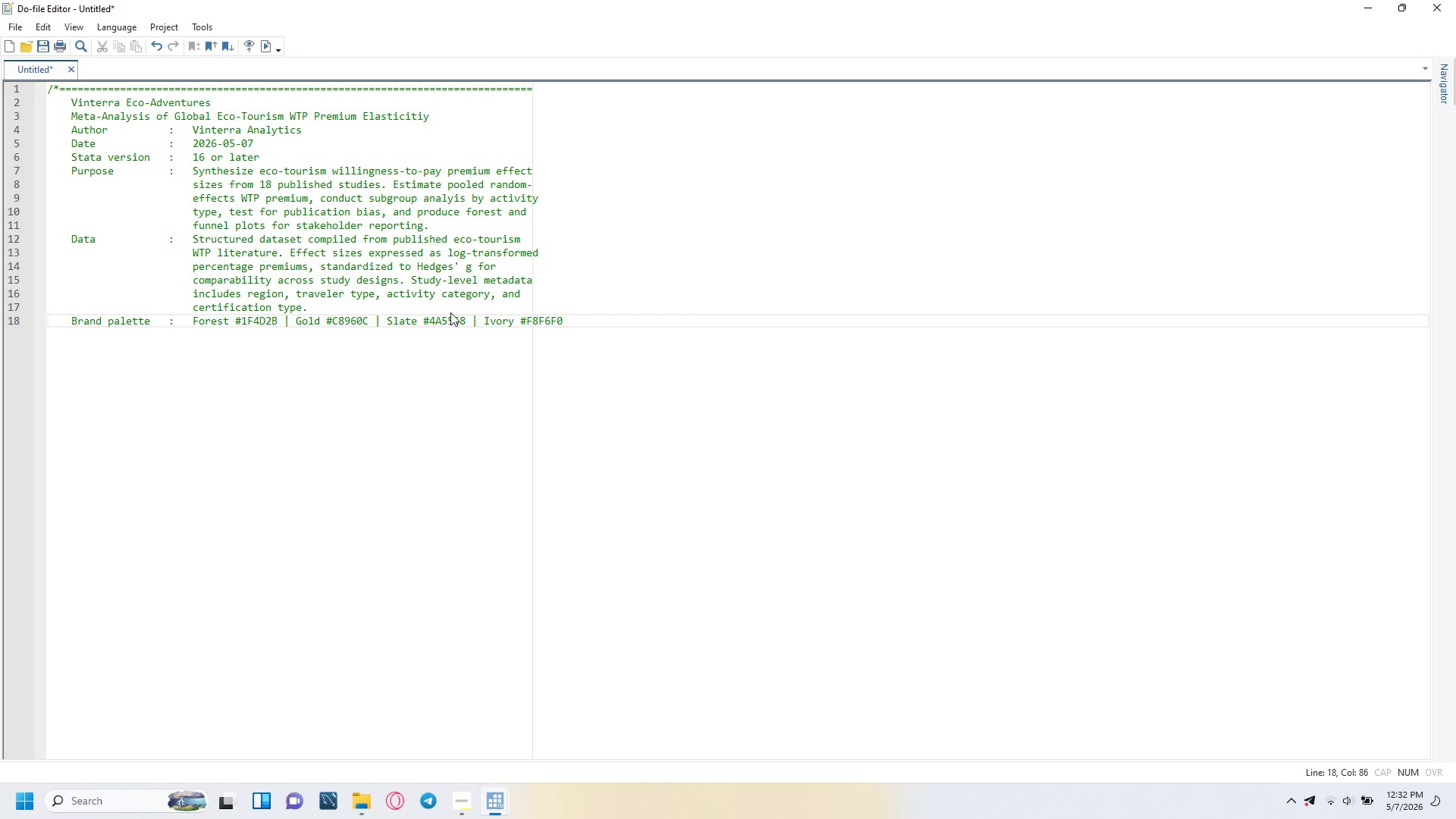 
key(Enter)
 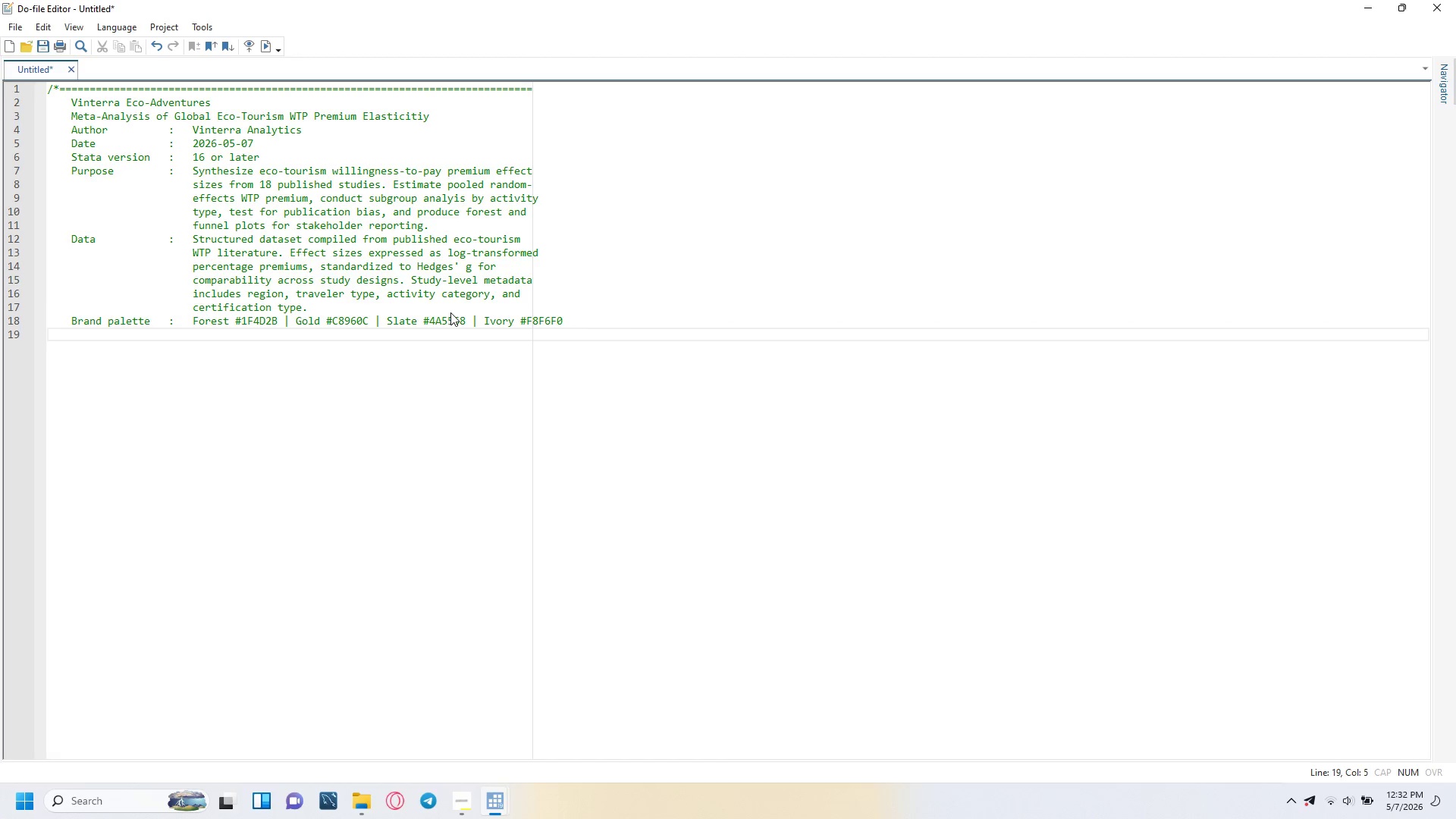 
key(Equal)
 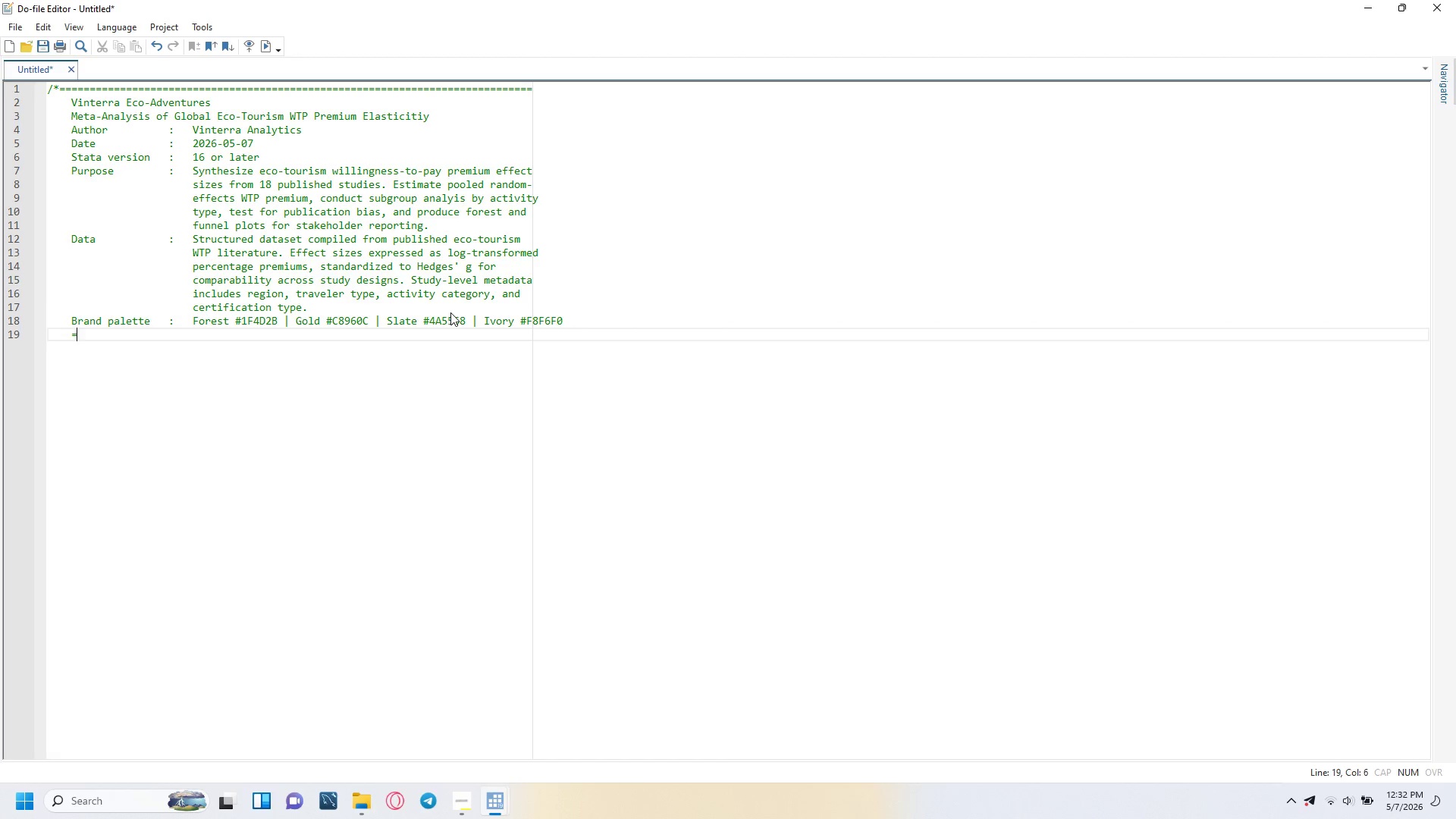 
key(Equal)
 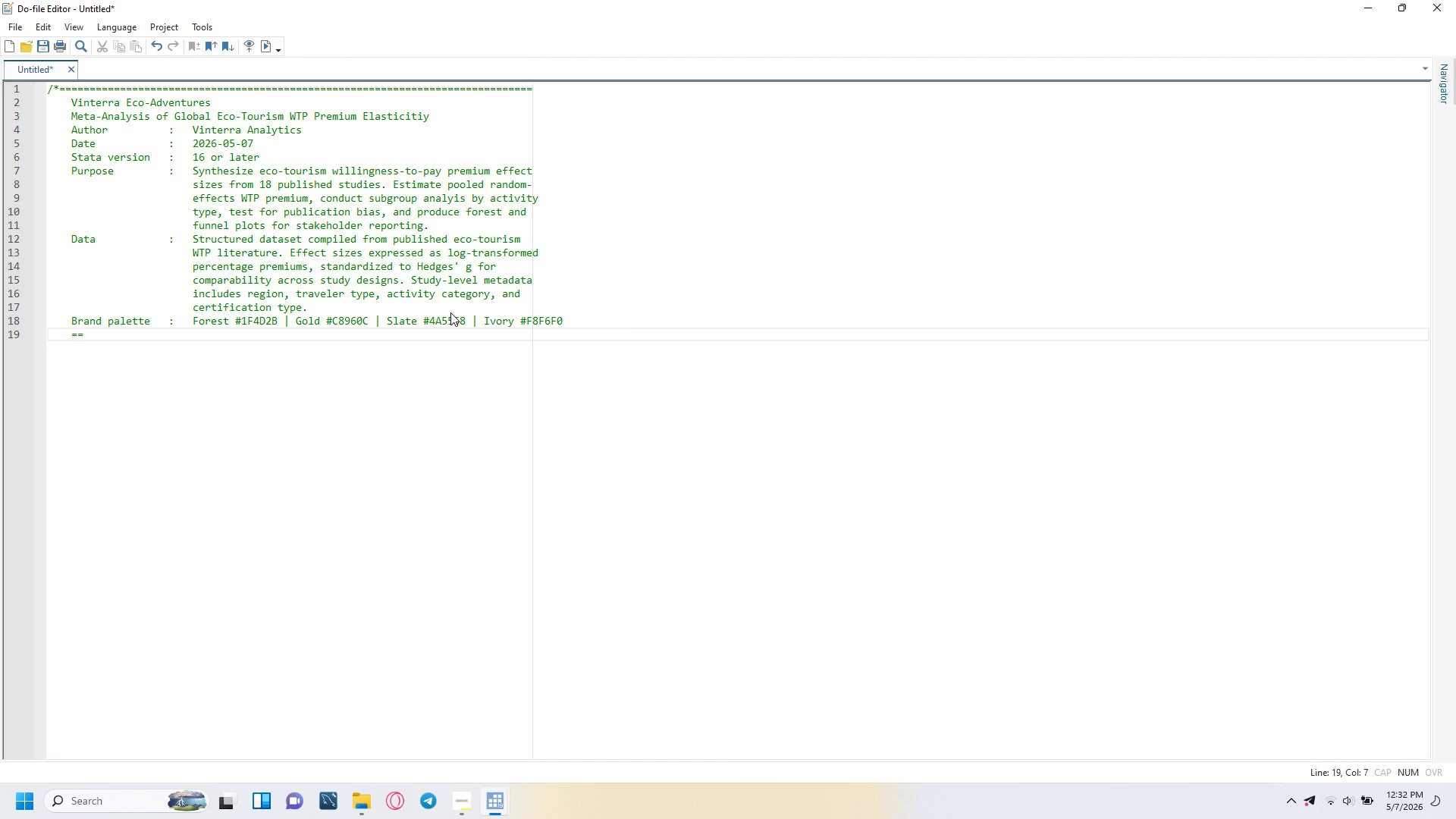 
key(Equal)
 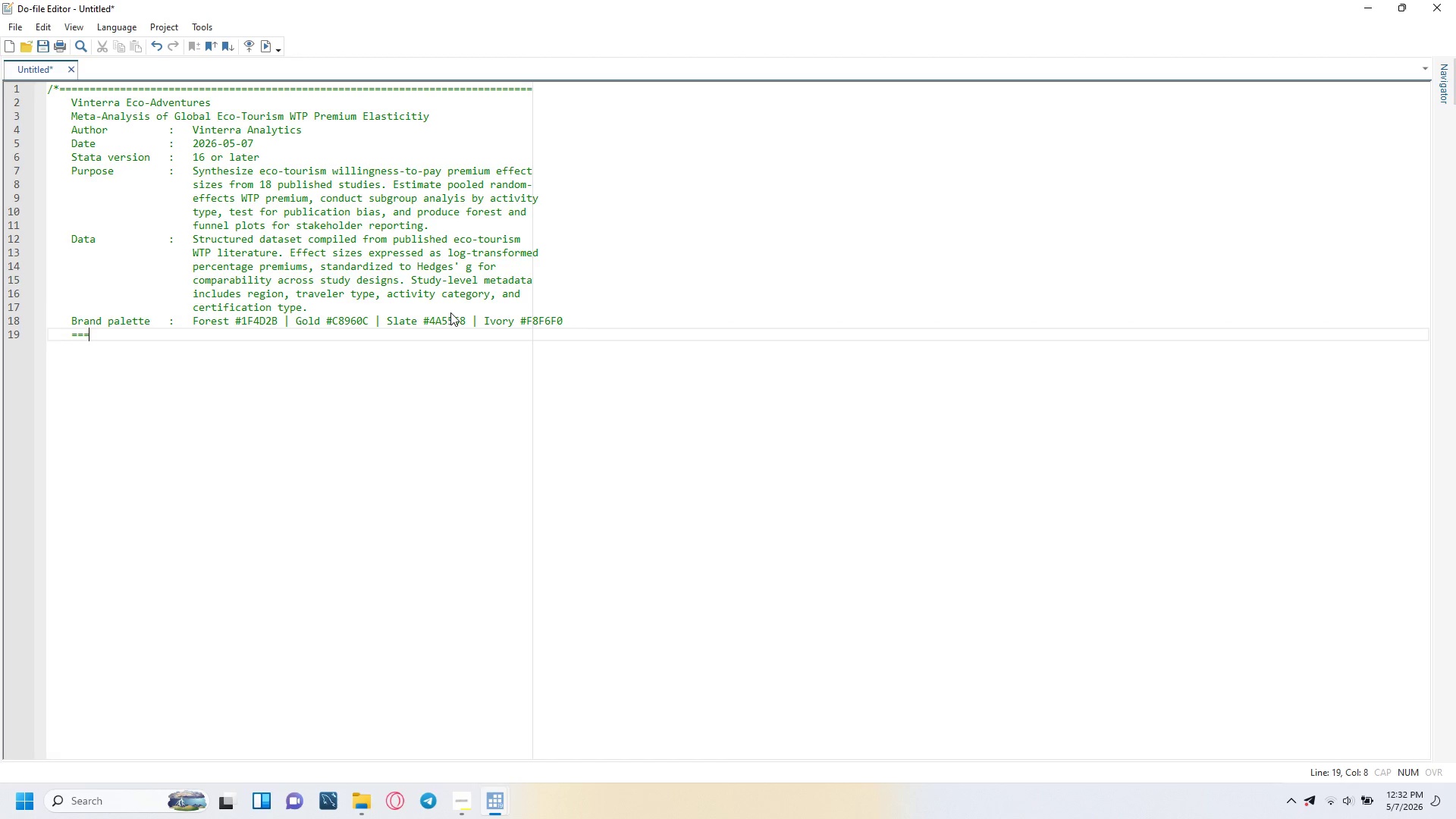 
key(Equal)
 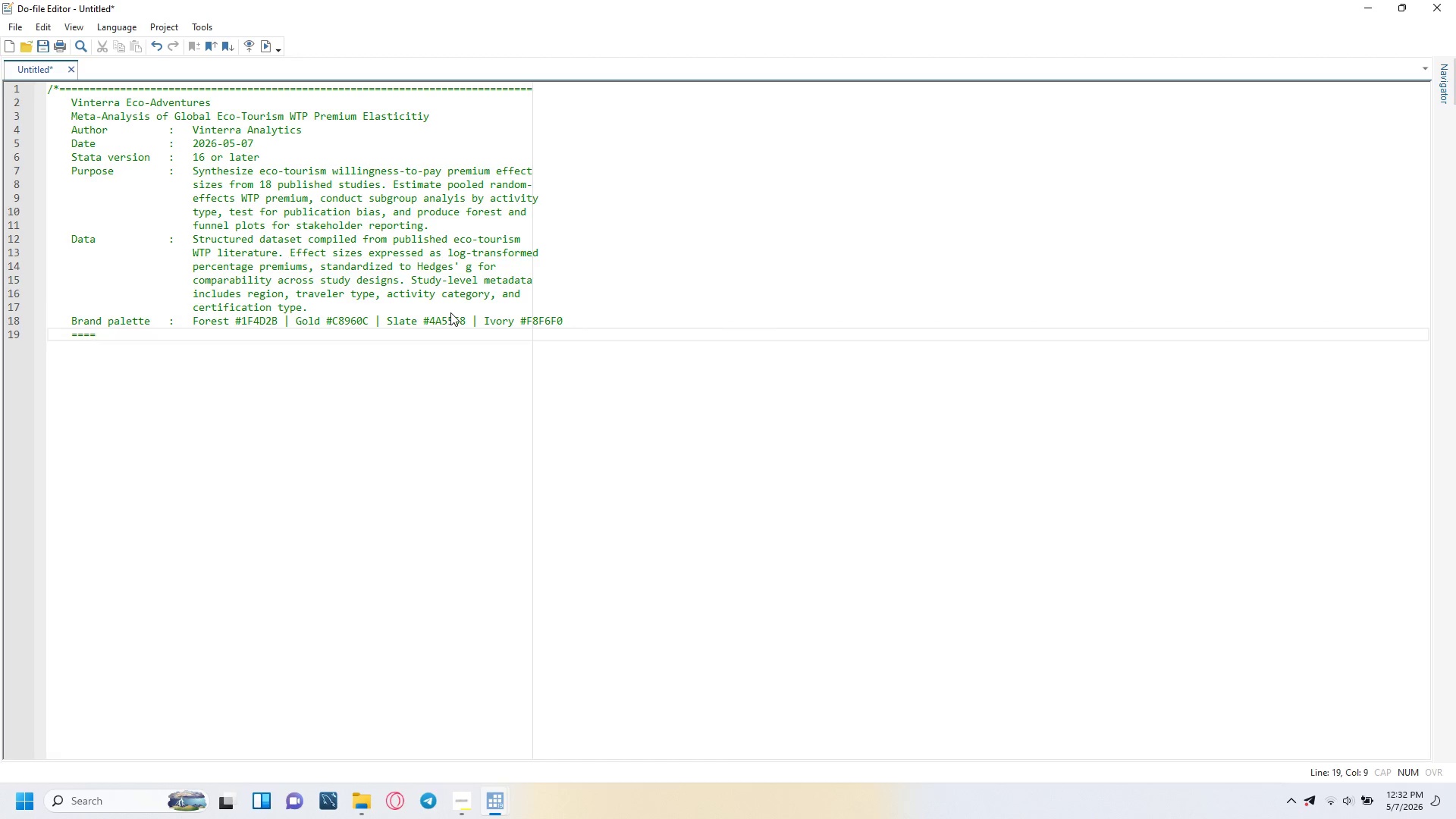 
key(Equal)
 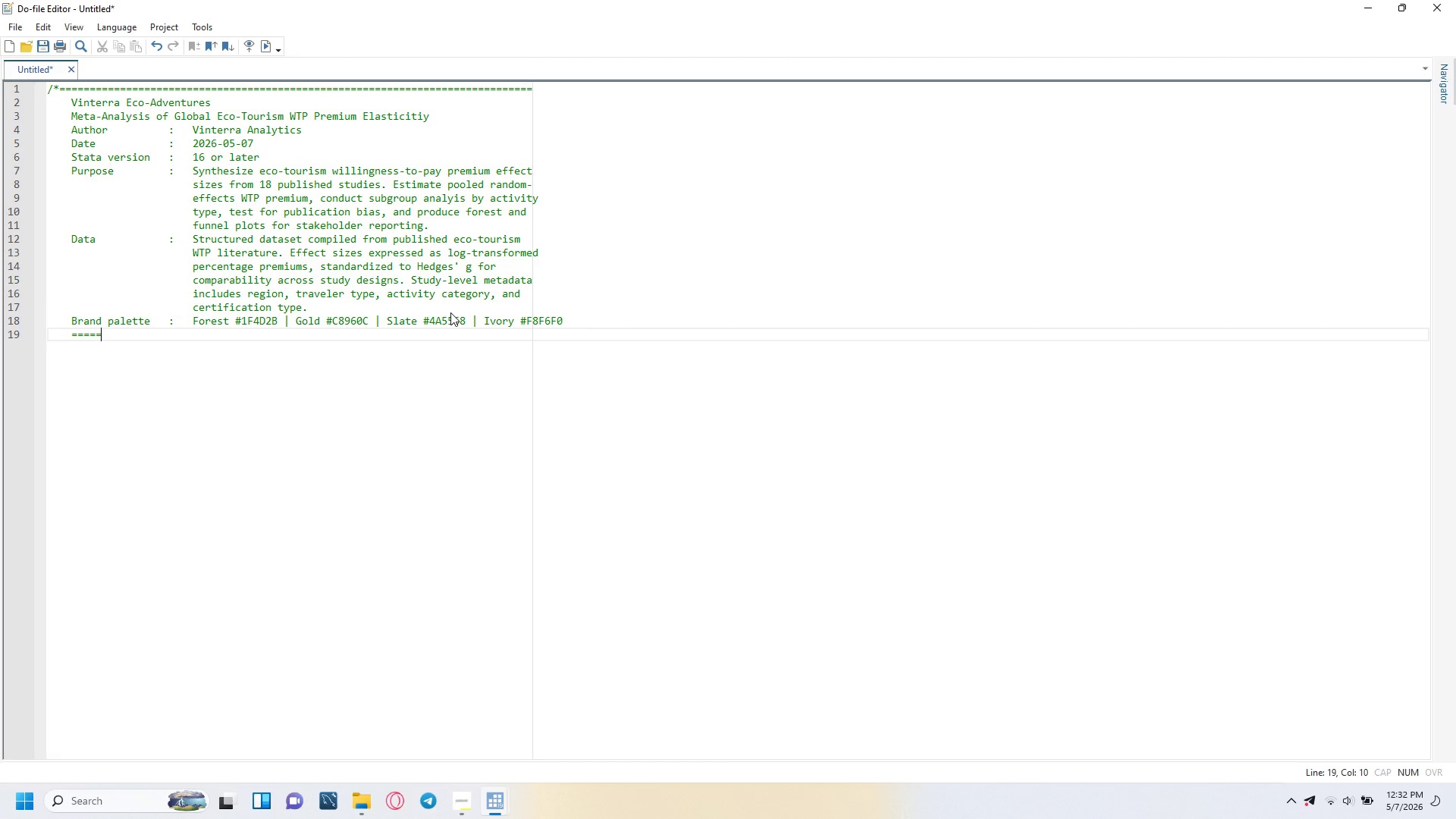 
key(Equal)
 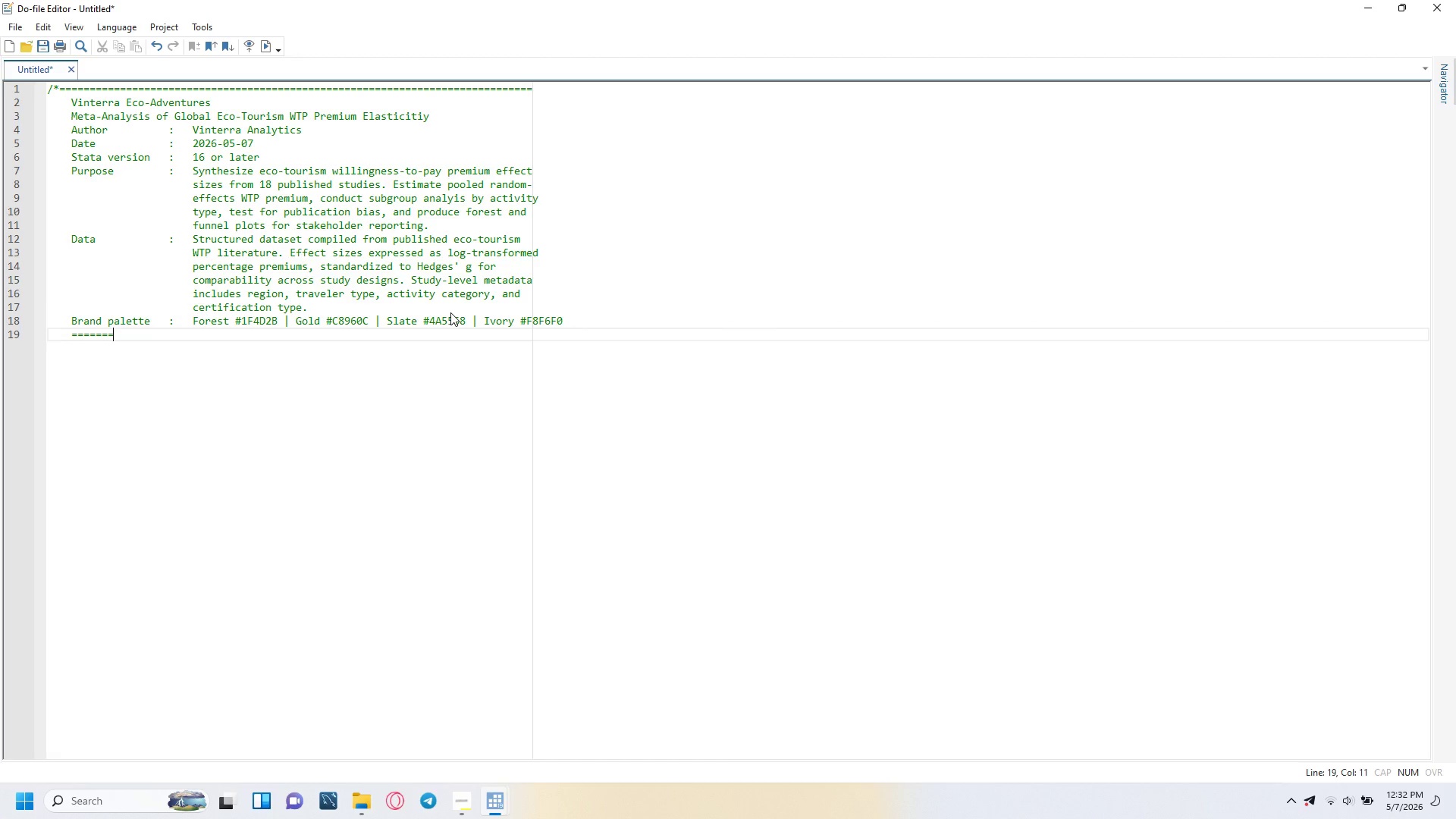 
key(Equal)
 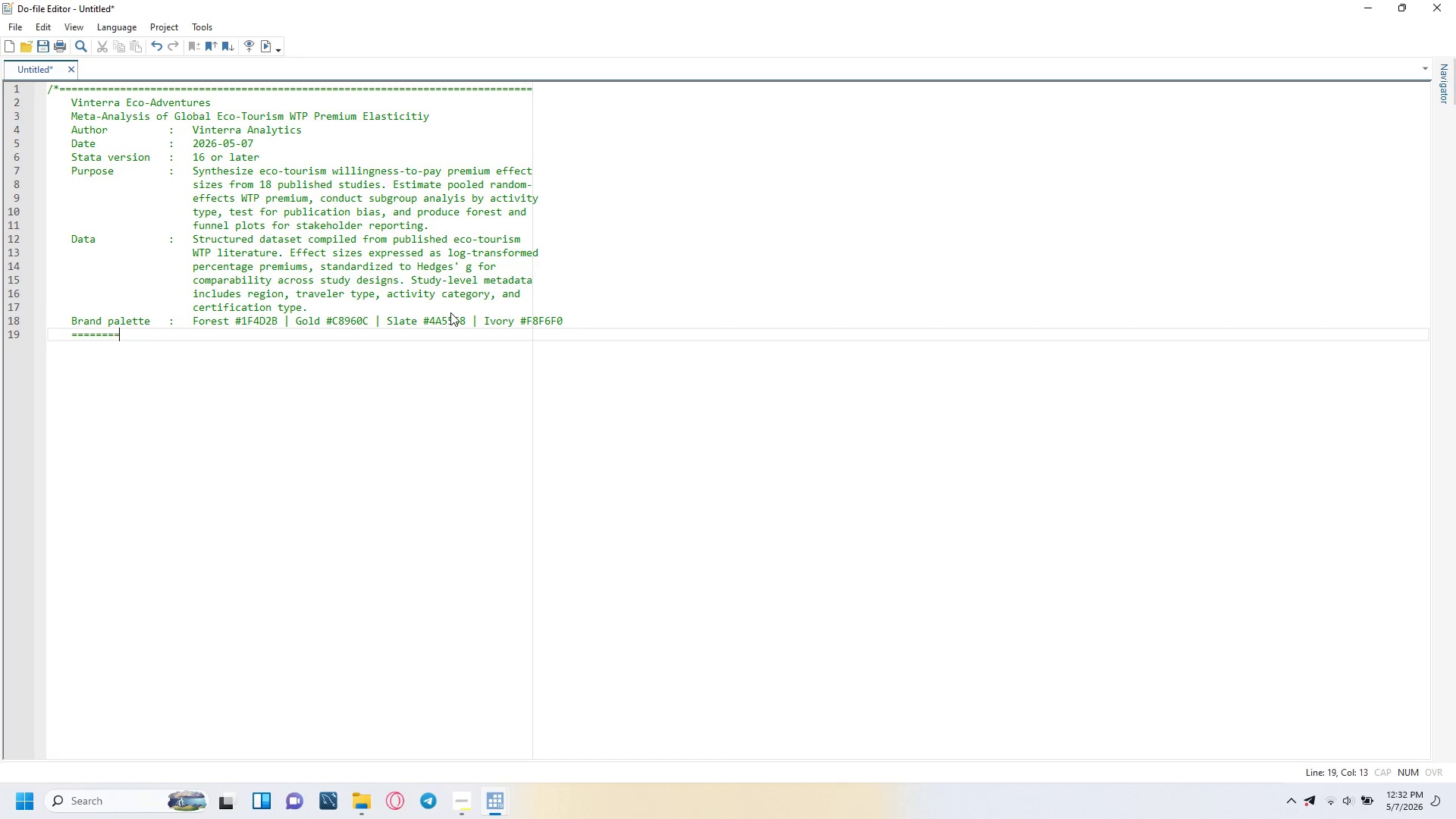 
key(Equal)
 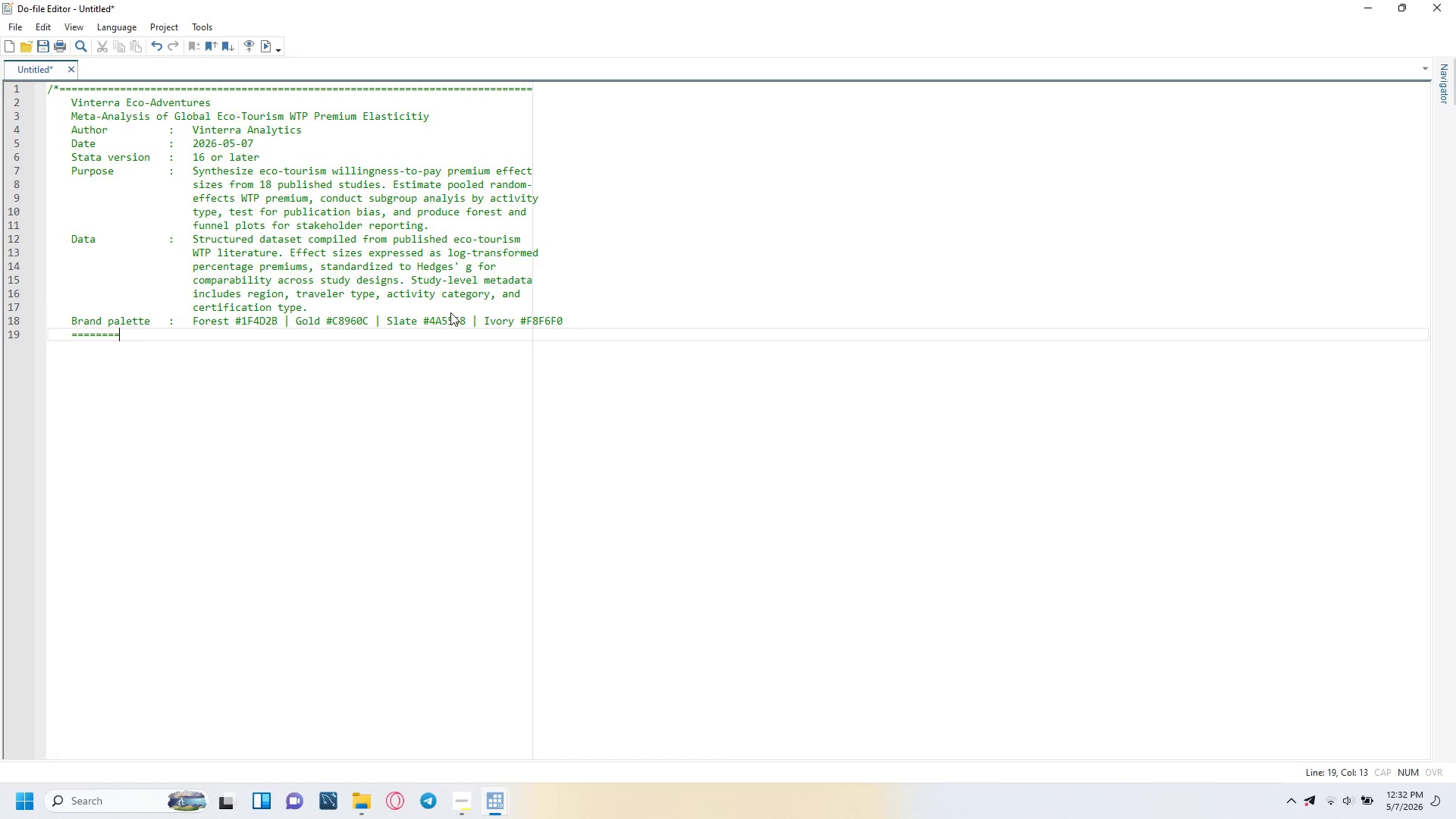 
key(Equal)
 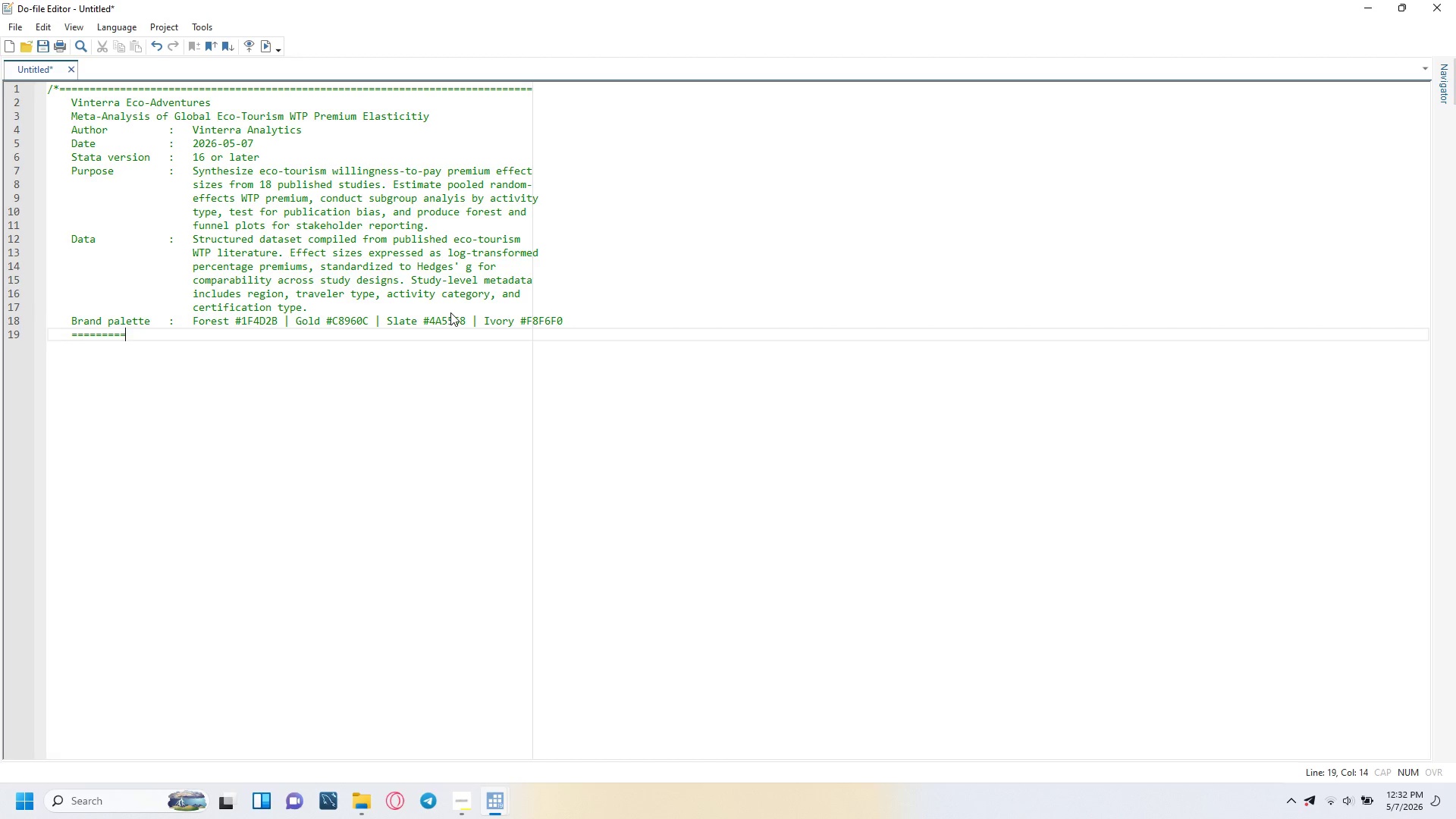 
key(Equal)
 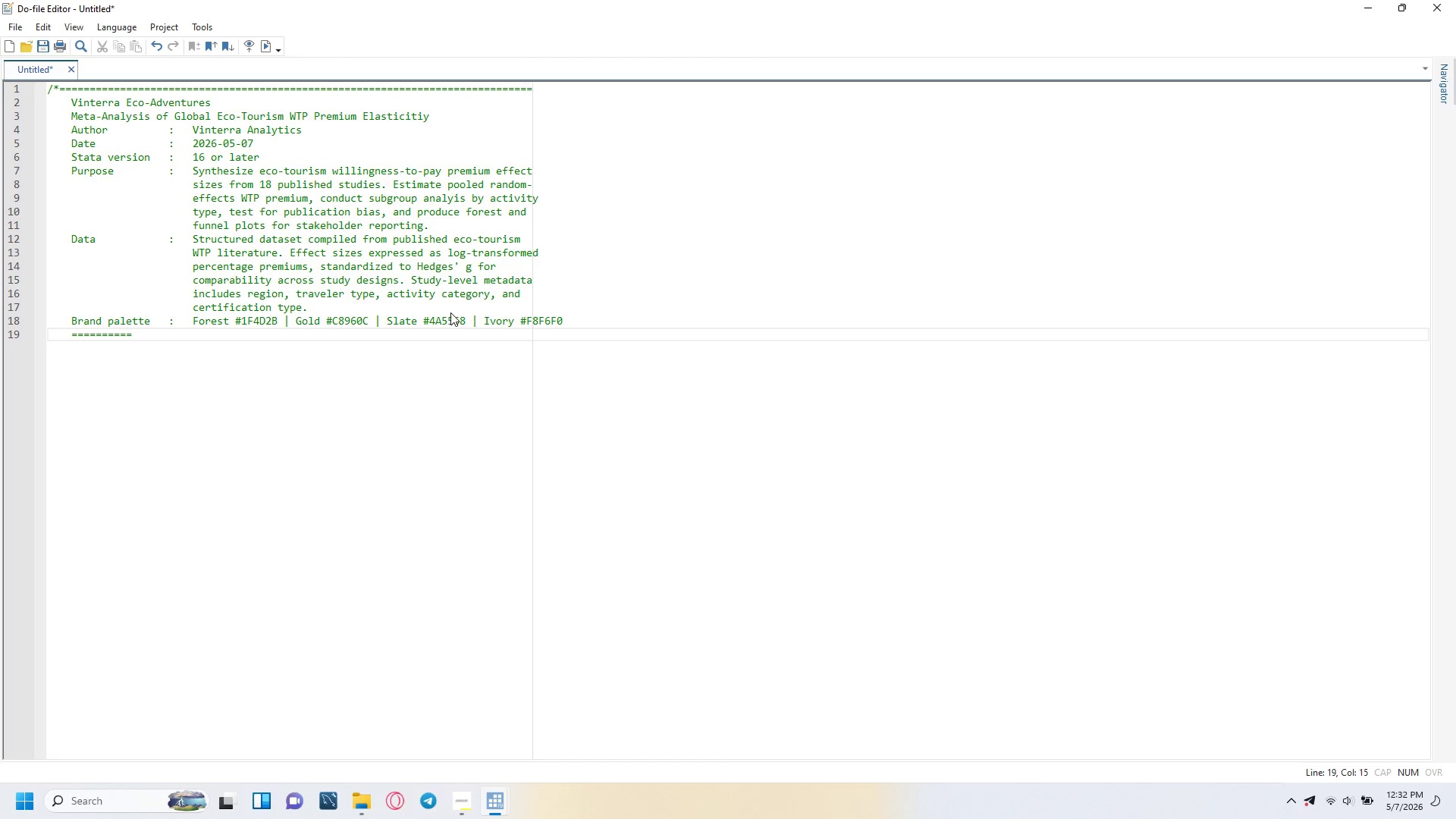 
key(Equal)
 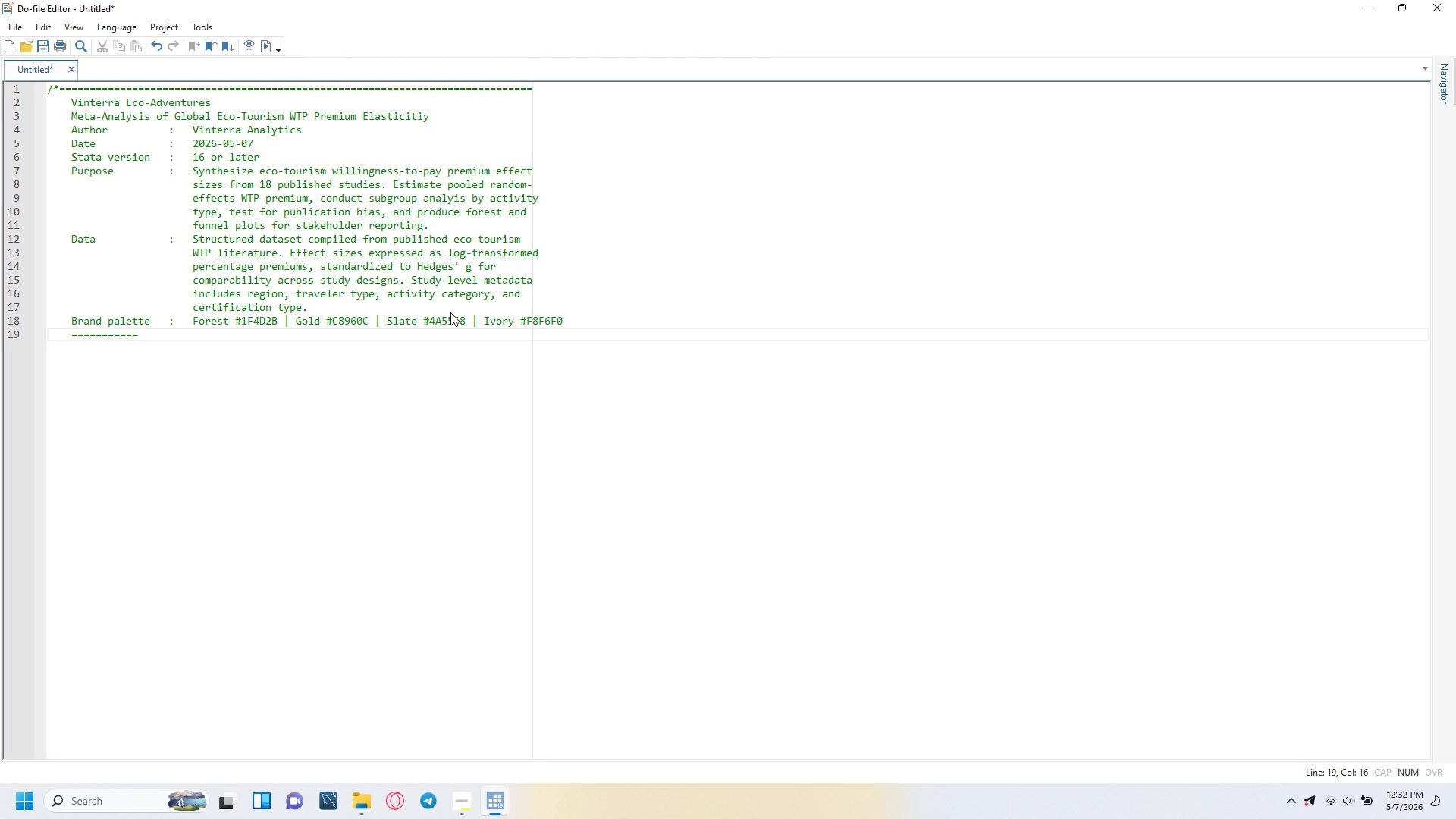 
key(Equal)
 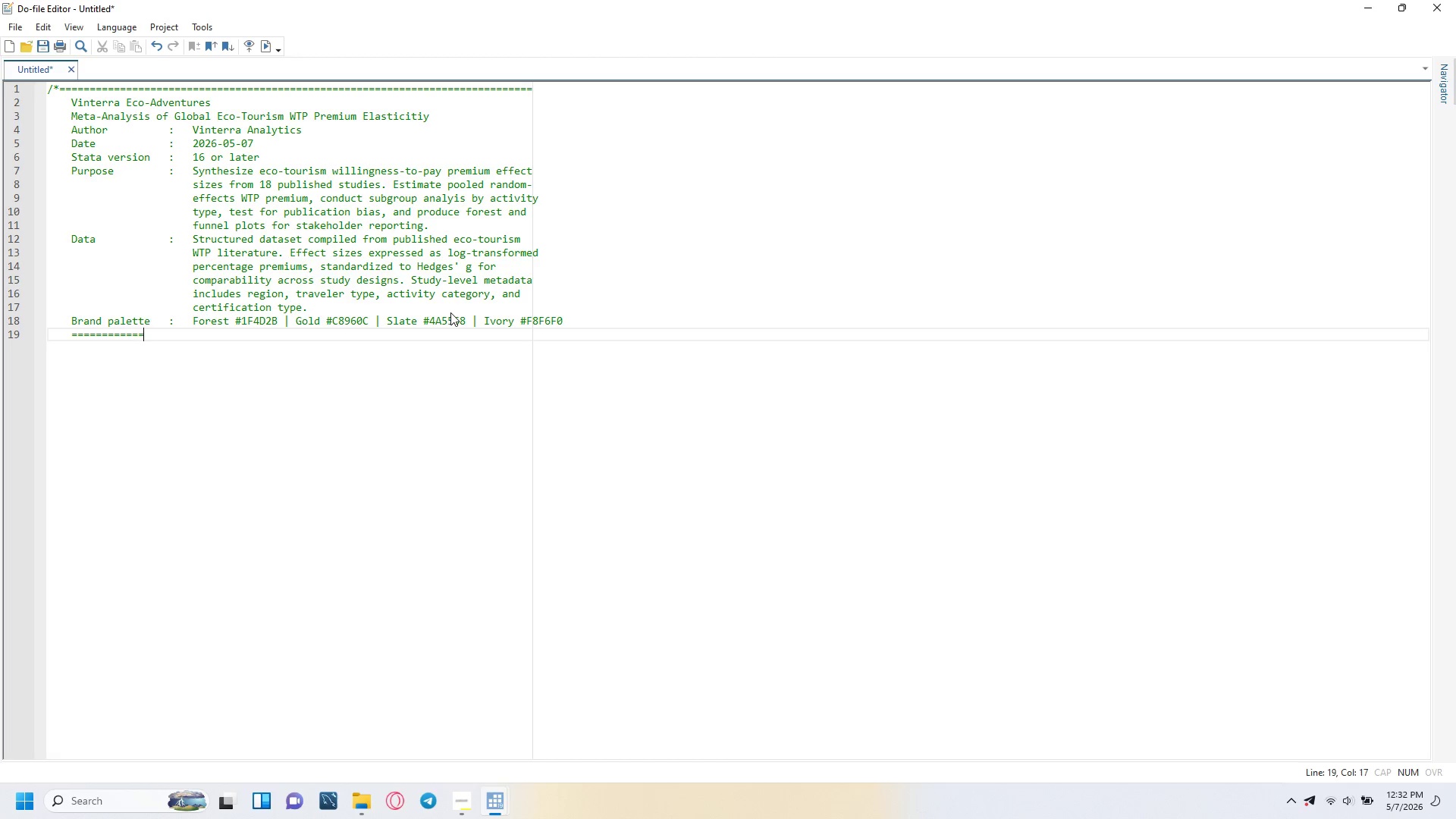 
key(Equal)
 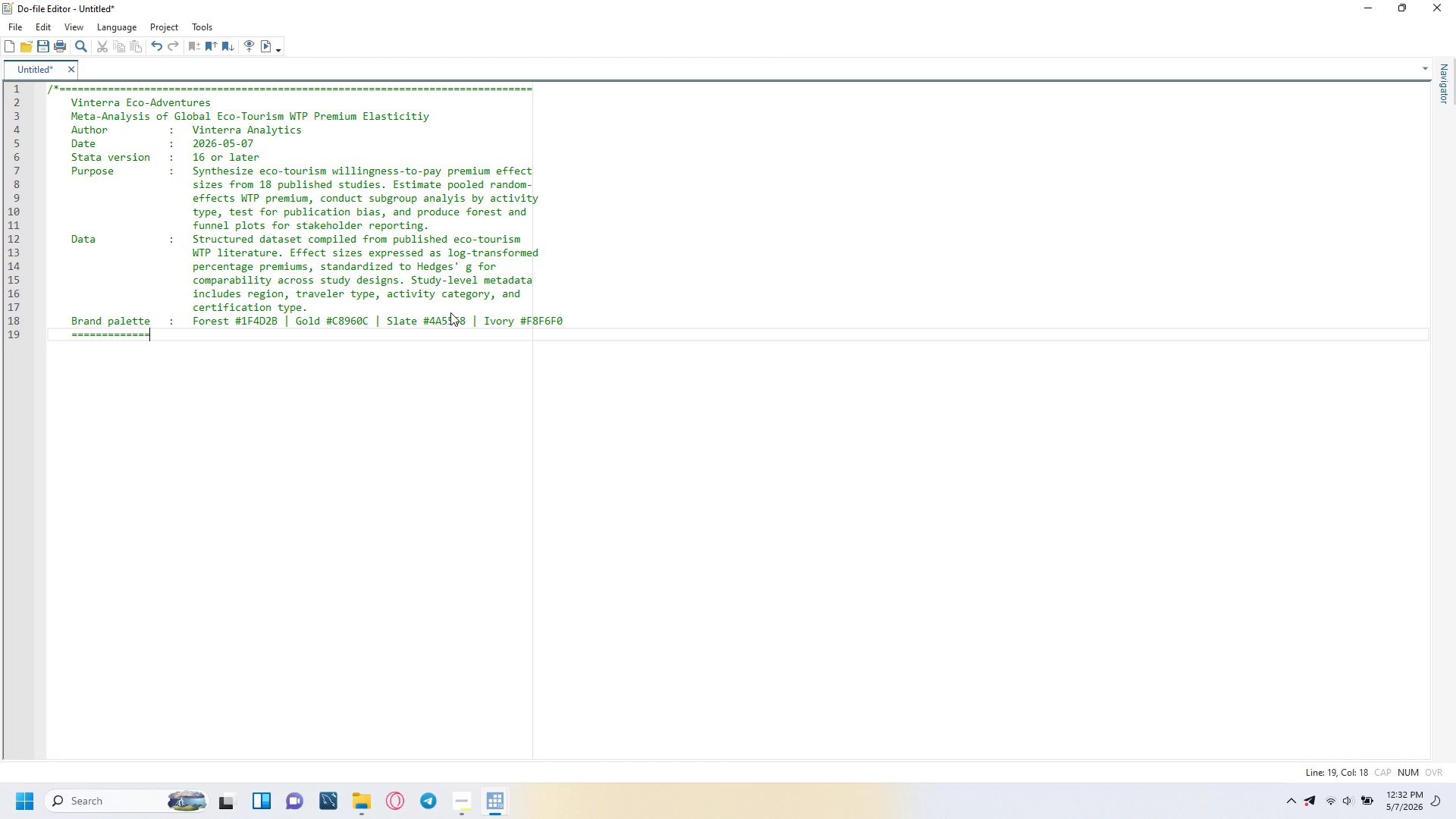 
key(Equal)
 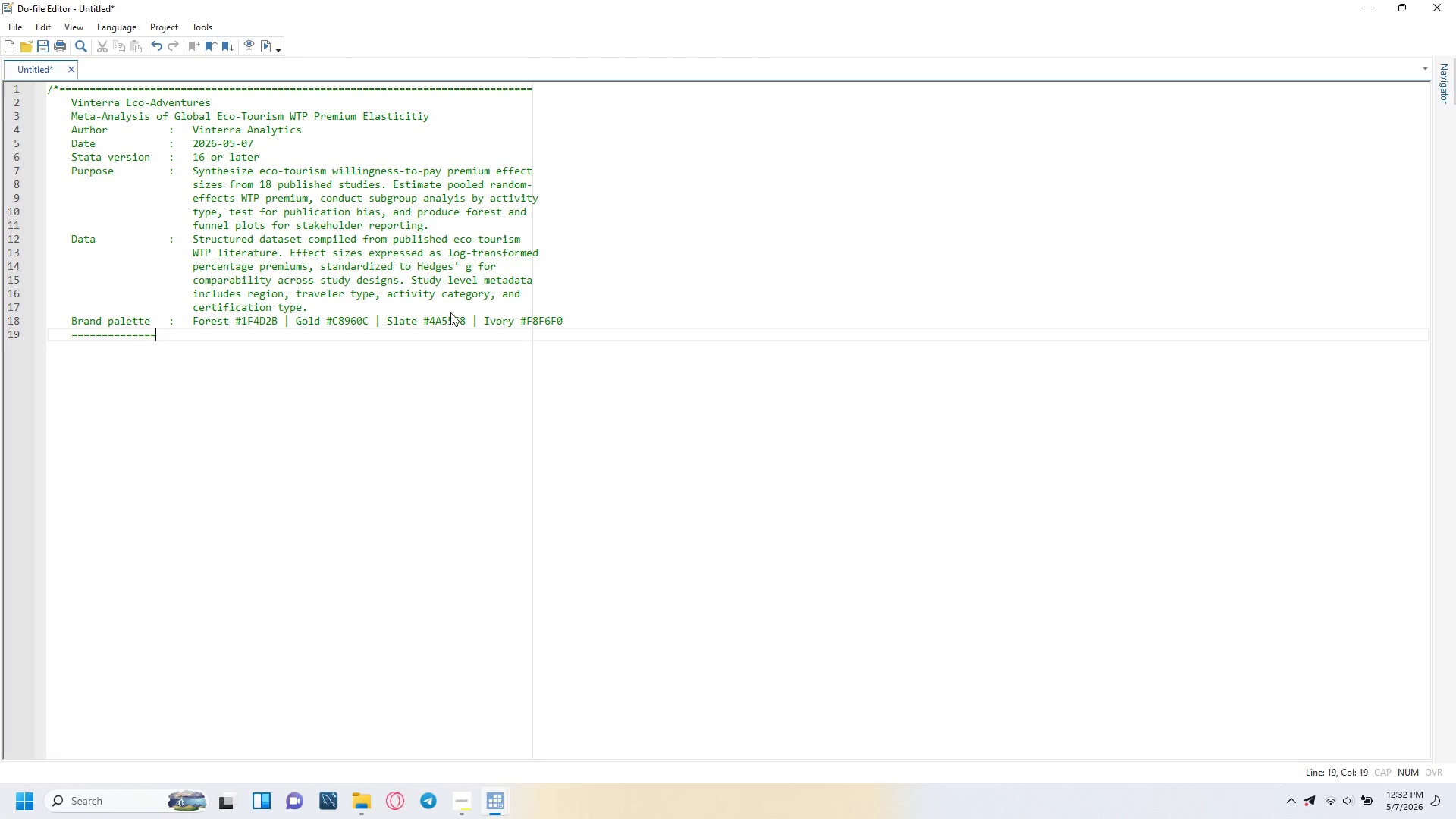 
key(Equal)
 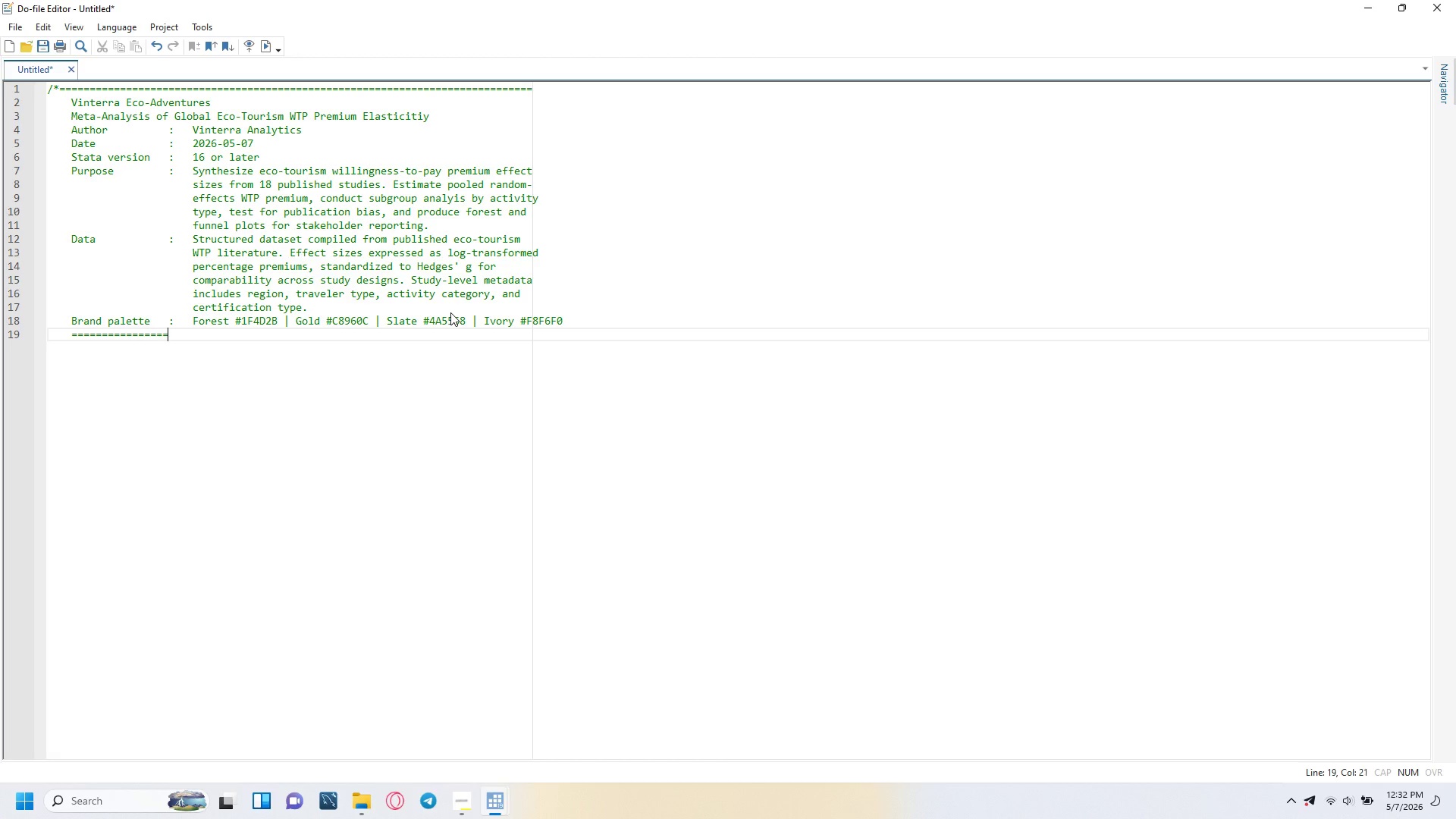 
key(Equal)
 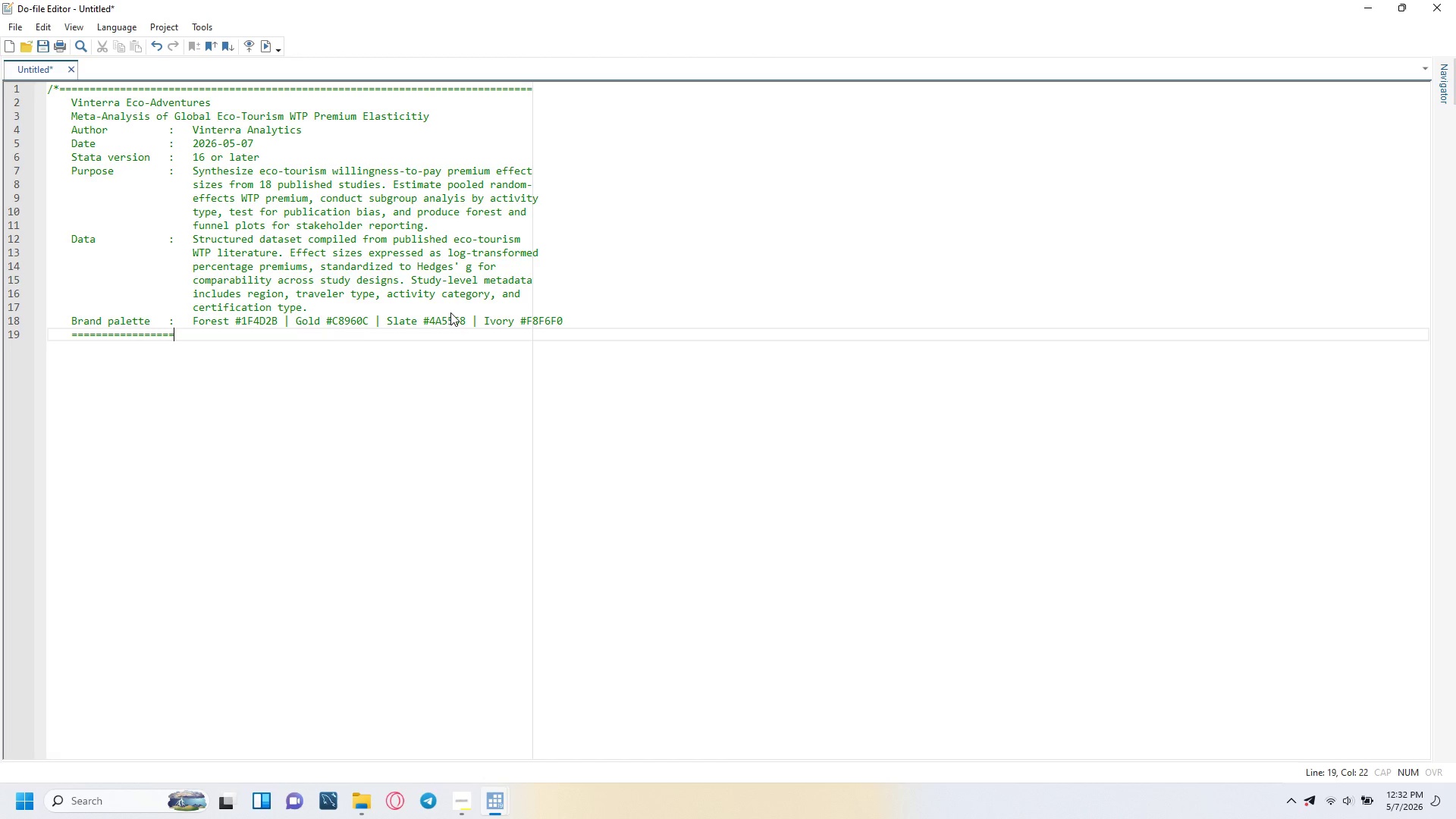 
key(Equal)
 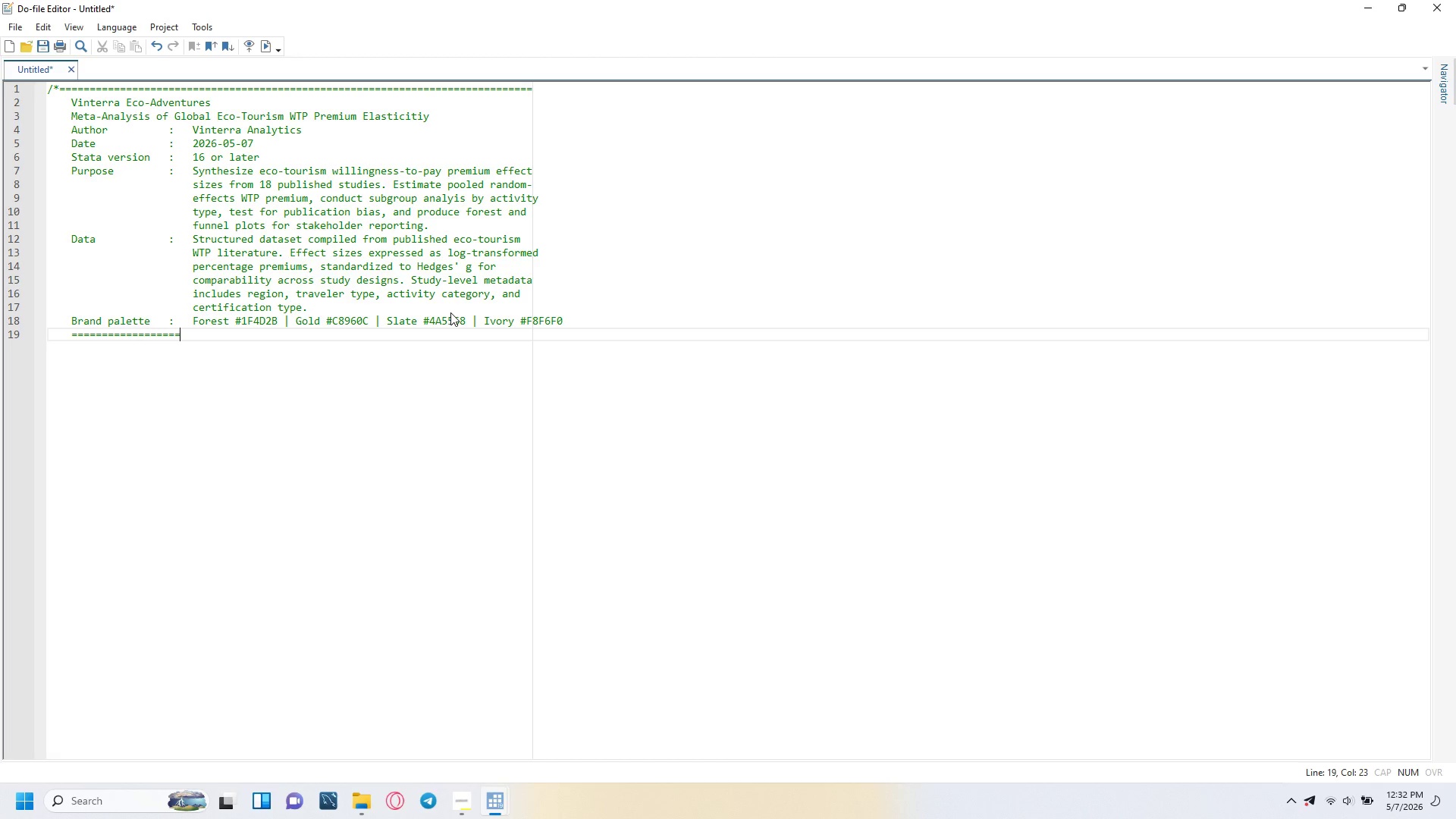 
key(Equal)
 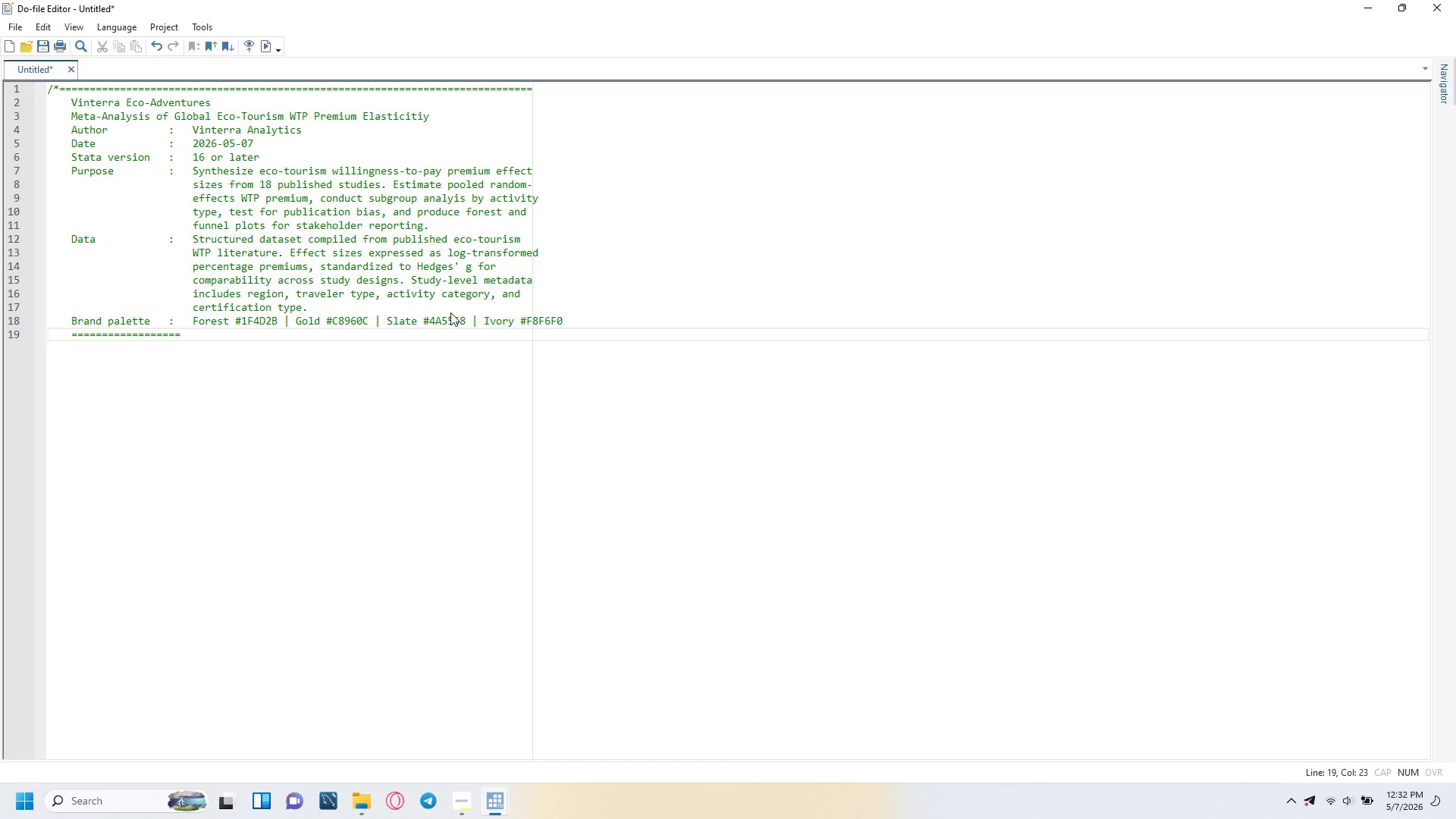 
key(Equal)
 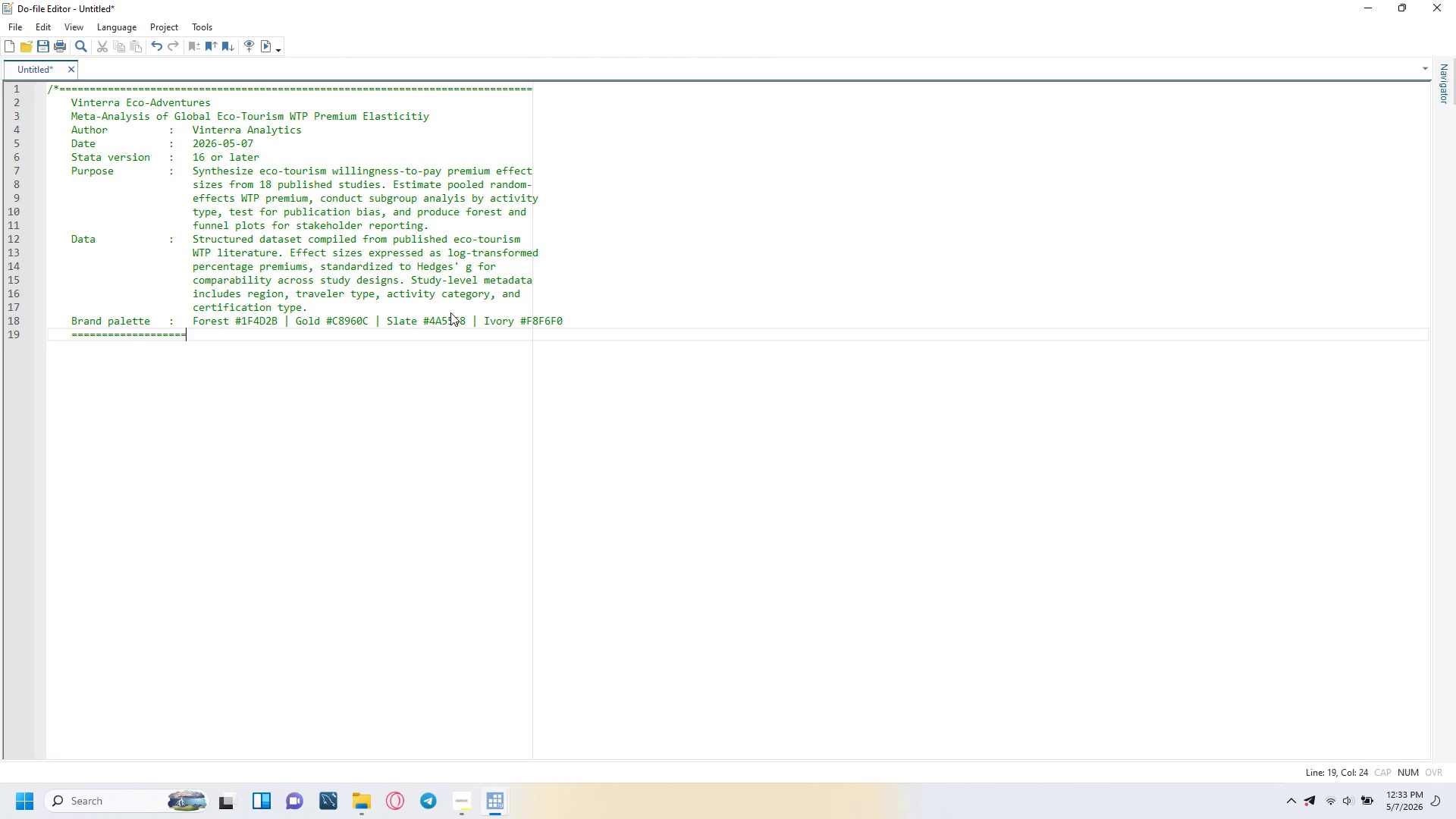 
key(Equal)
 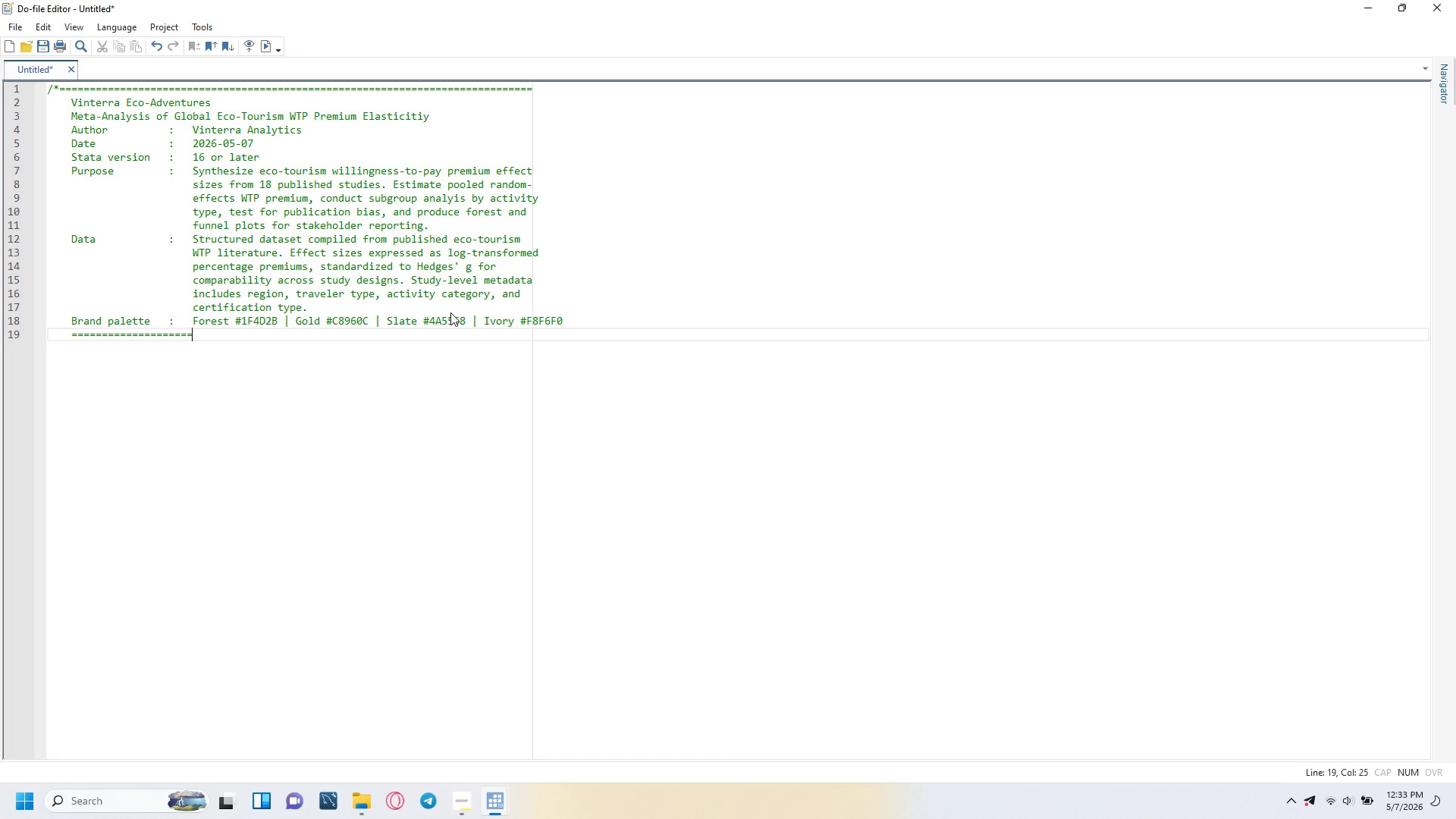 
key(Equal)
 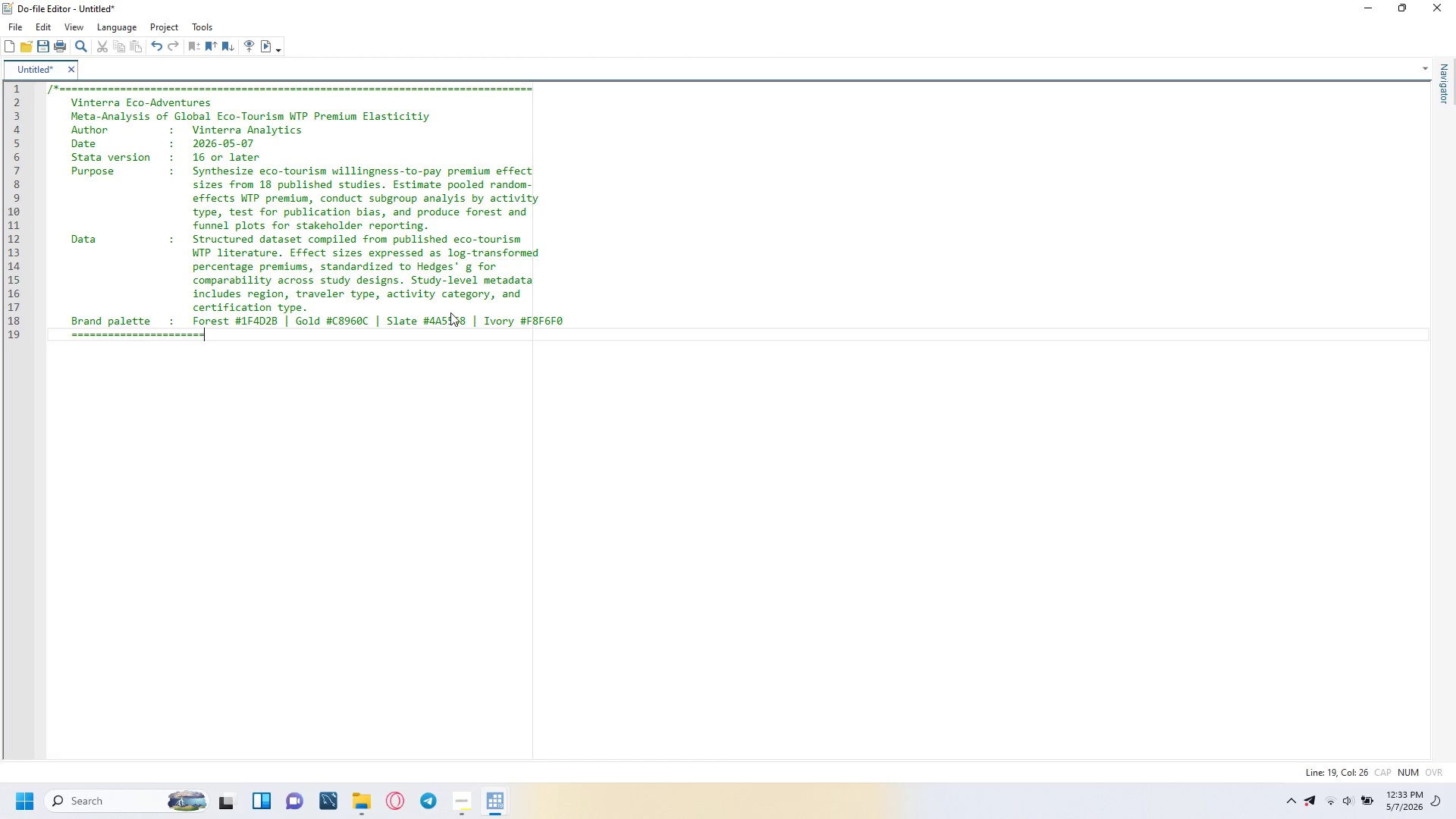 
key(Equal)
 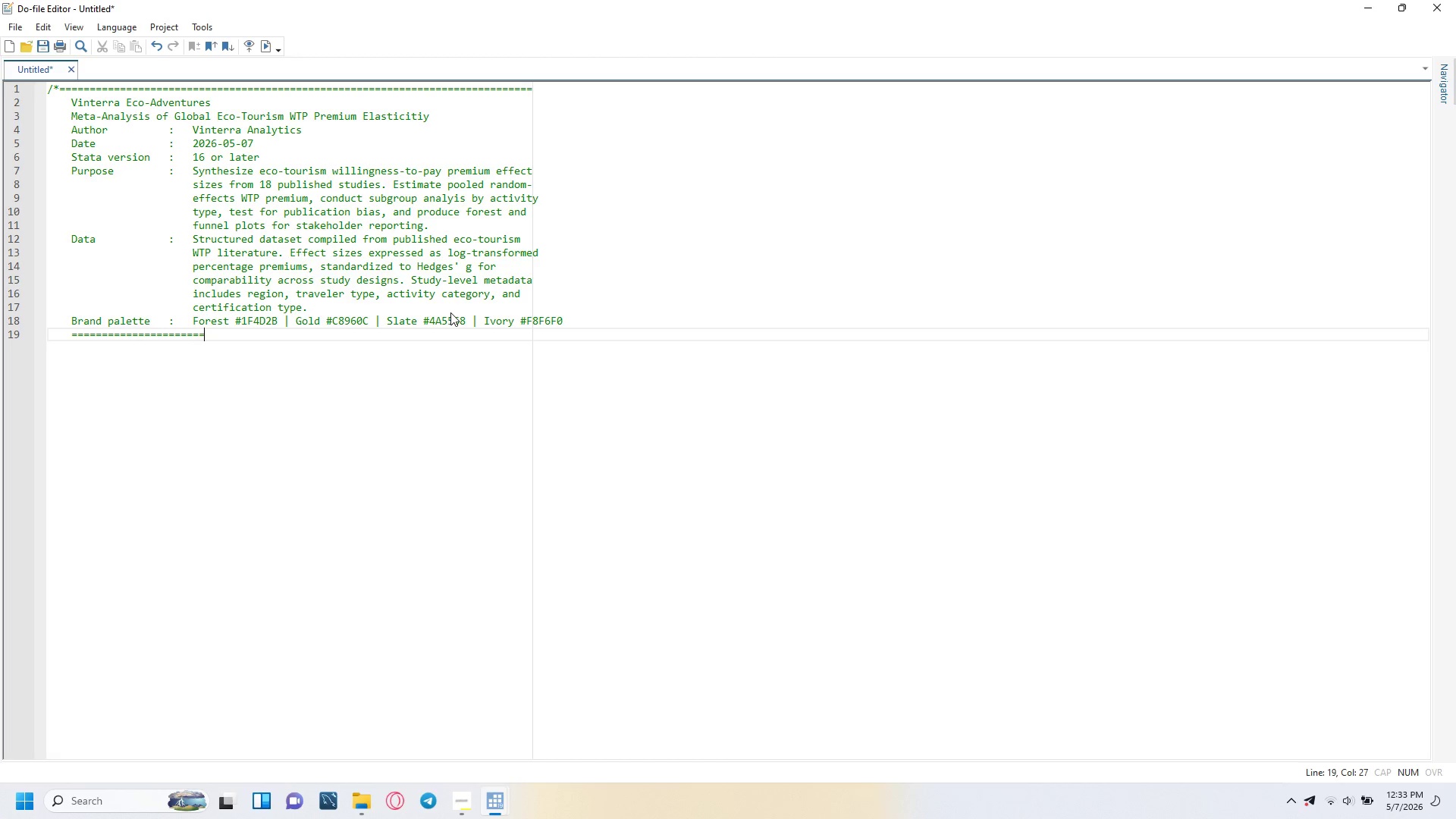 
key(Equal)
 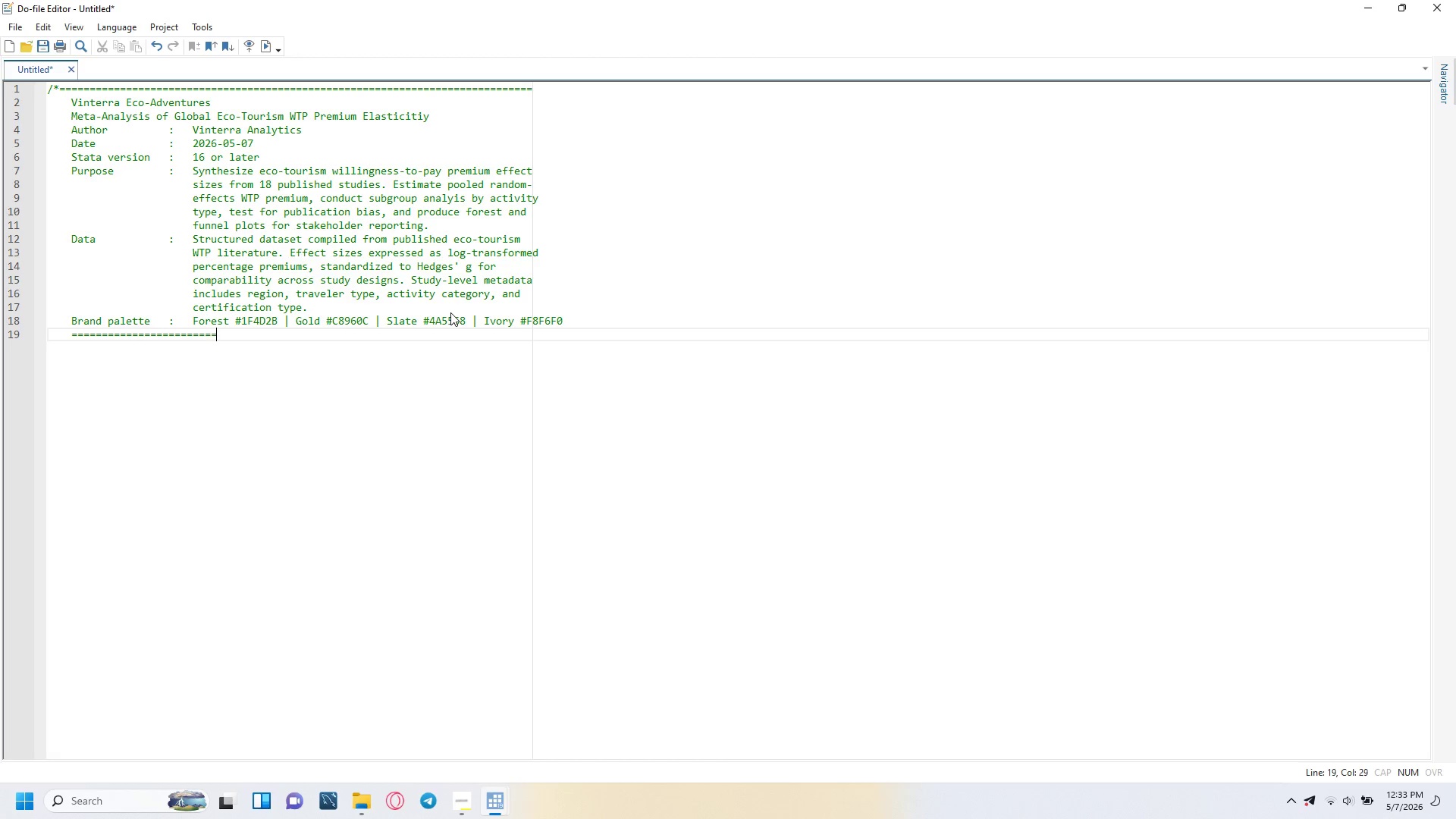 
key(Equal)
 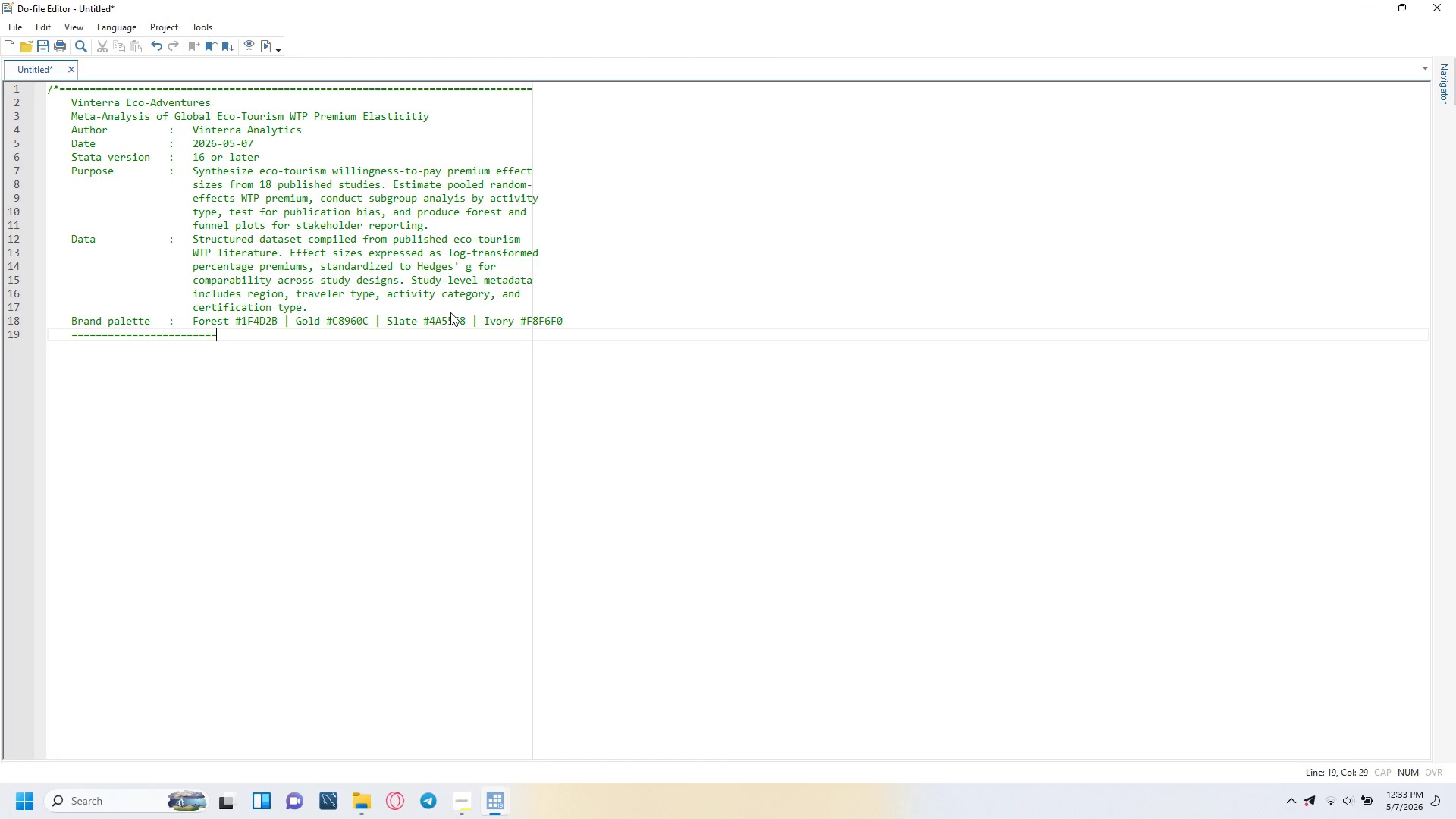 
key(Equal)
 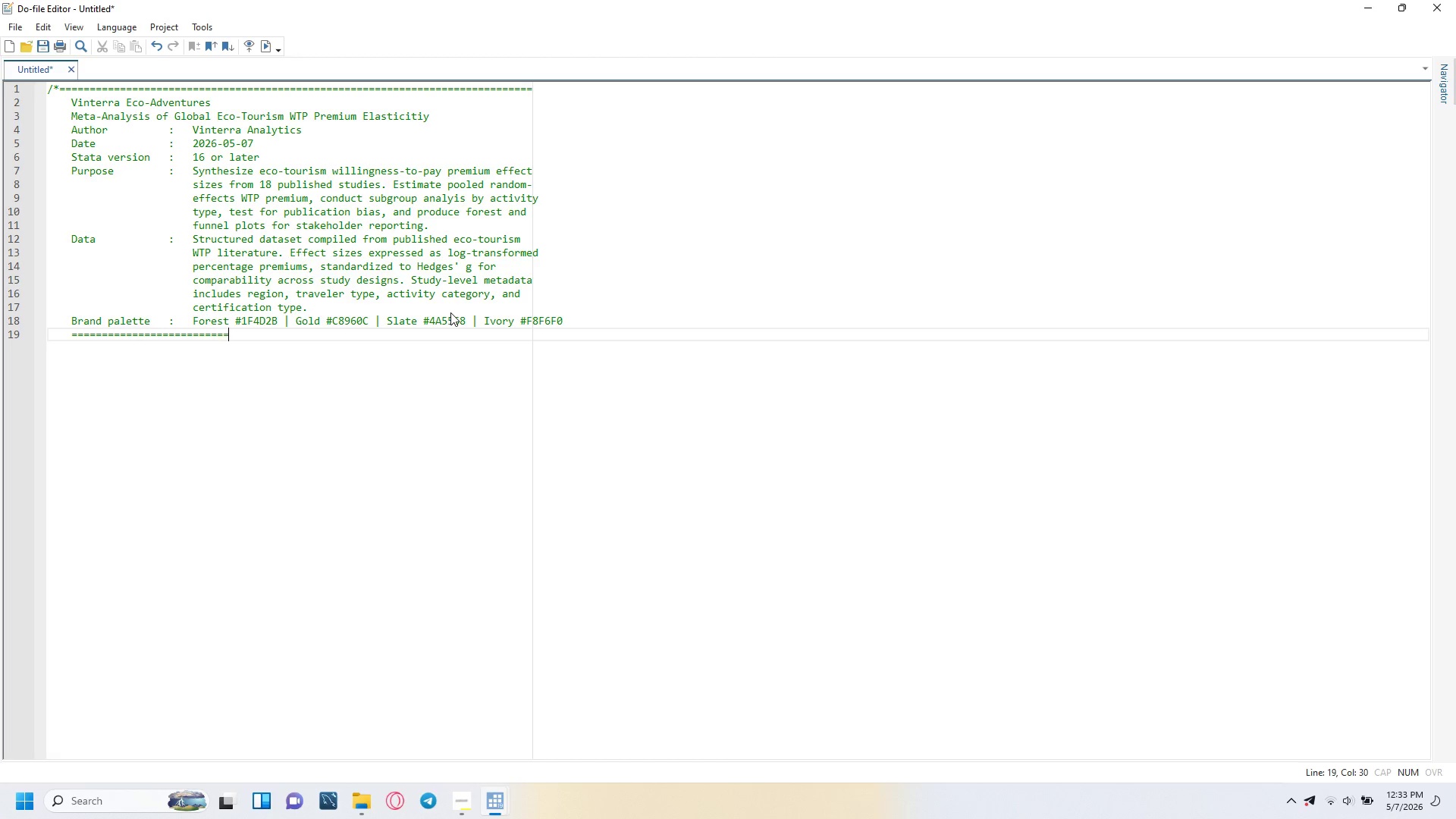 
key(Equal)
 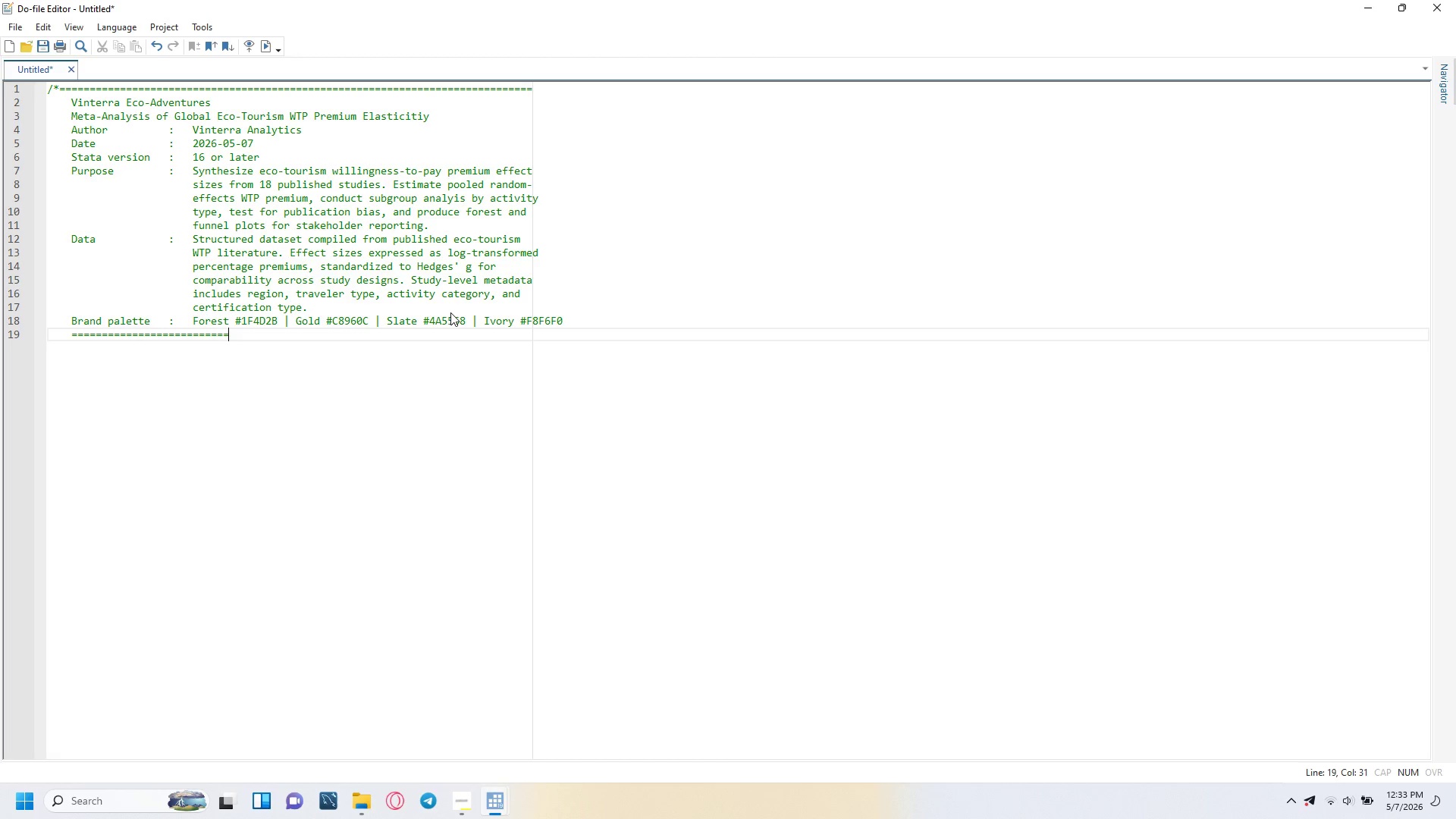 
key(Equal)
 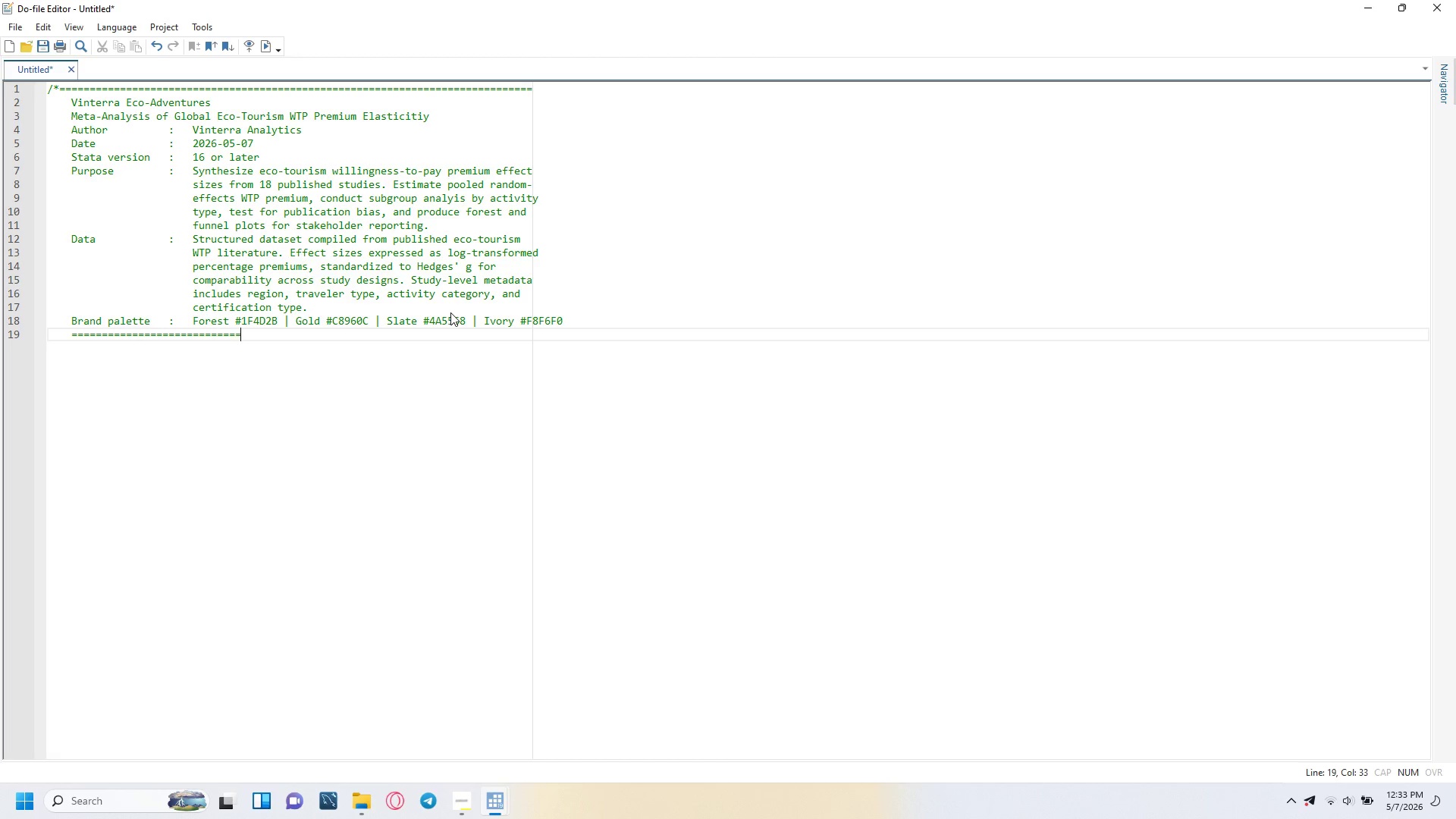 
key(Equal)
 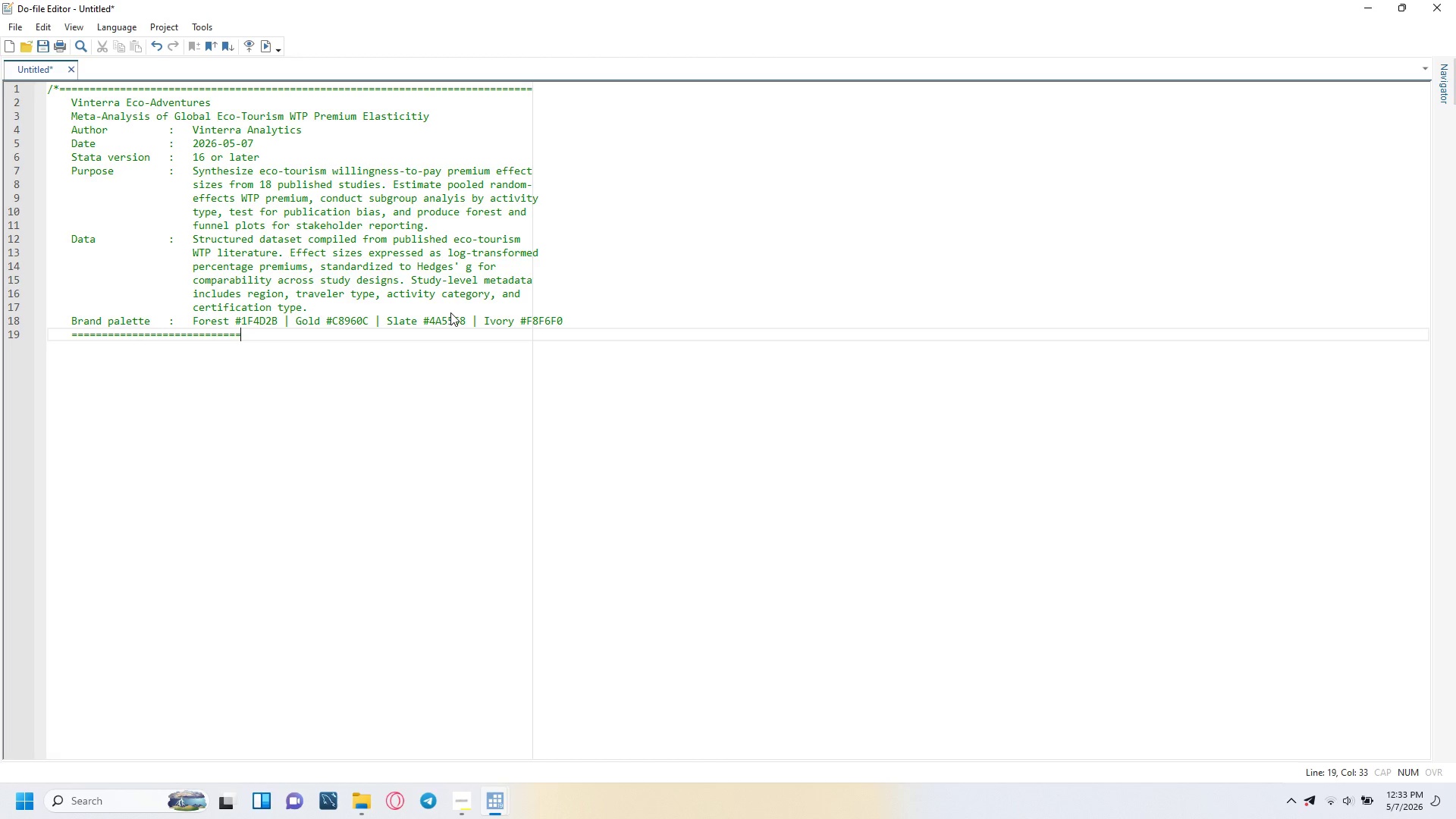 
key(Equal)
 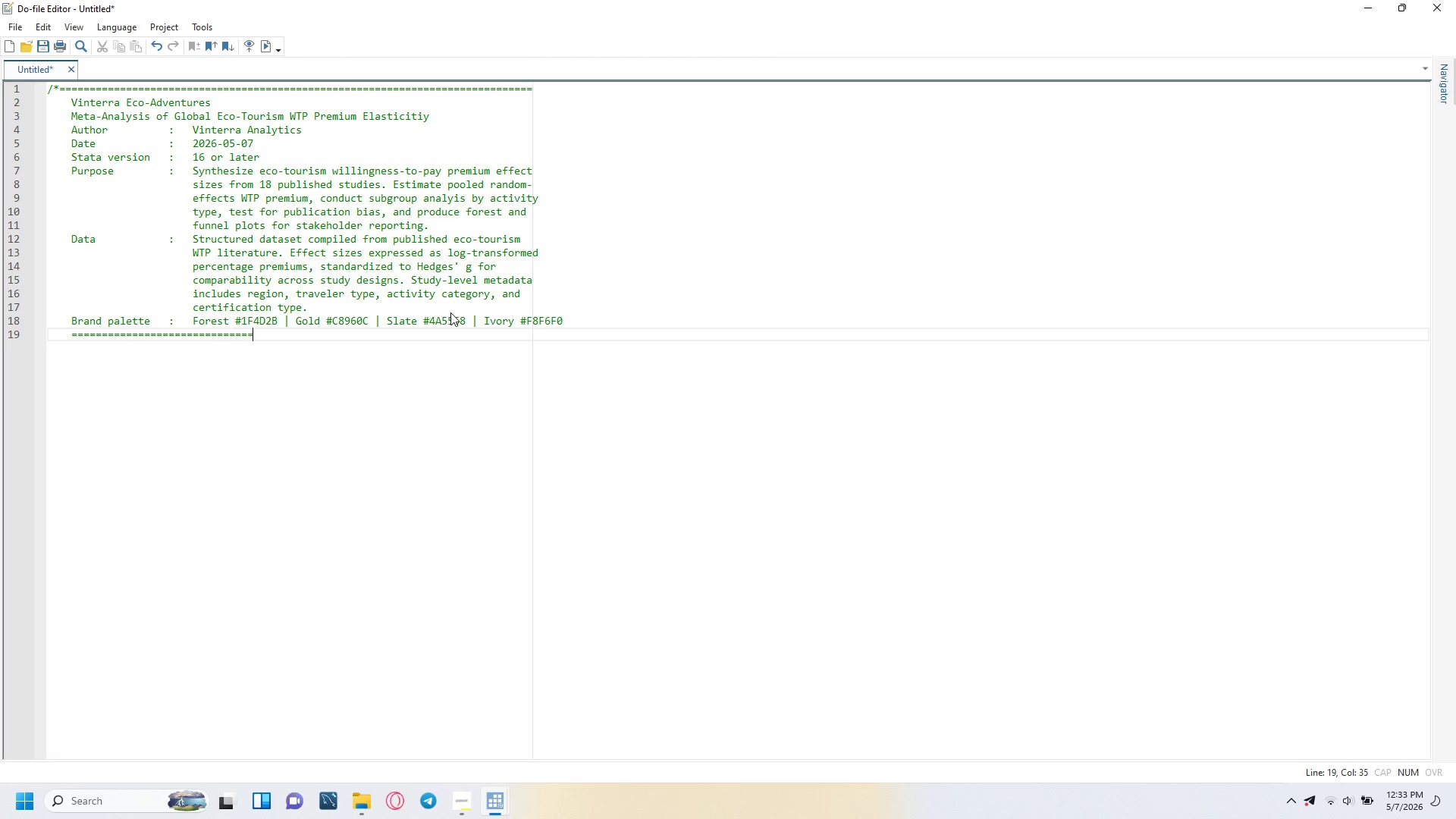 
key(Equal)
 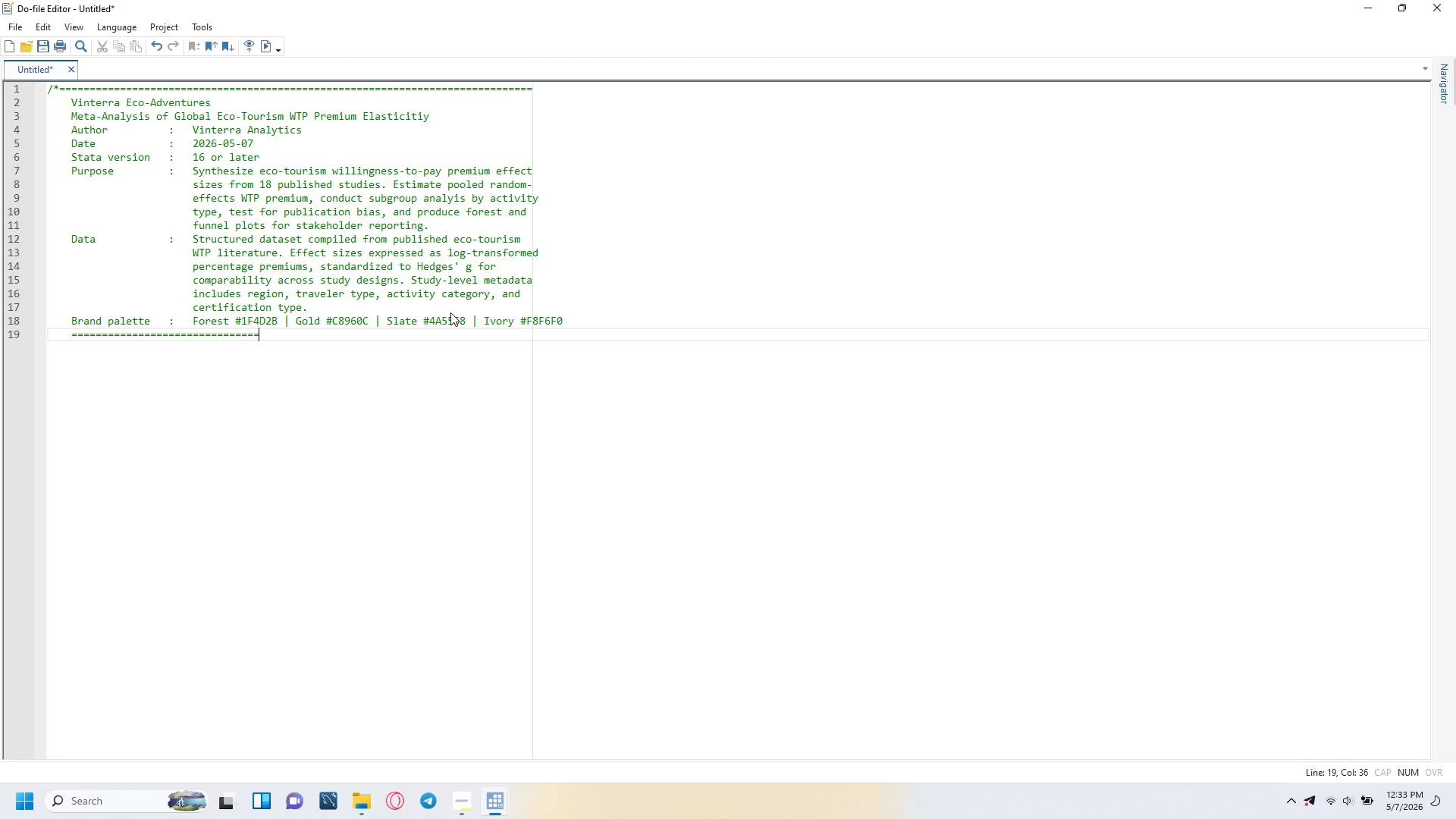 
key(Equal)
 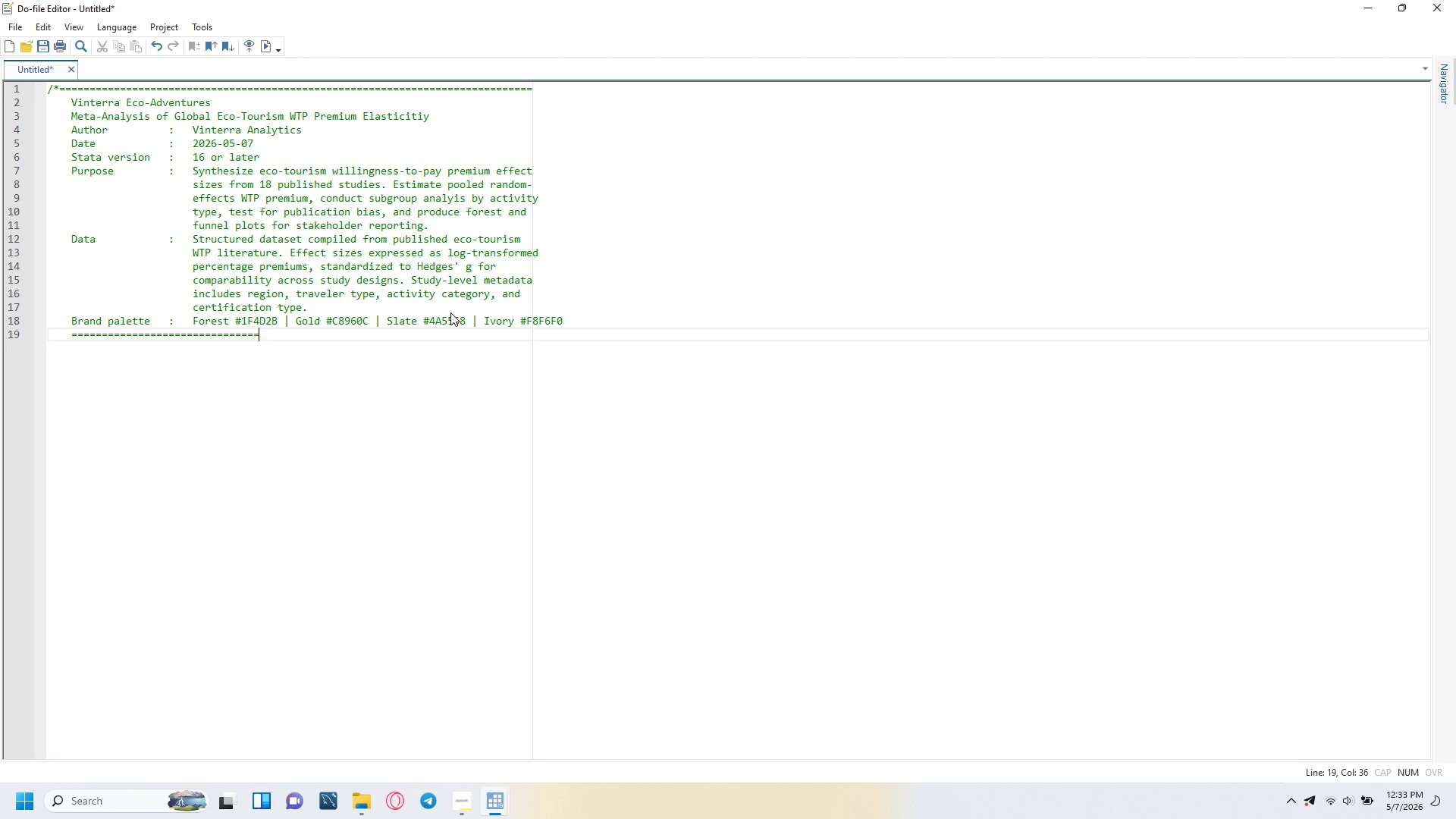 
key(Equal)
 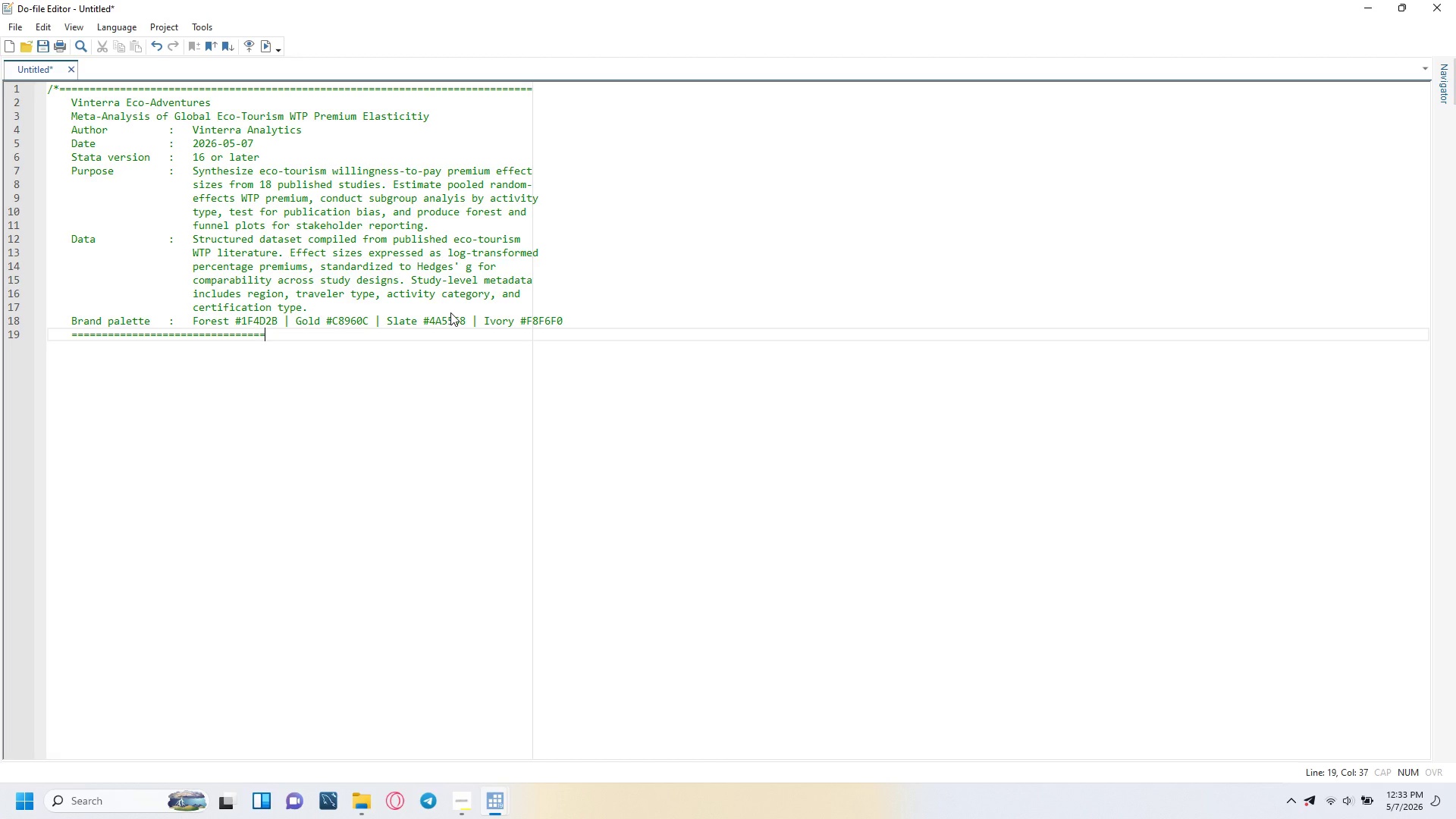 
key(Equal)
 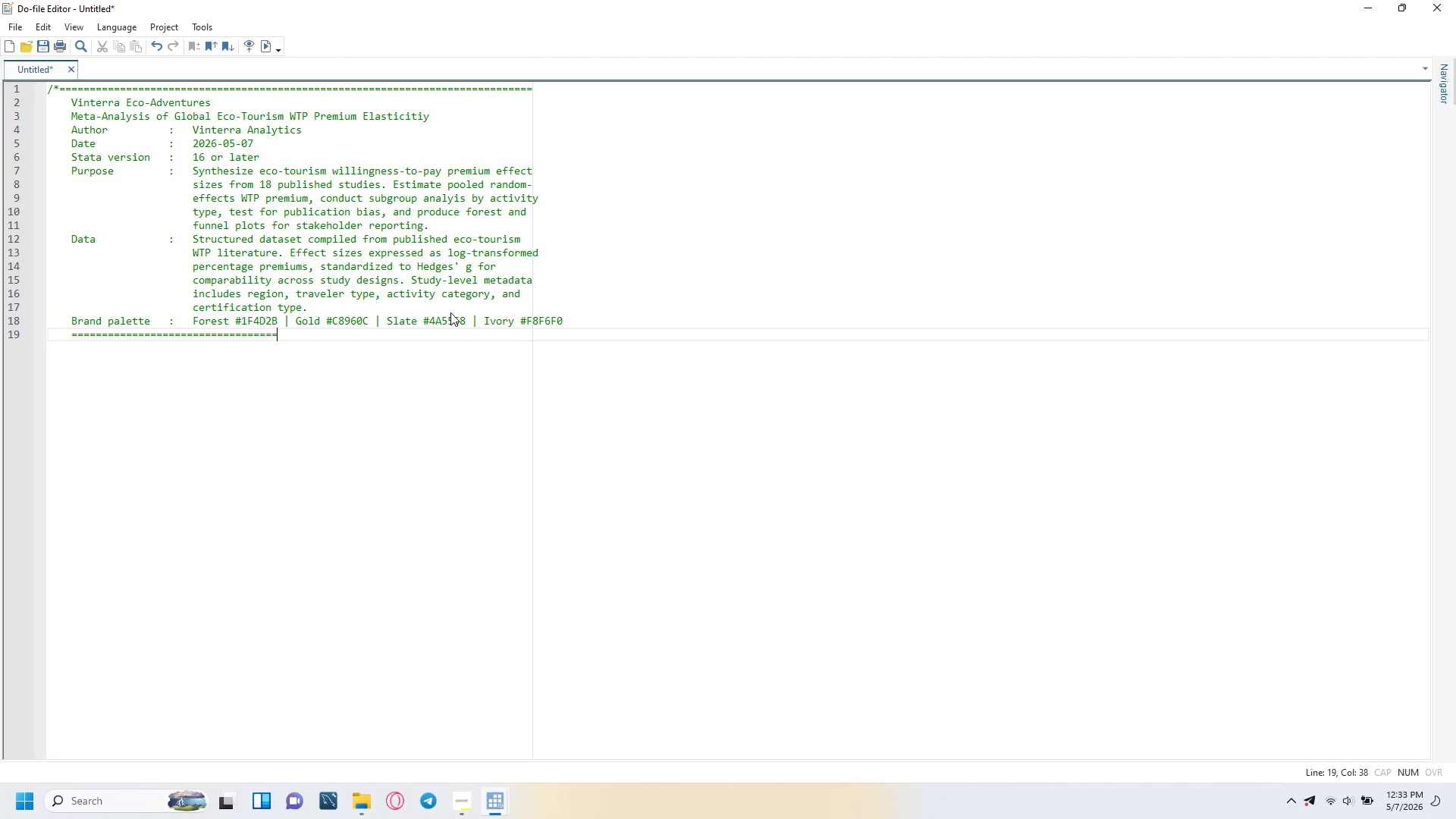 
key(Equal)
 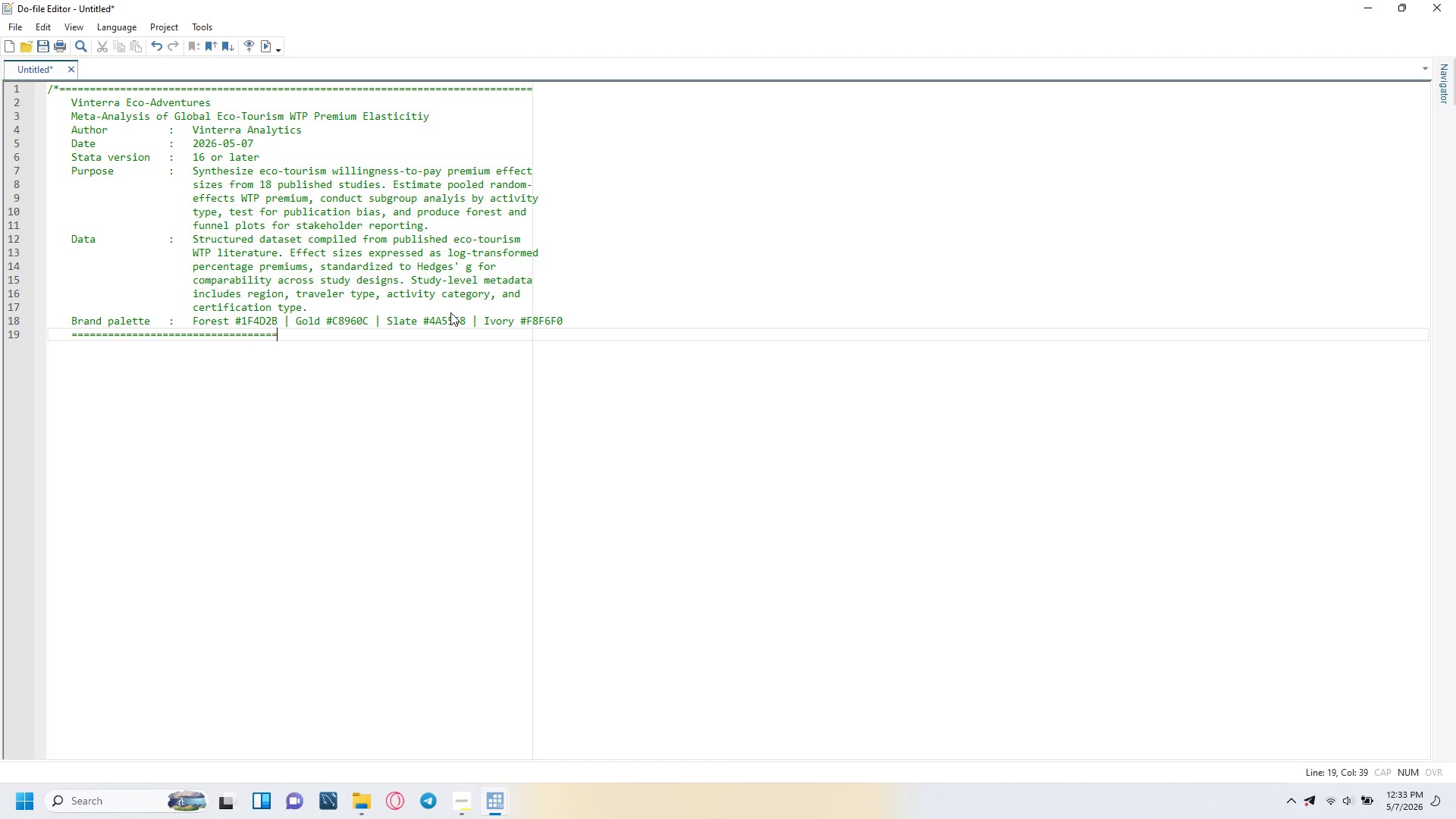 
key(Equal)
 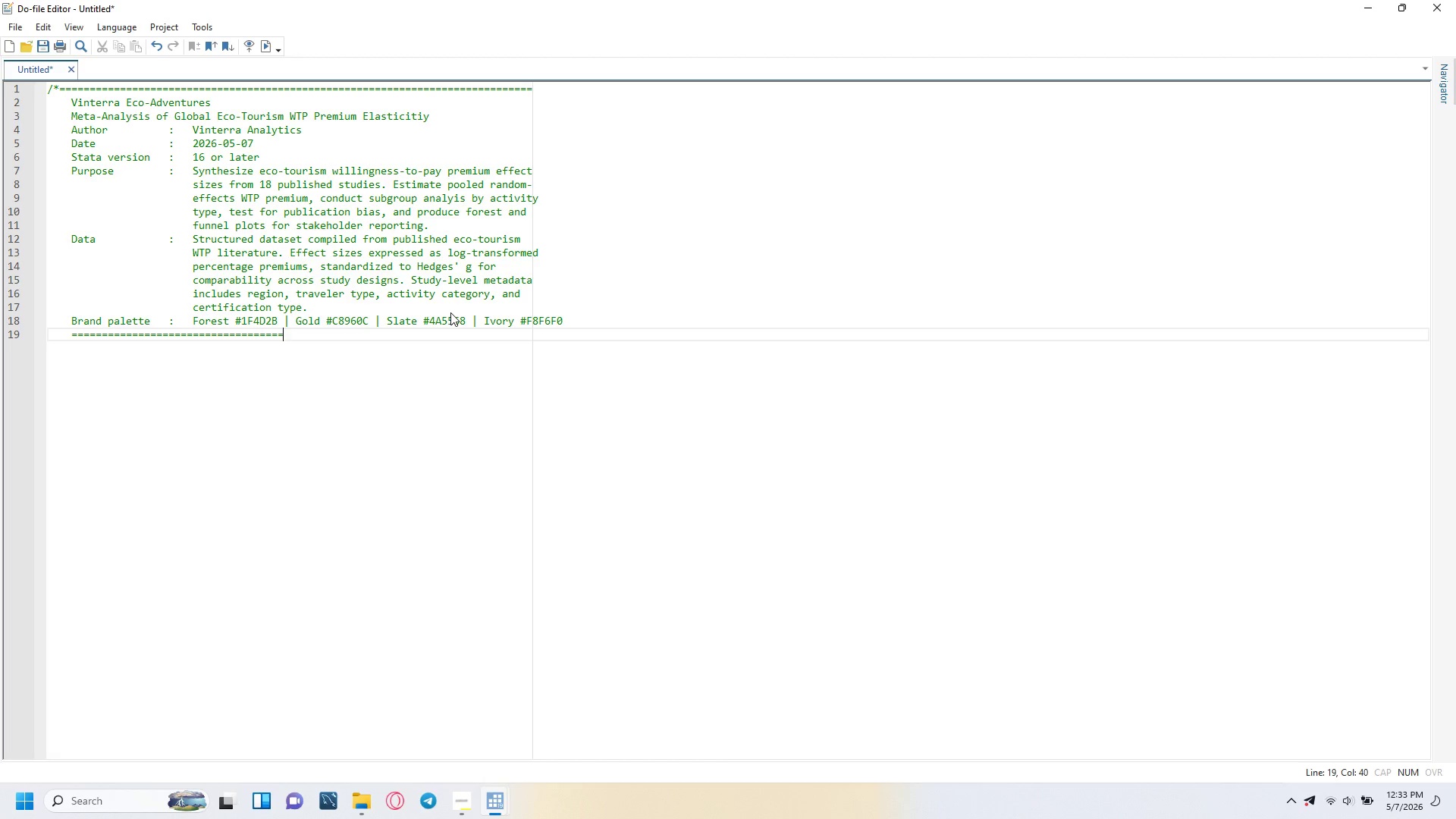 
key(Equal)
 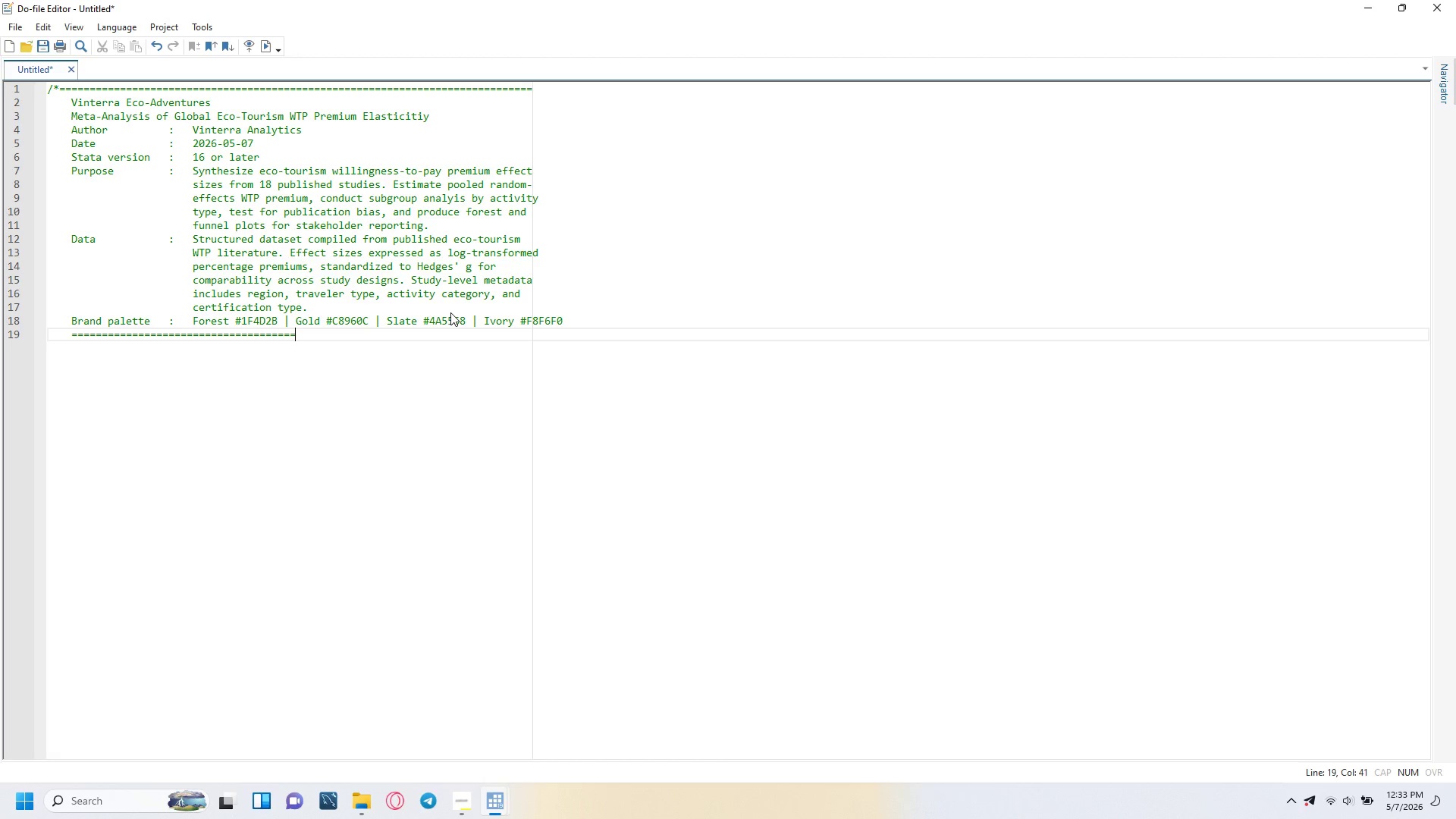 
key(Equal)
 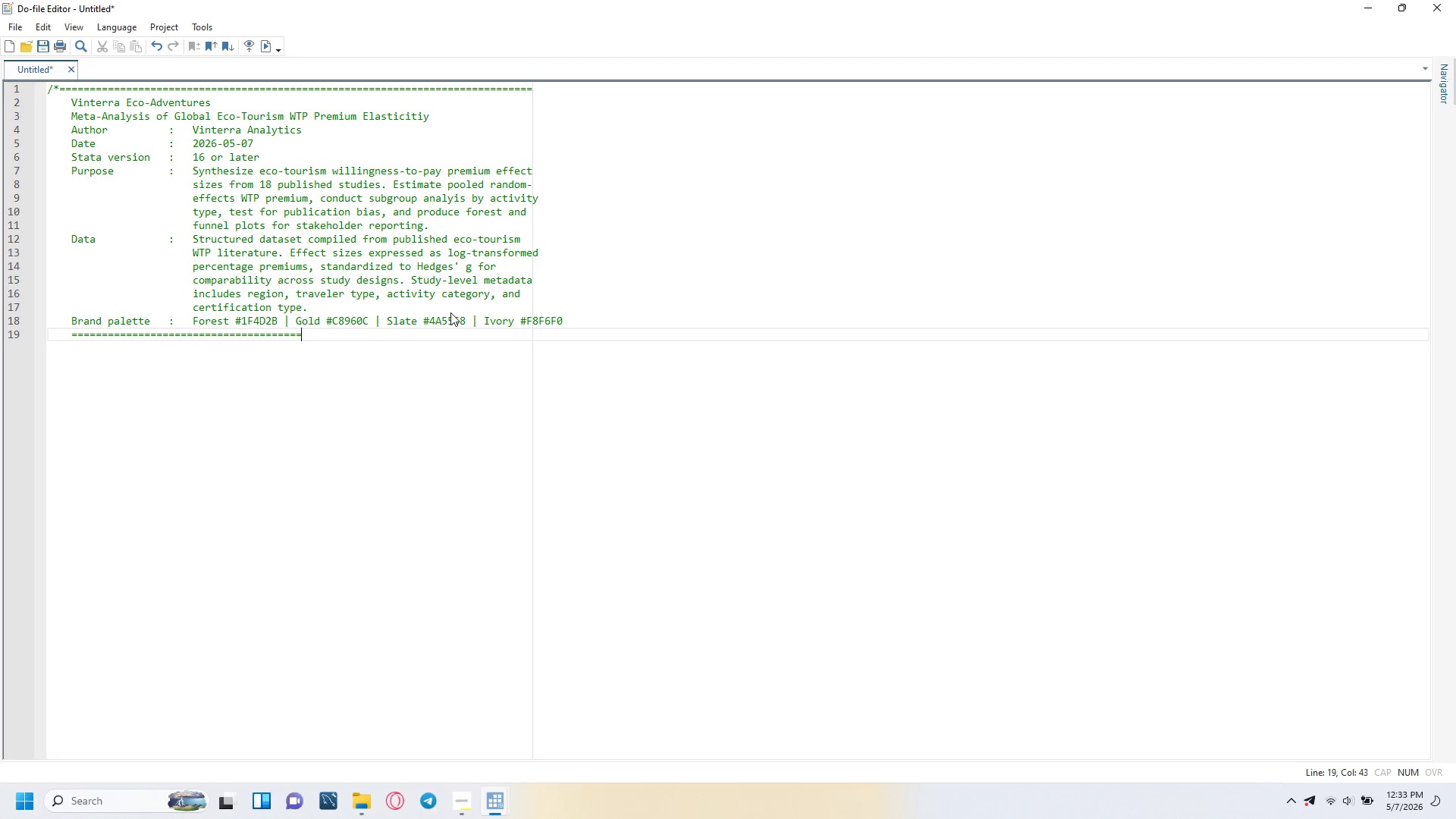 
key(Equal)
 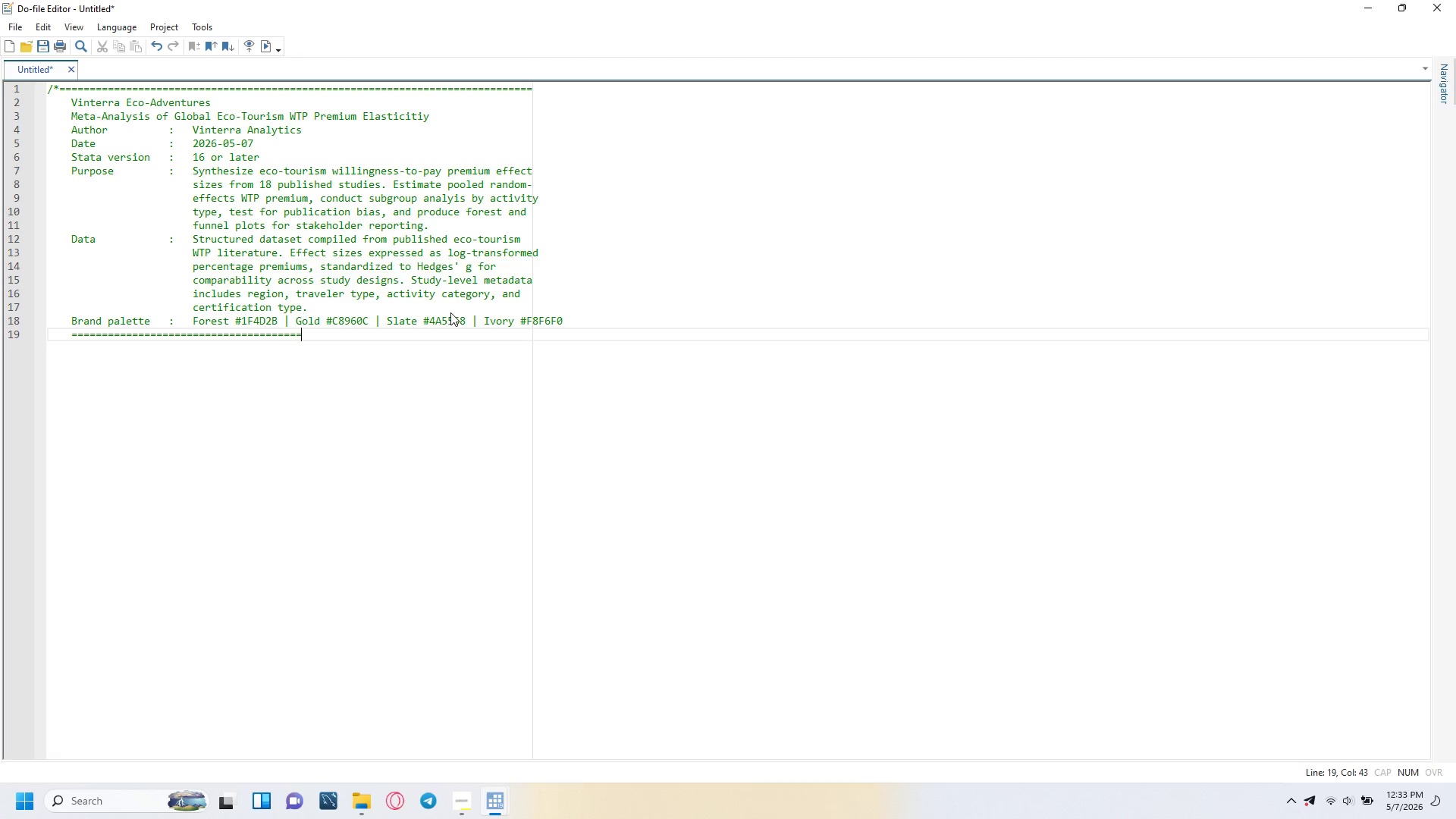 
key(Equal)
 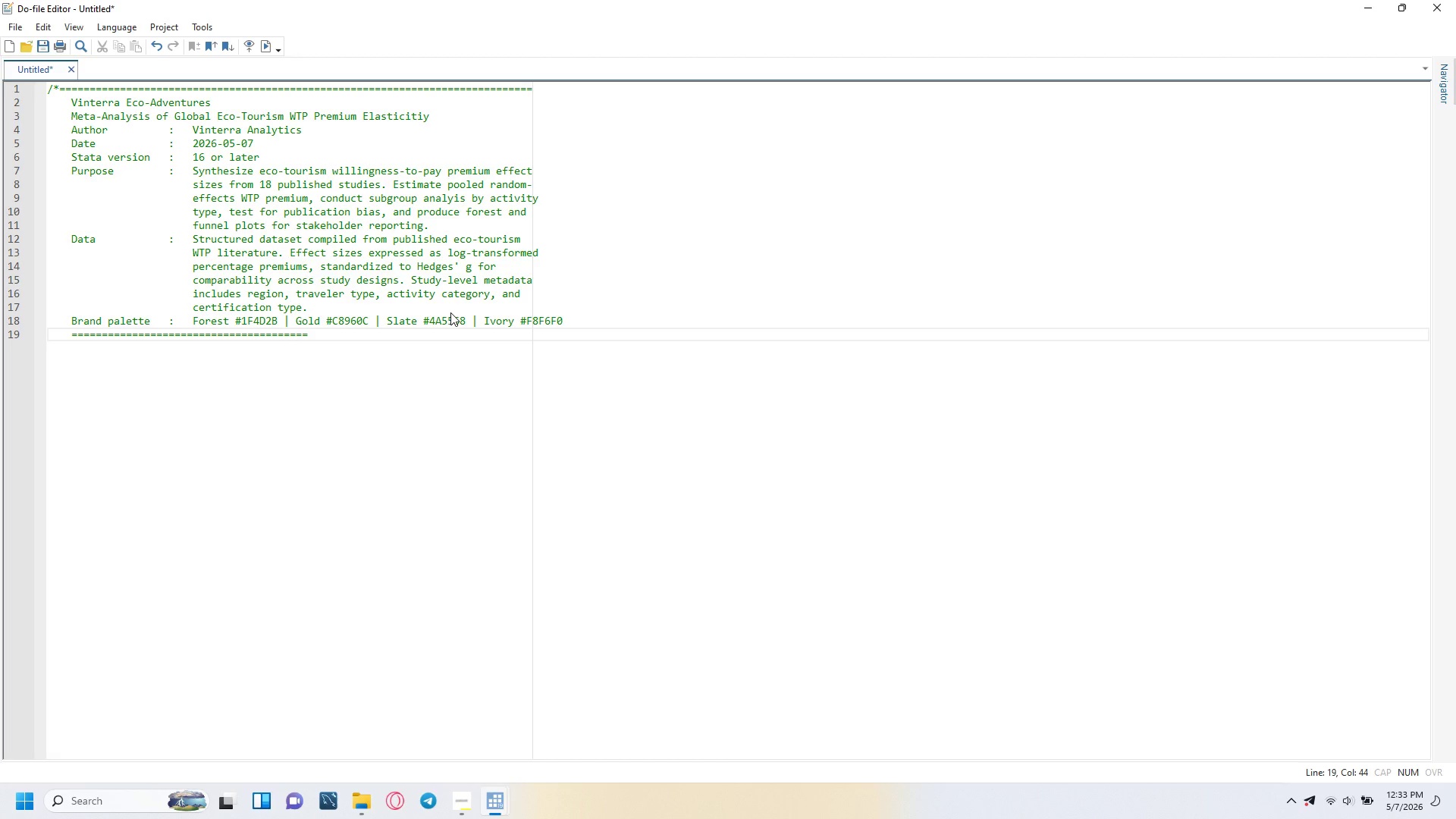 
key(Equal)
 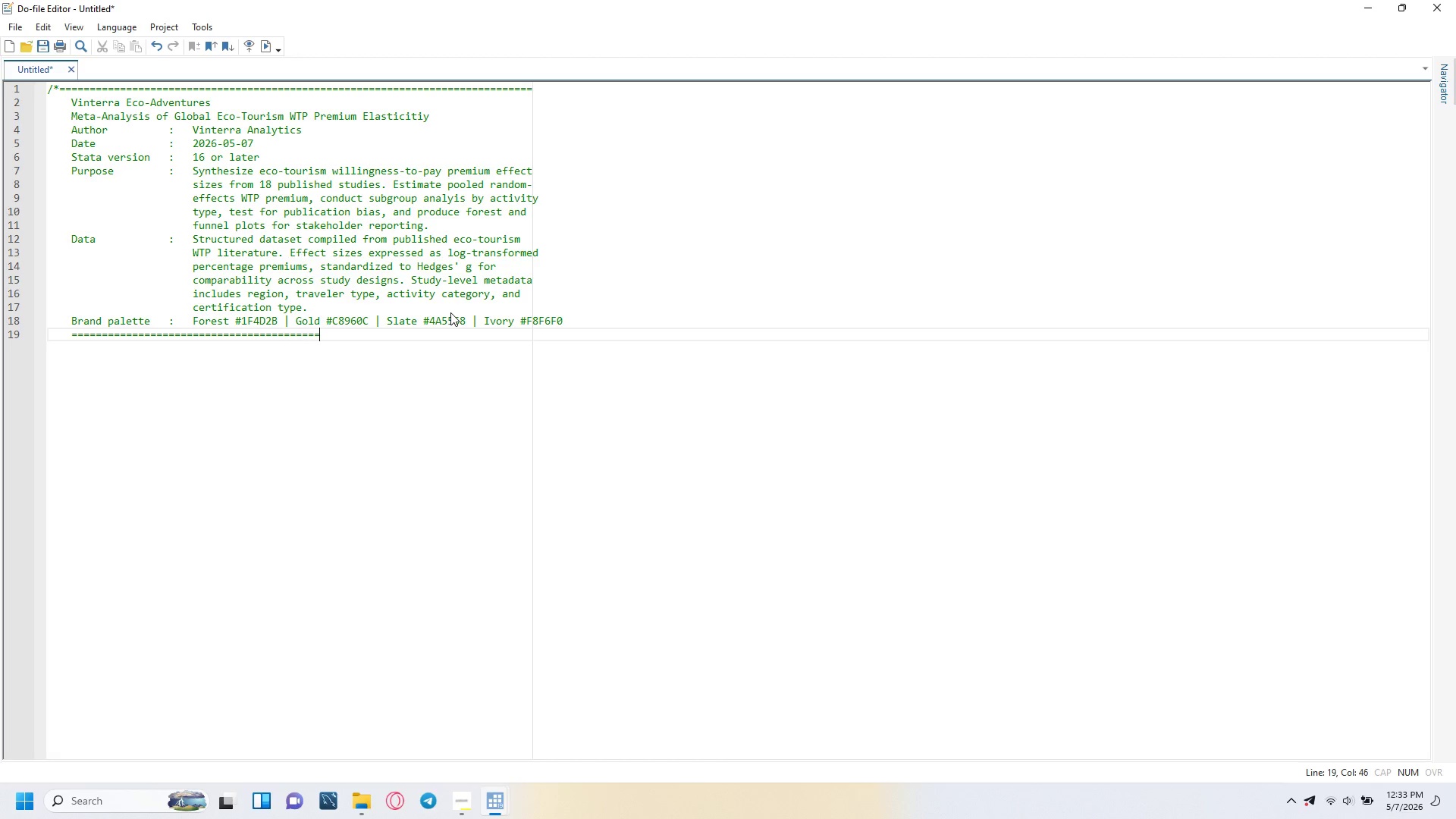 
key(Equal)
 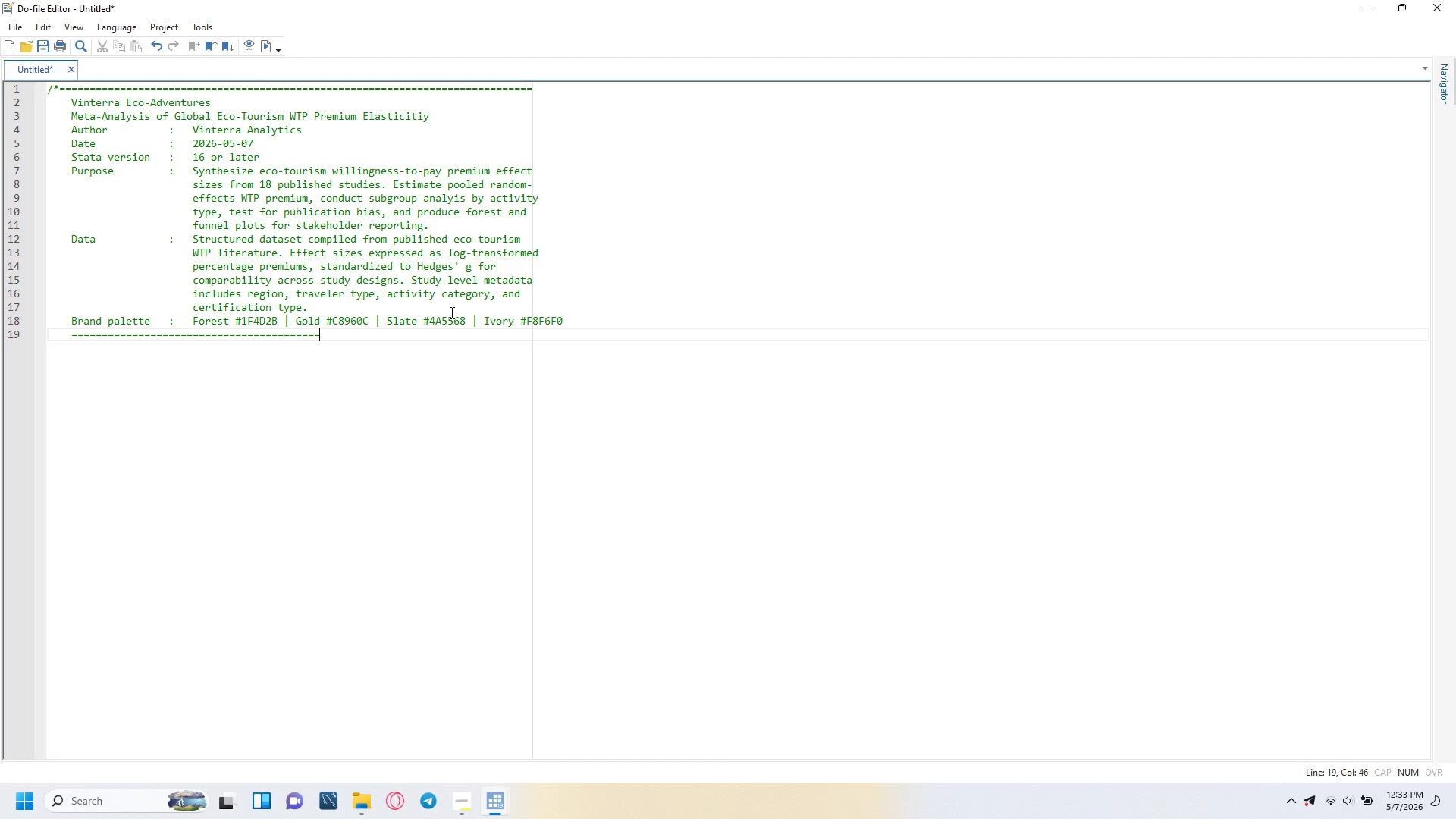 
key(Equal)
 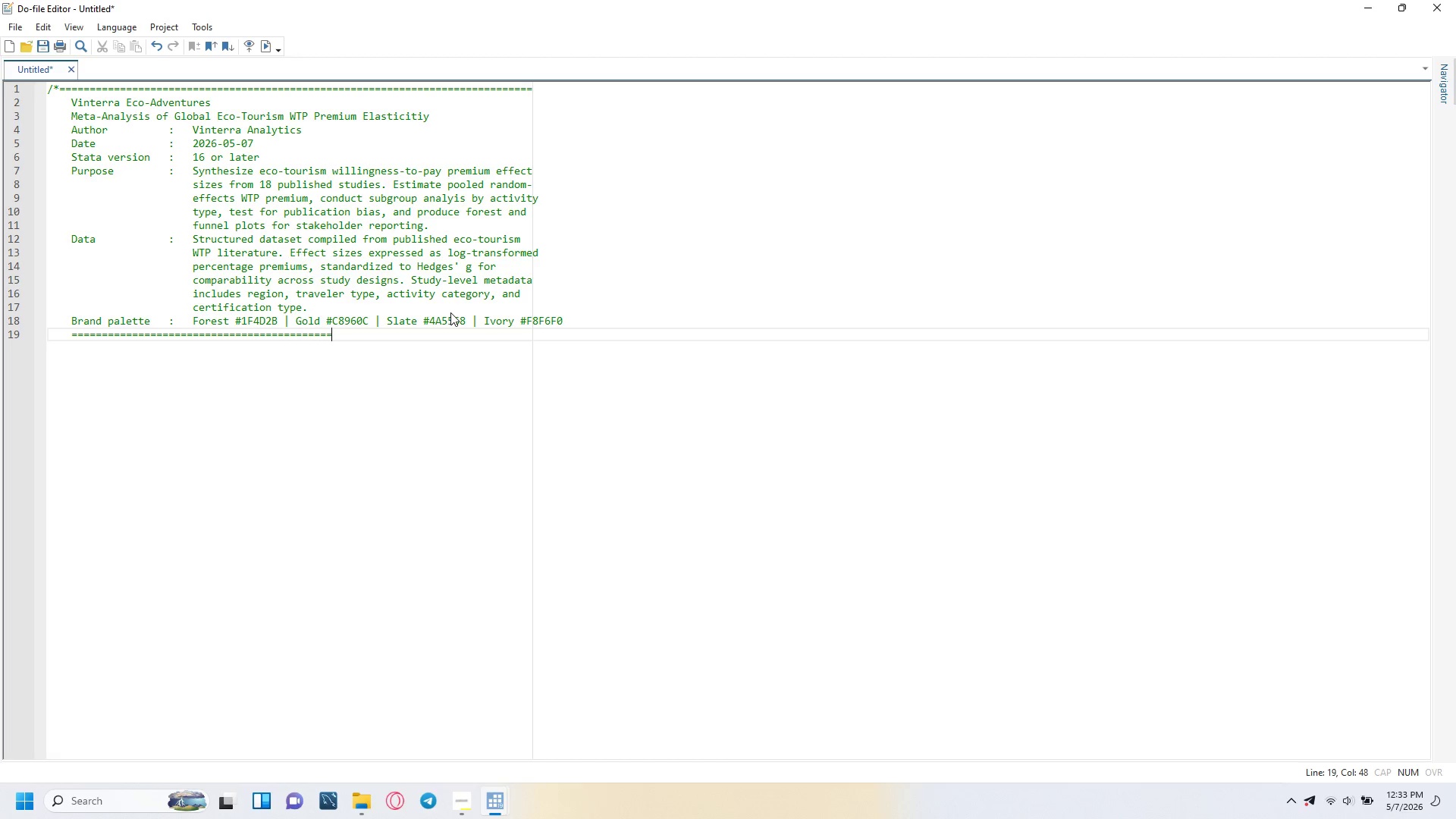 
key(Equal)
 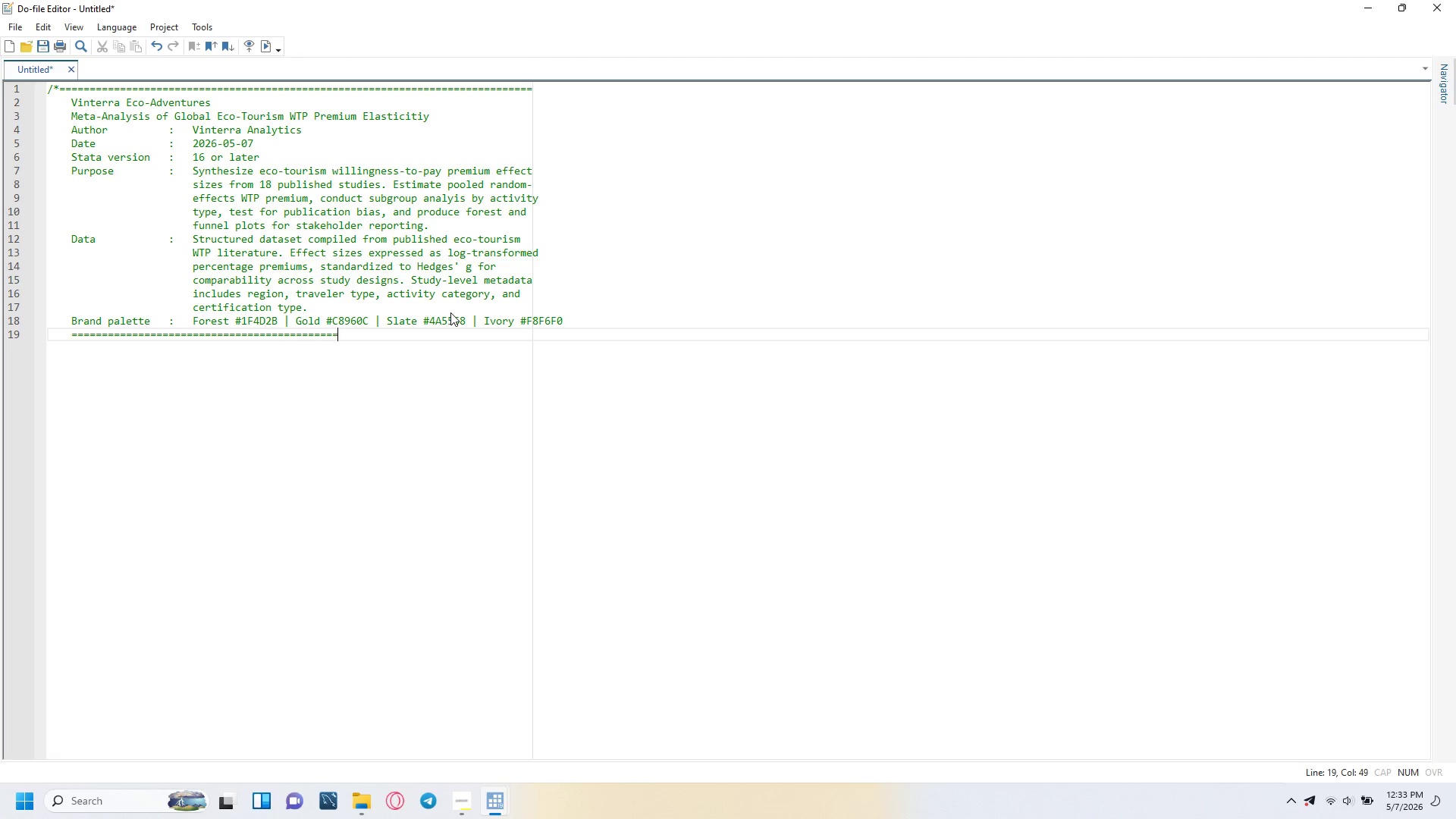 
key(Equal)
 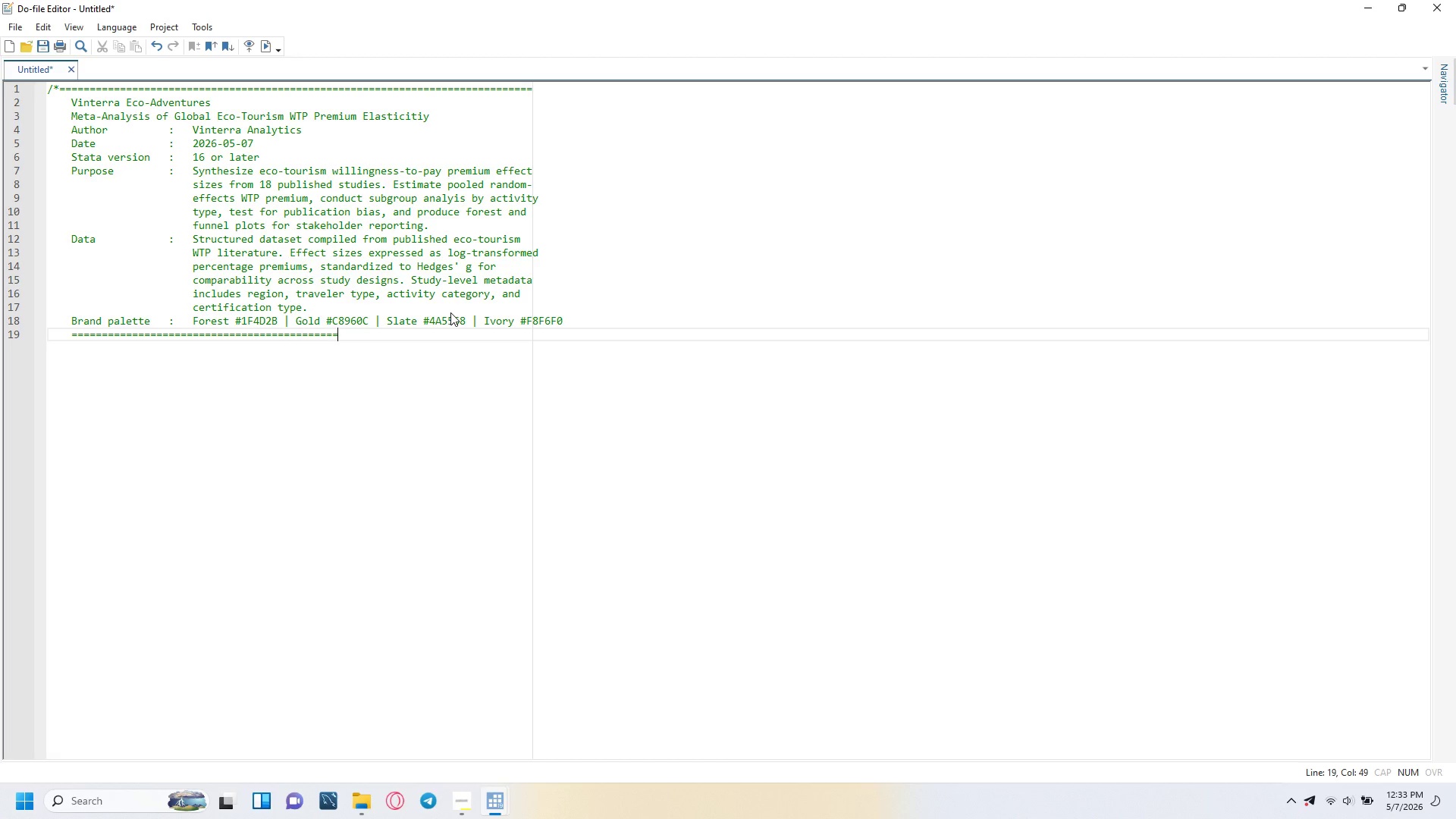 
key(Equal)
 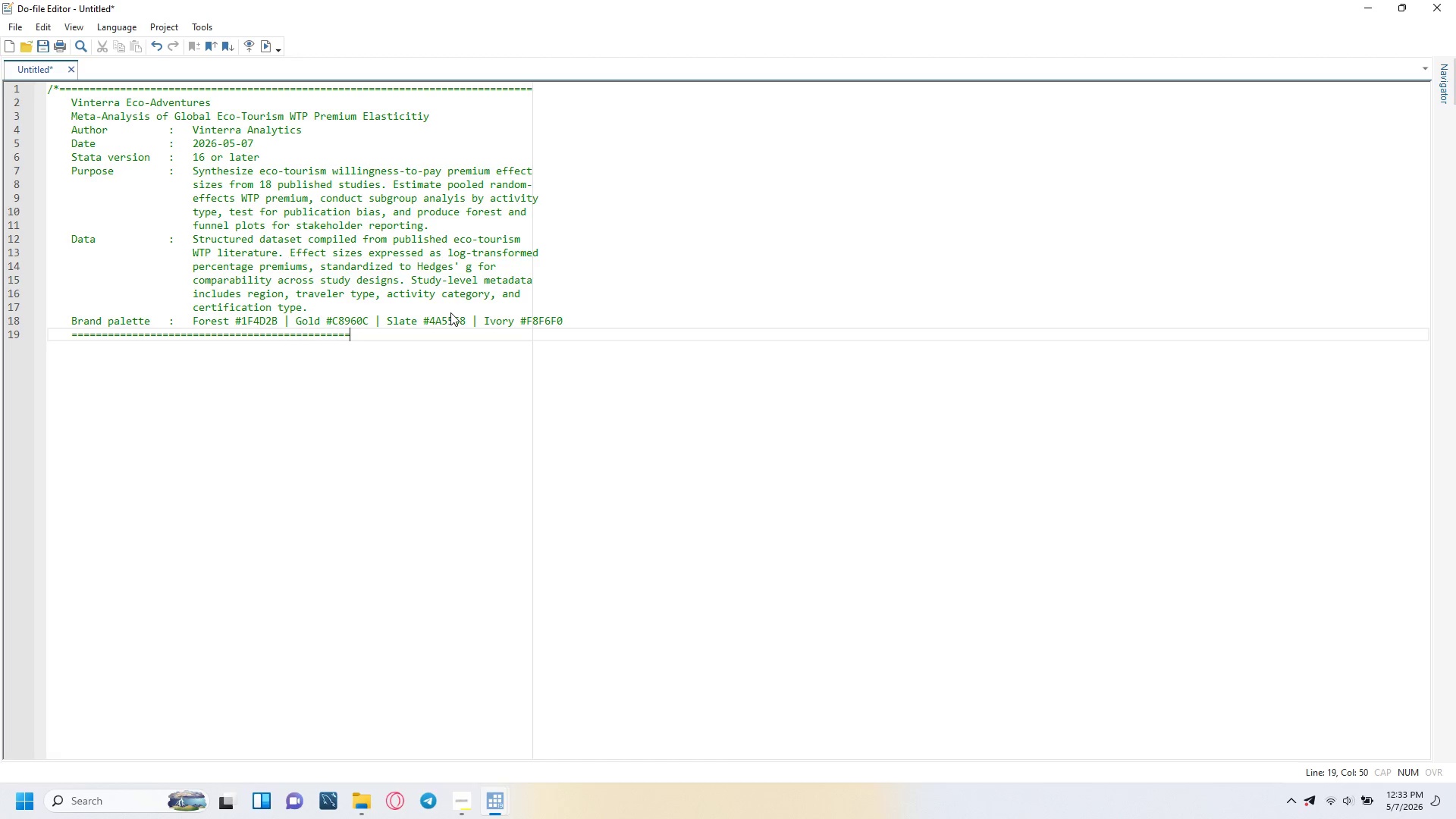 
key(Equal)
 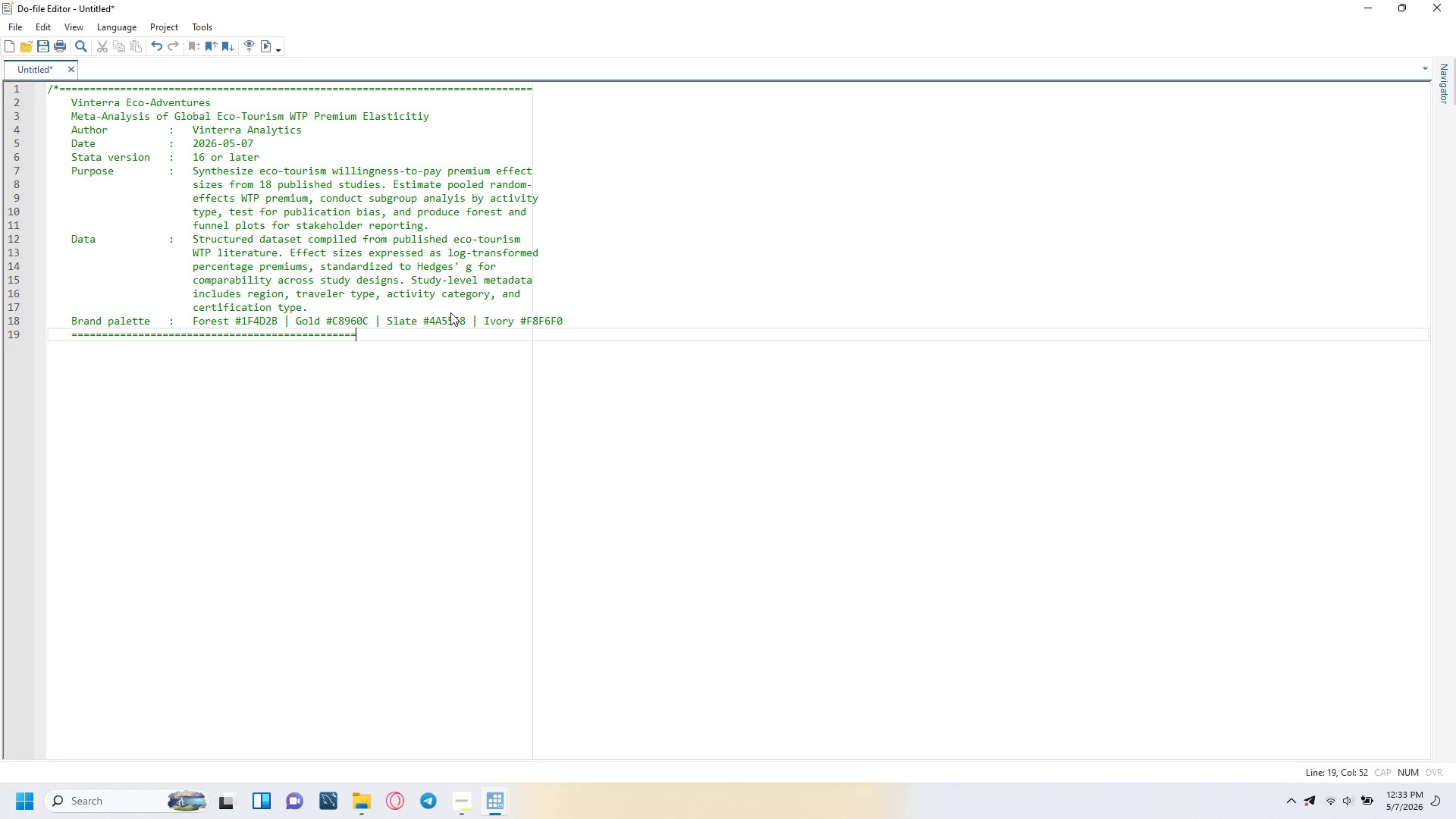 
key(Equal)
 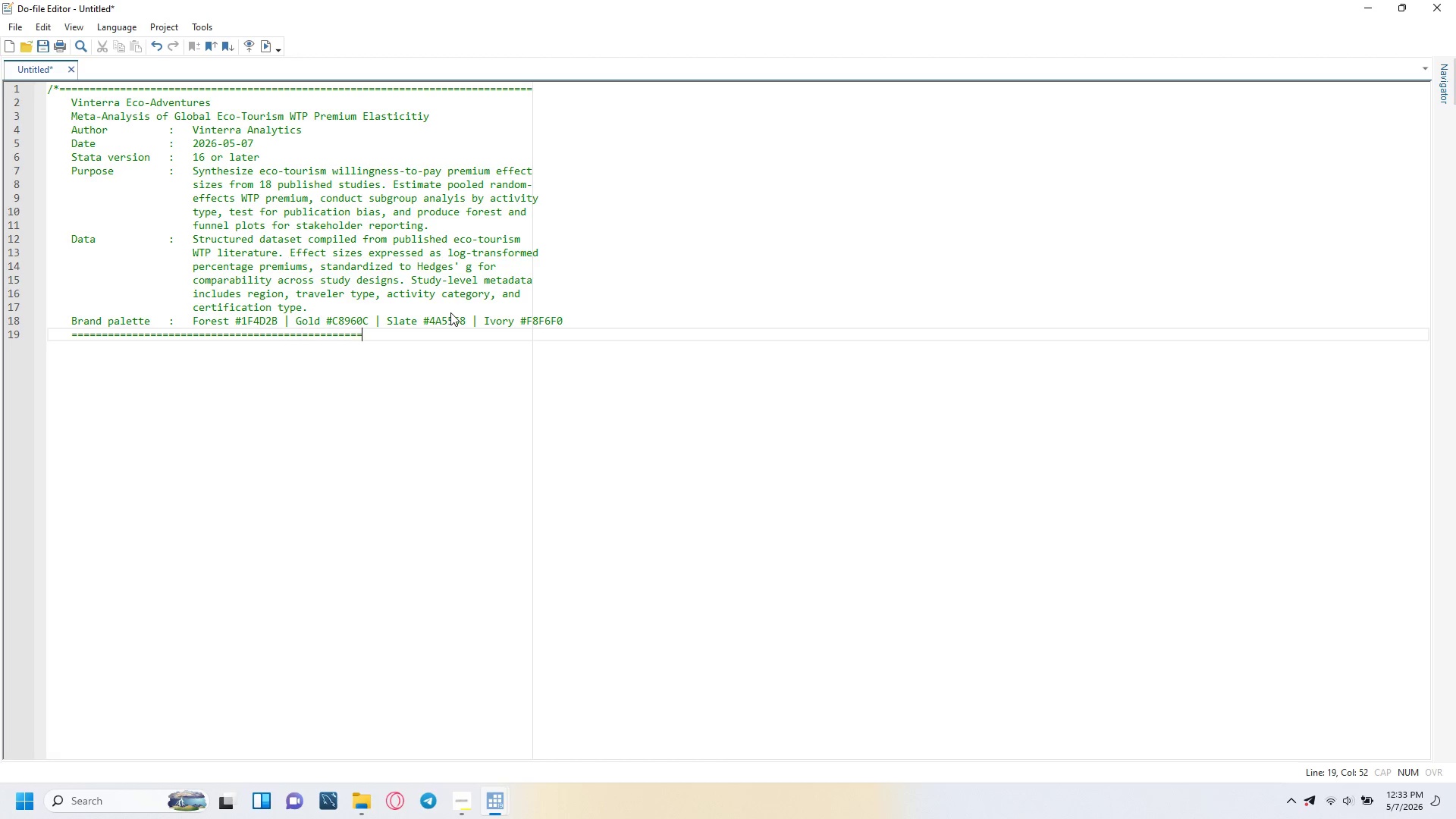 
key(Equal)
 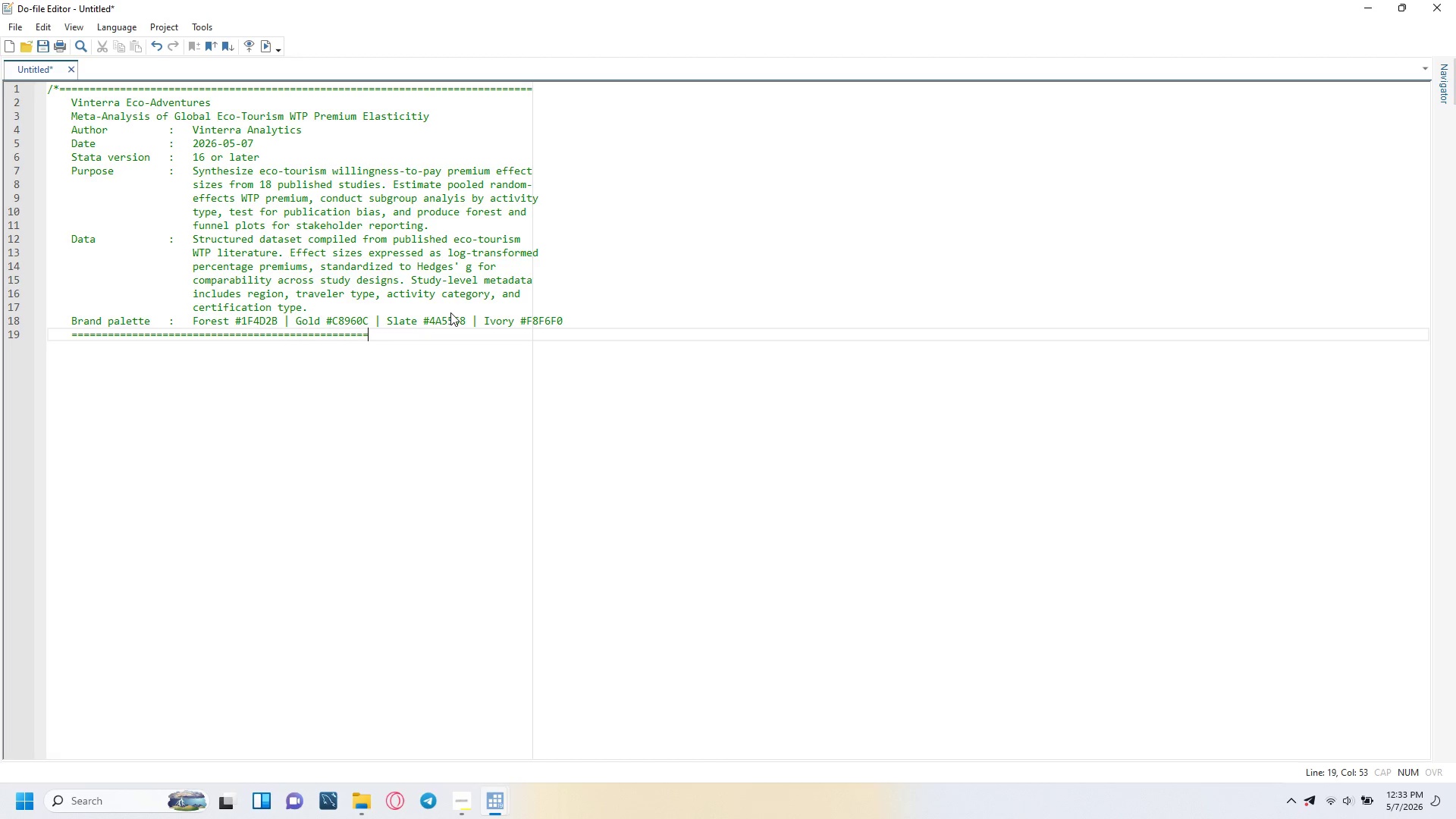 
key(Equal)
 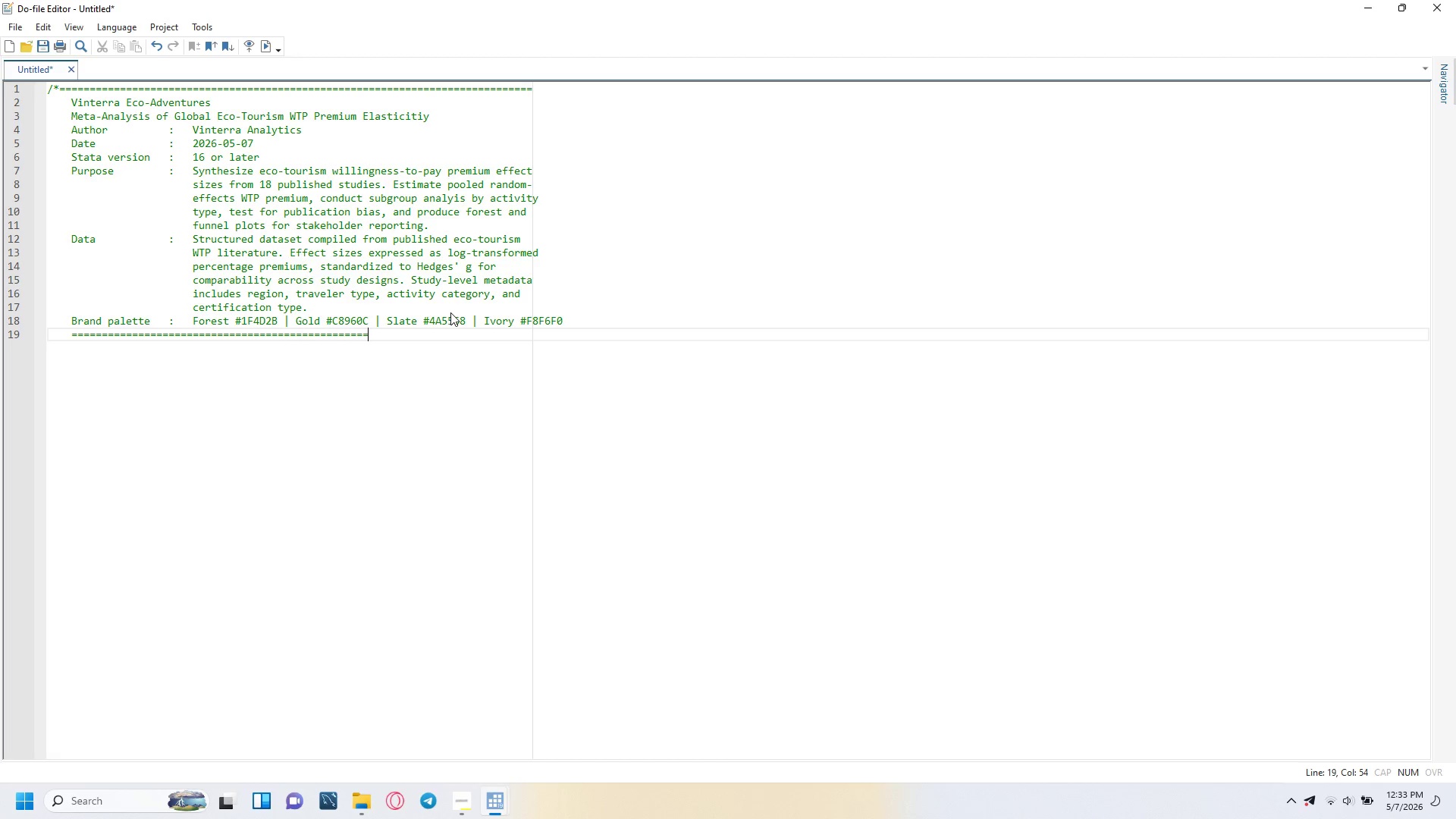 
key(Equal)
 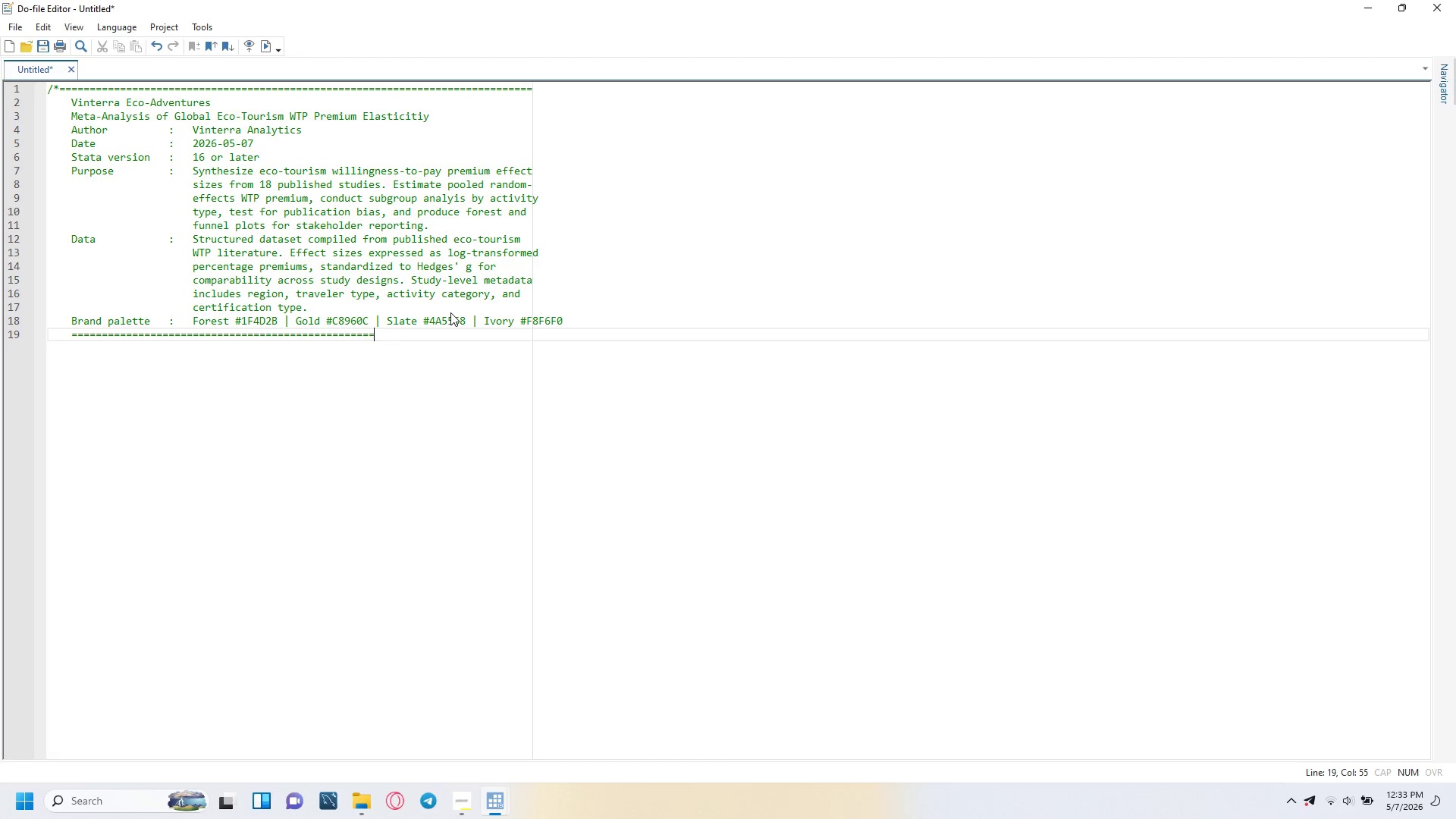 
key(Equal)
 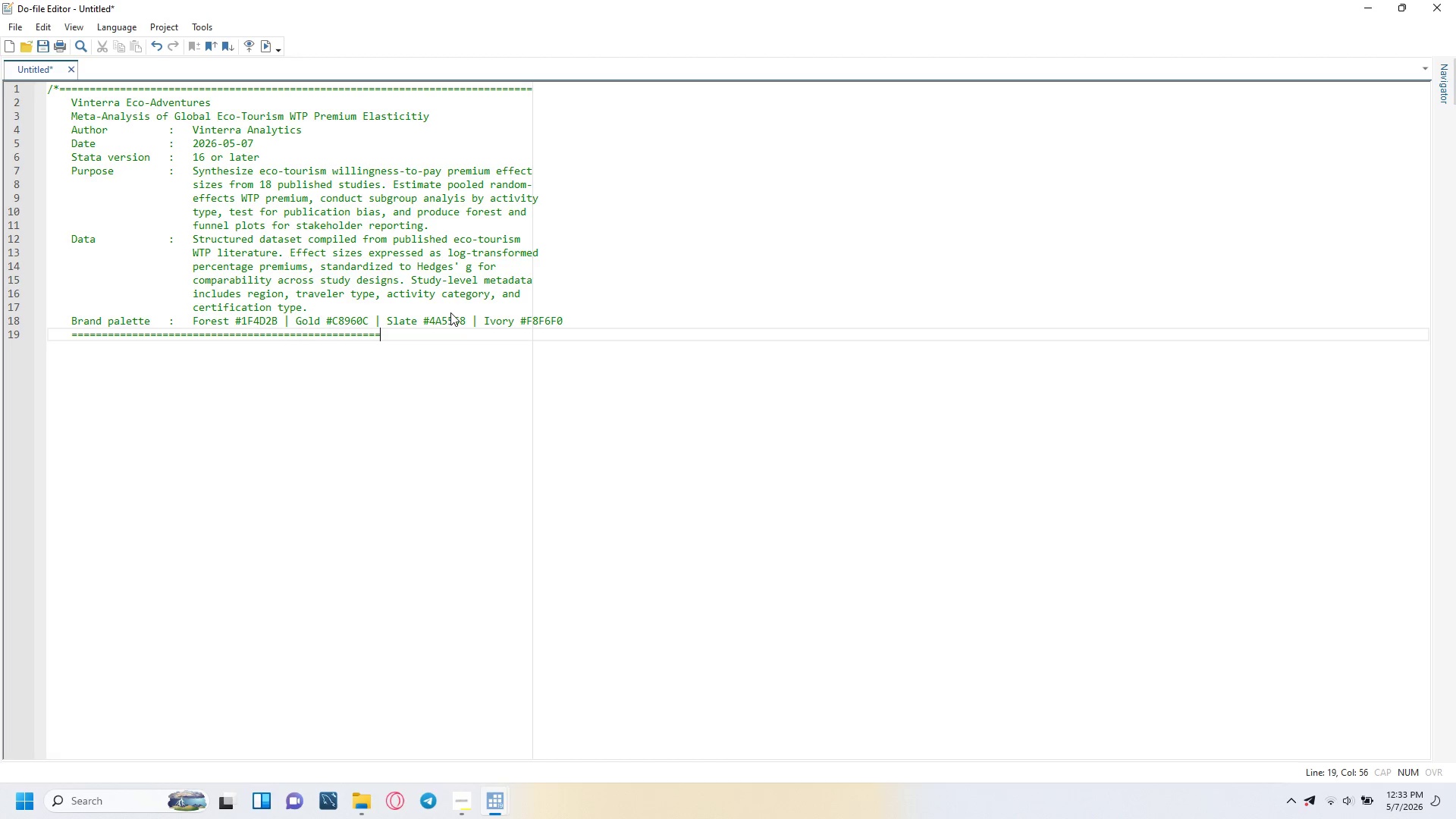 
key(Equal)
 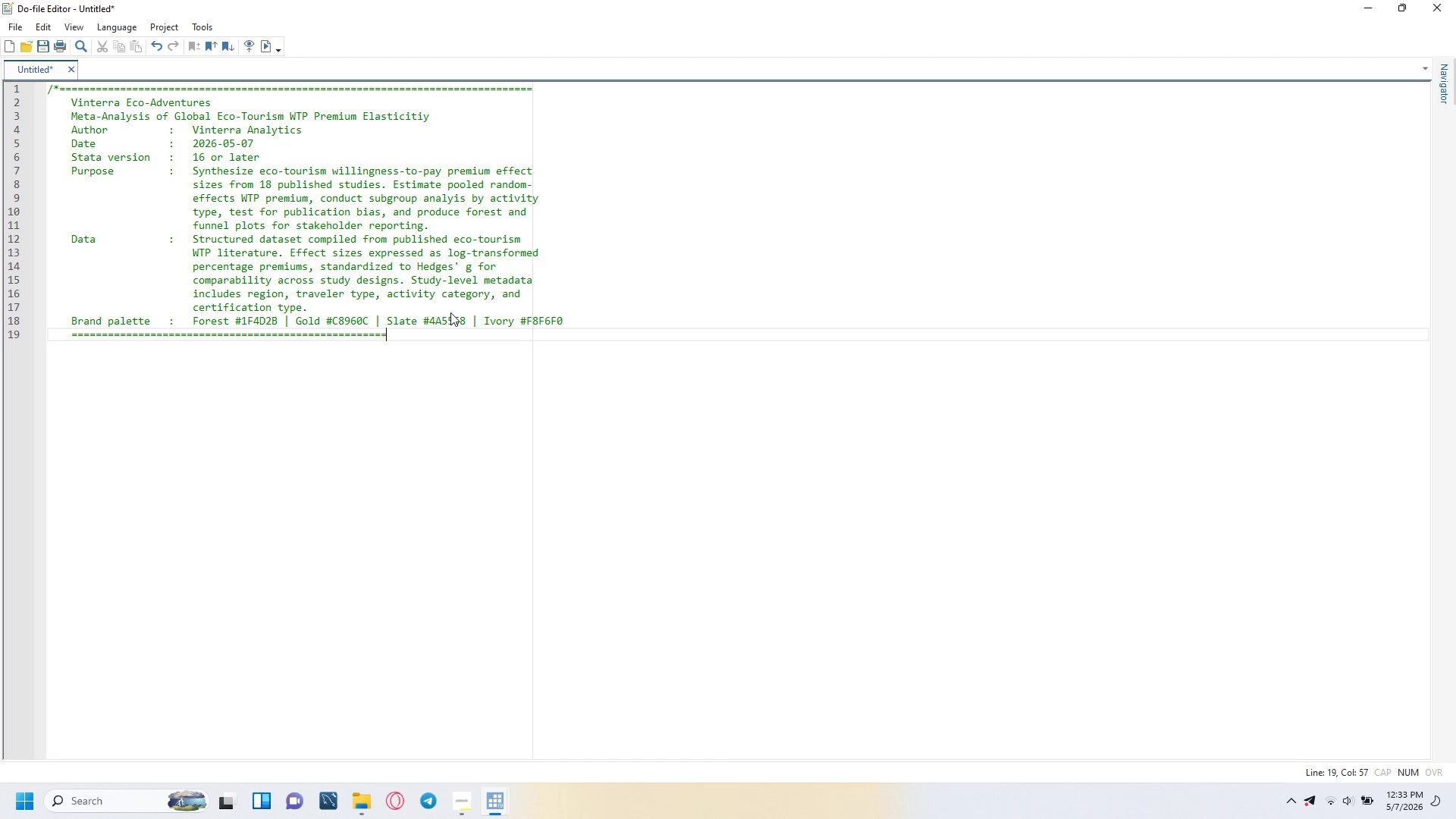 
key(Equal)
 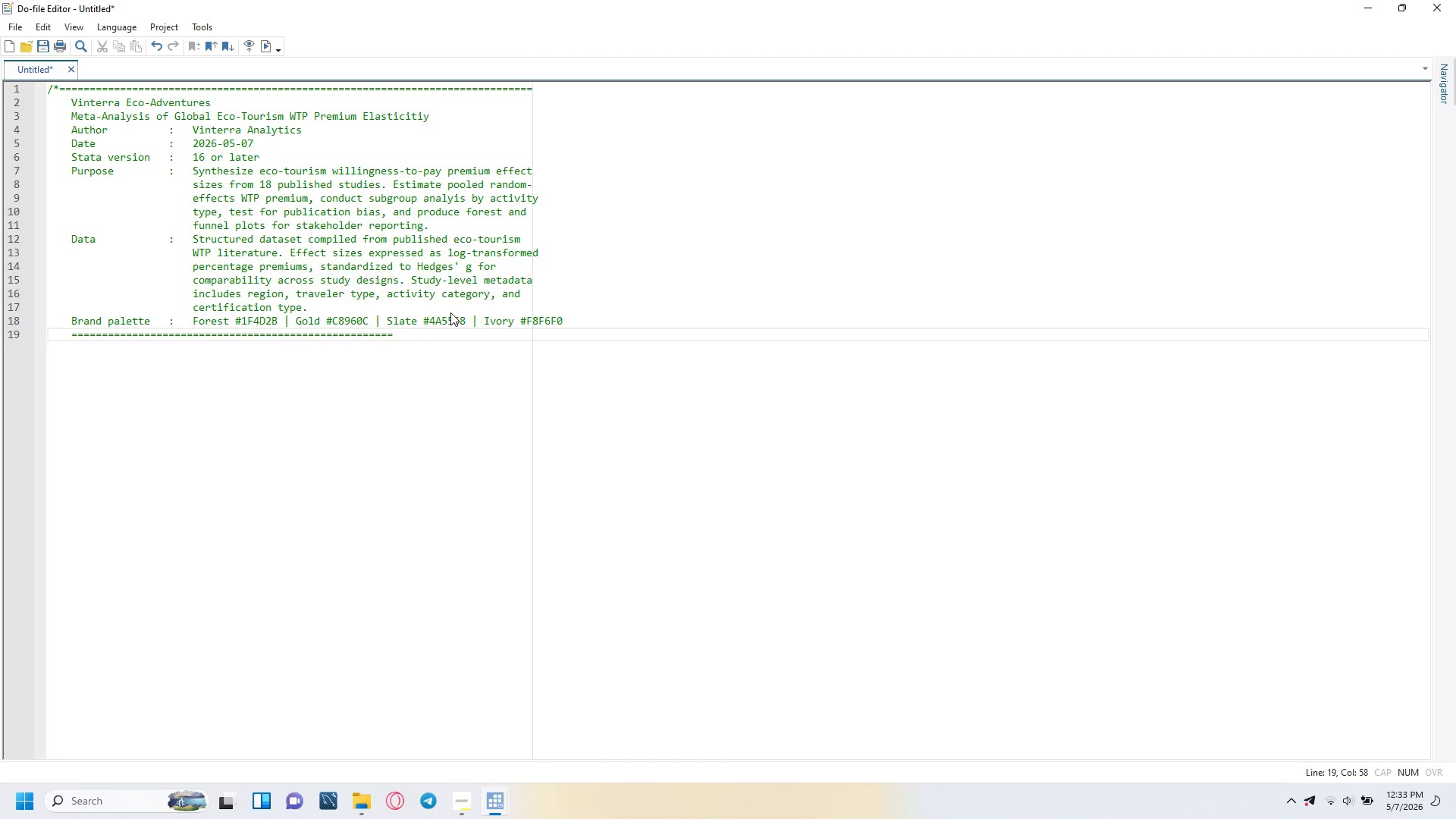 
key(Equal)
 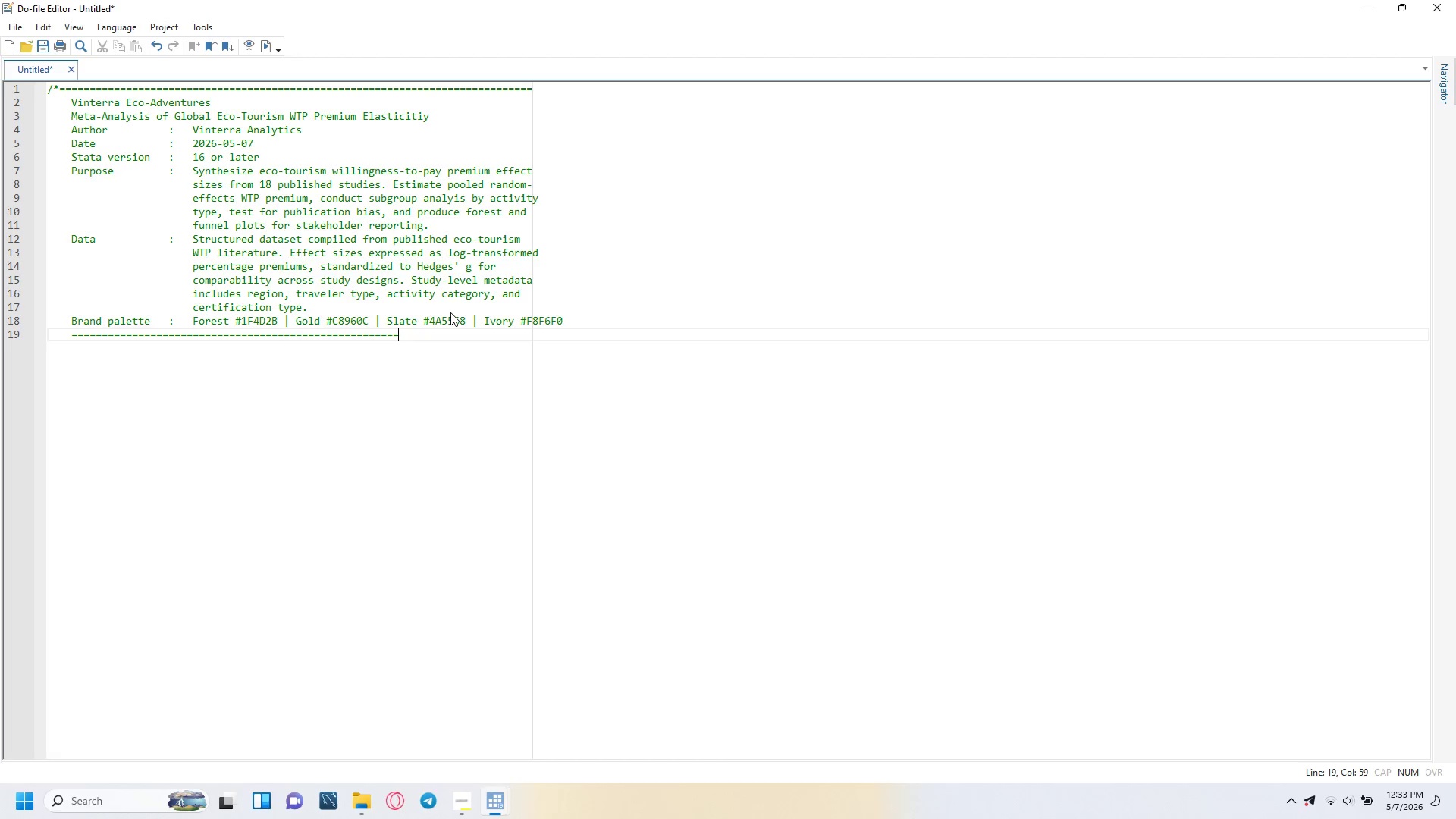 
key(Equal)
 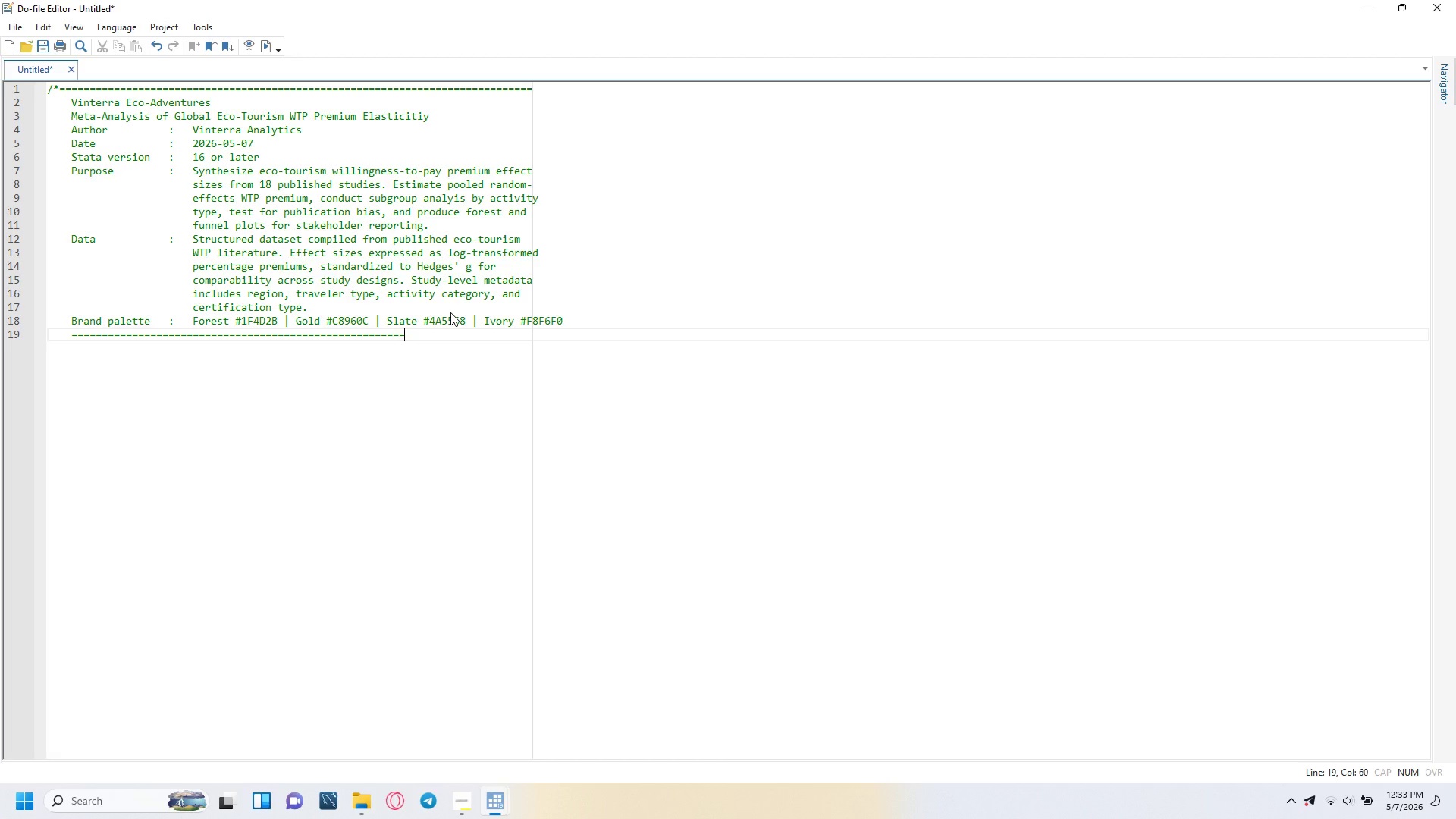 
key(Equal)
 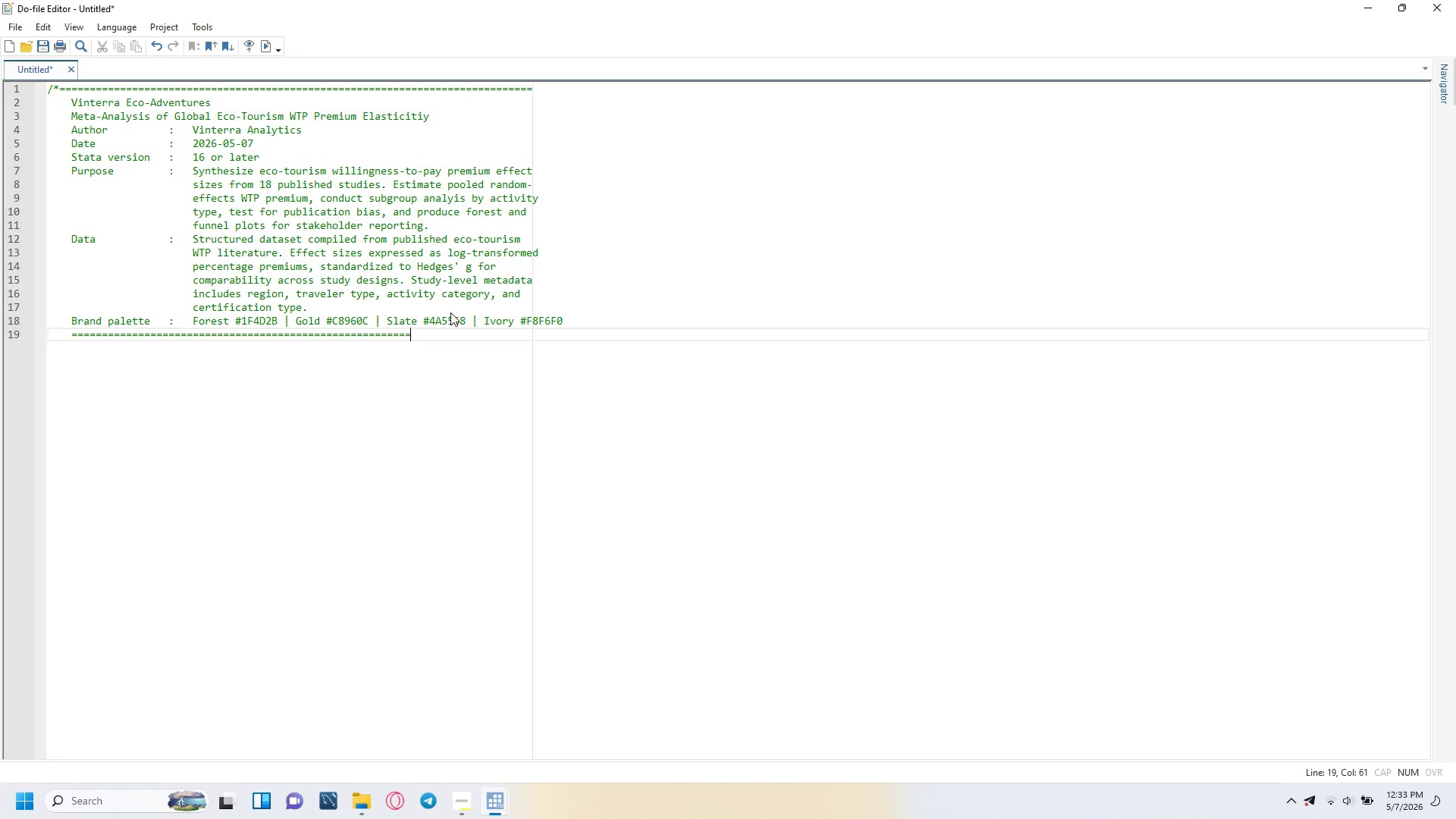 
key(Equal)
 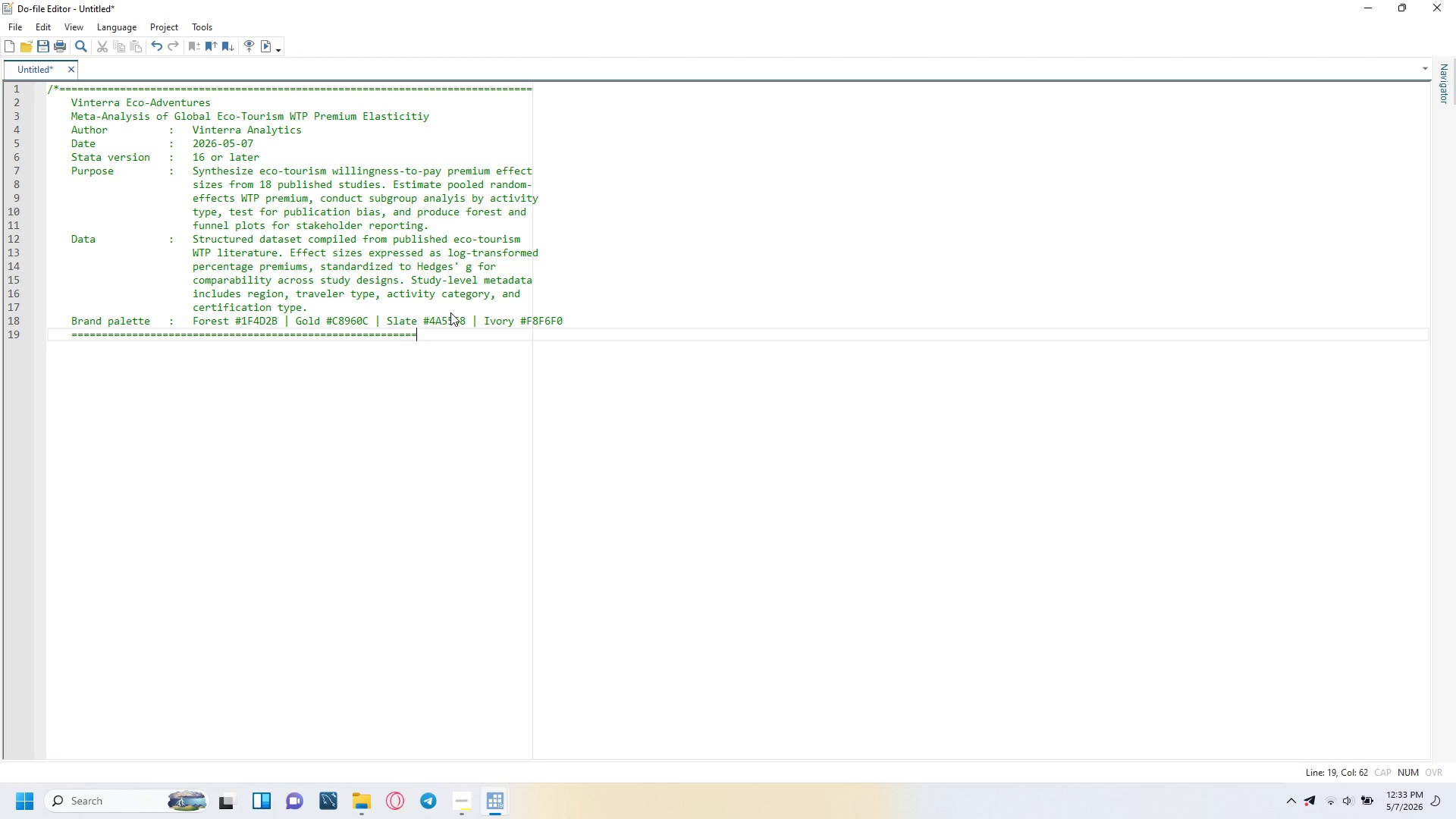 
key(Equal)
 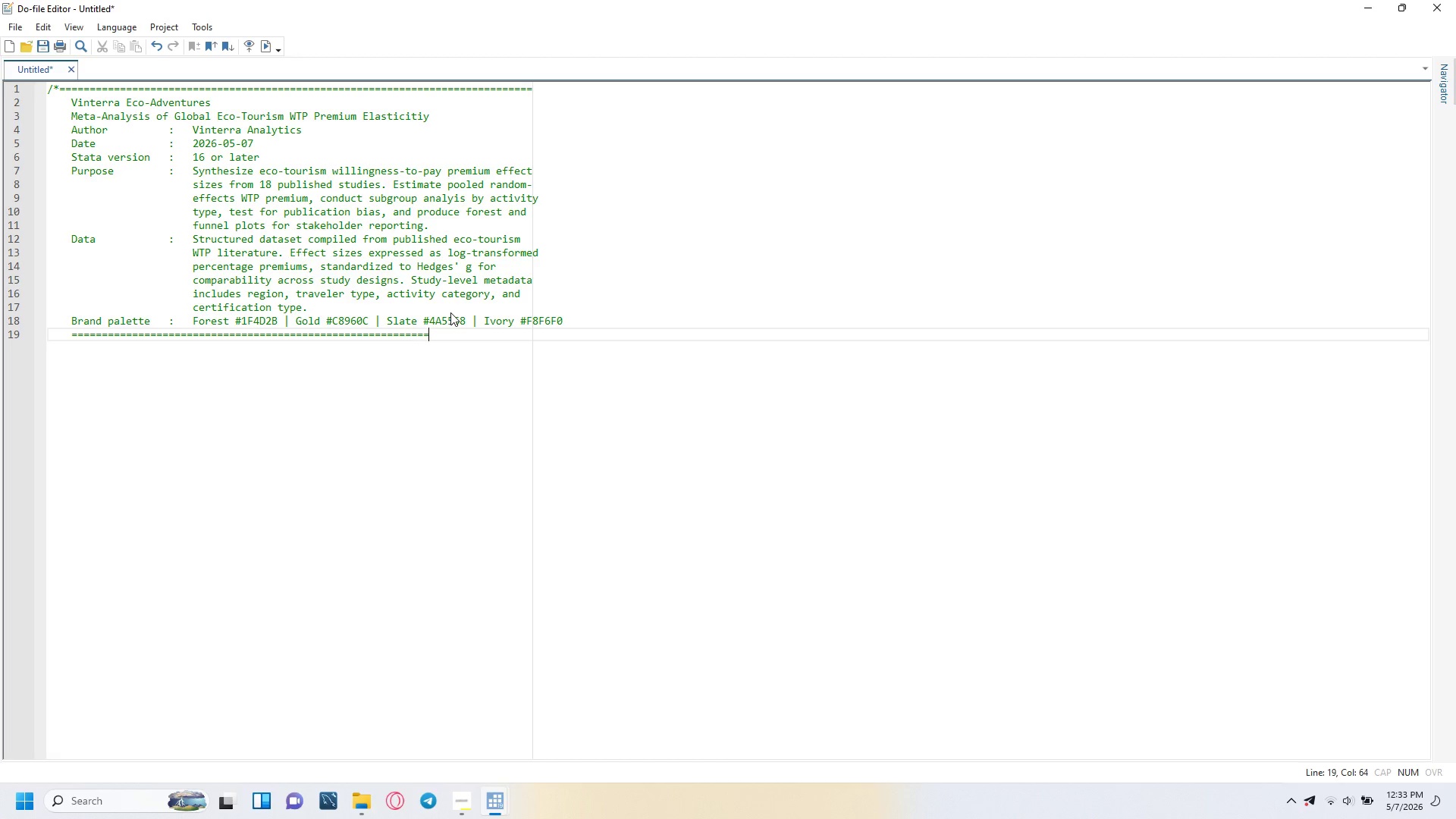 
key(Equal)
 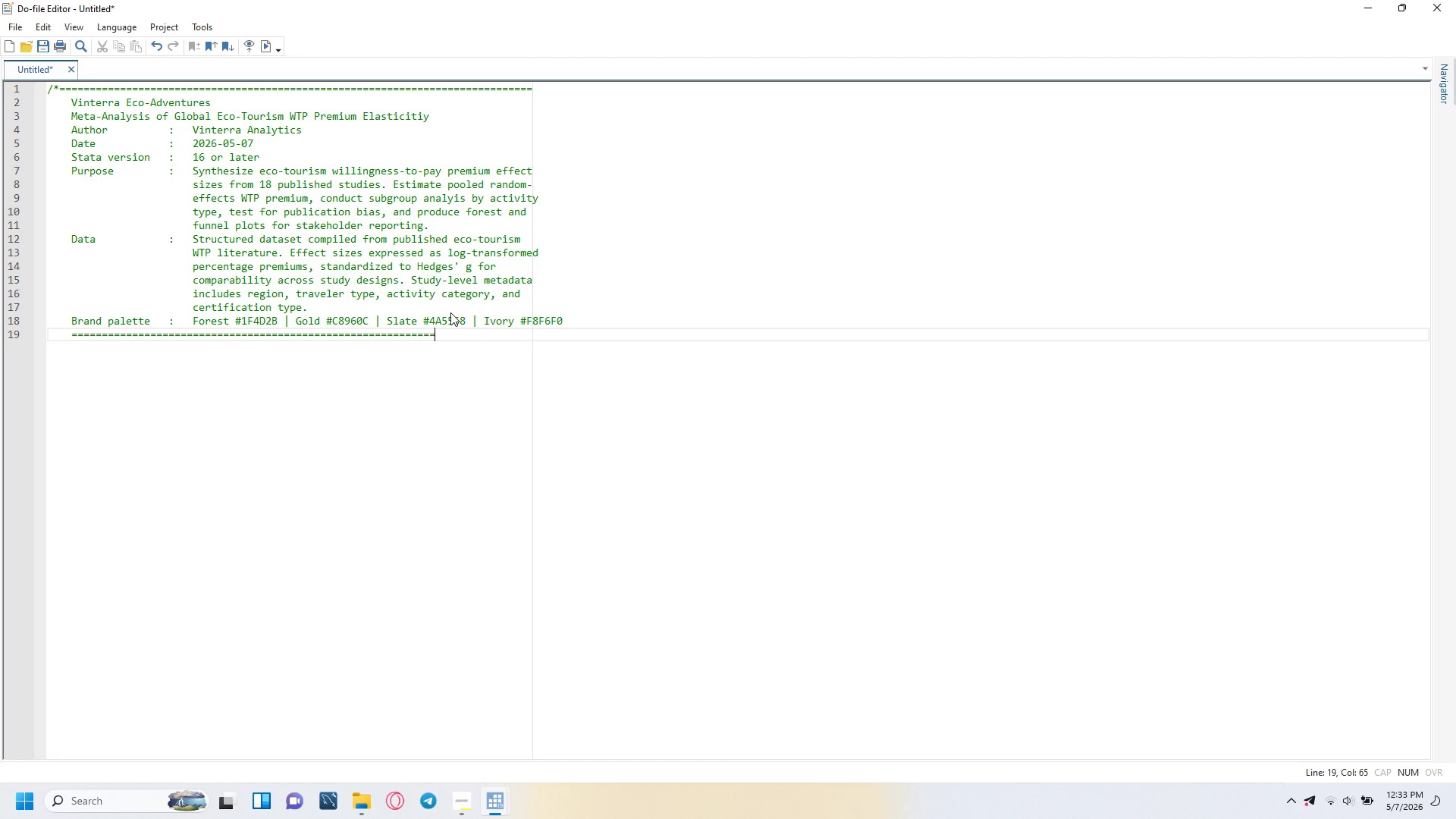 
key(Equal)
 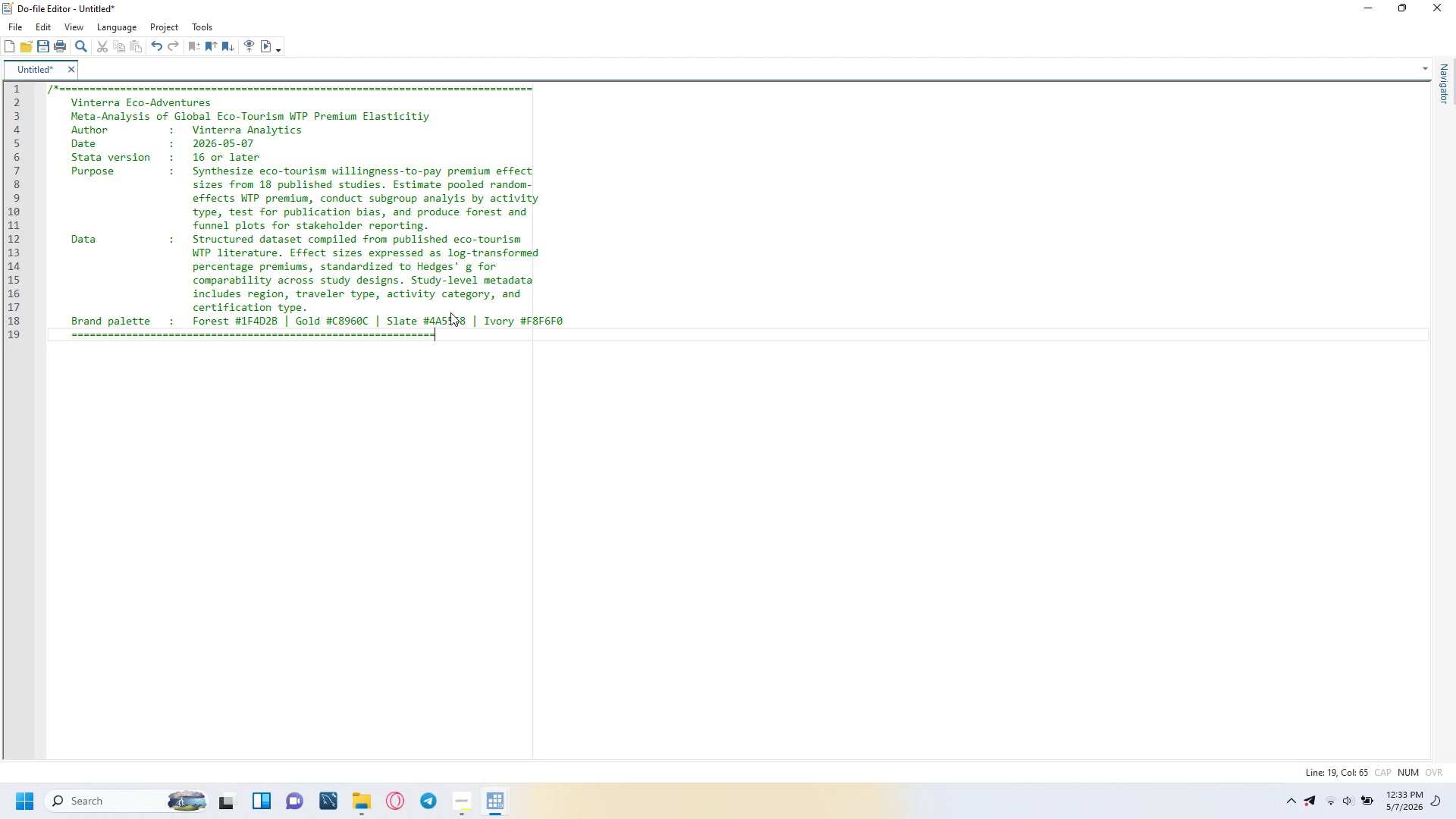 
key(Equal)
 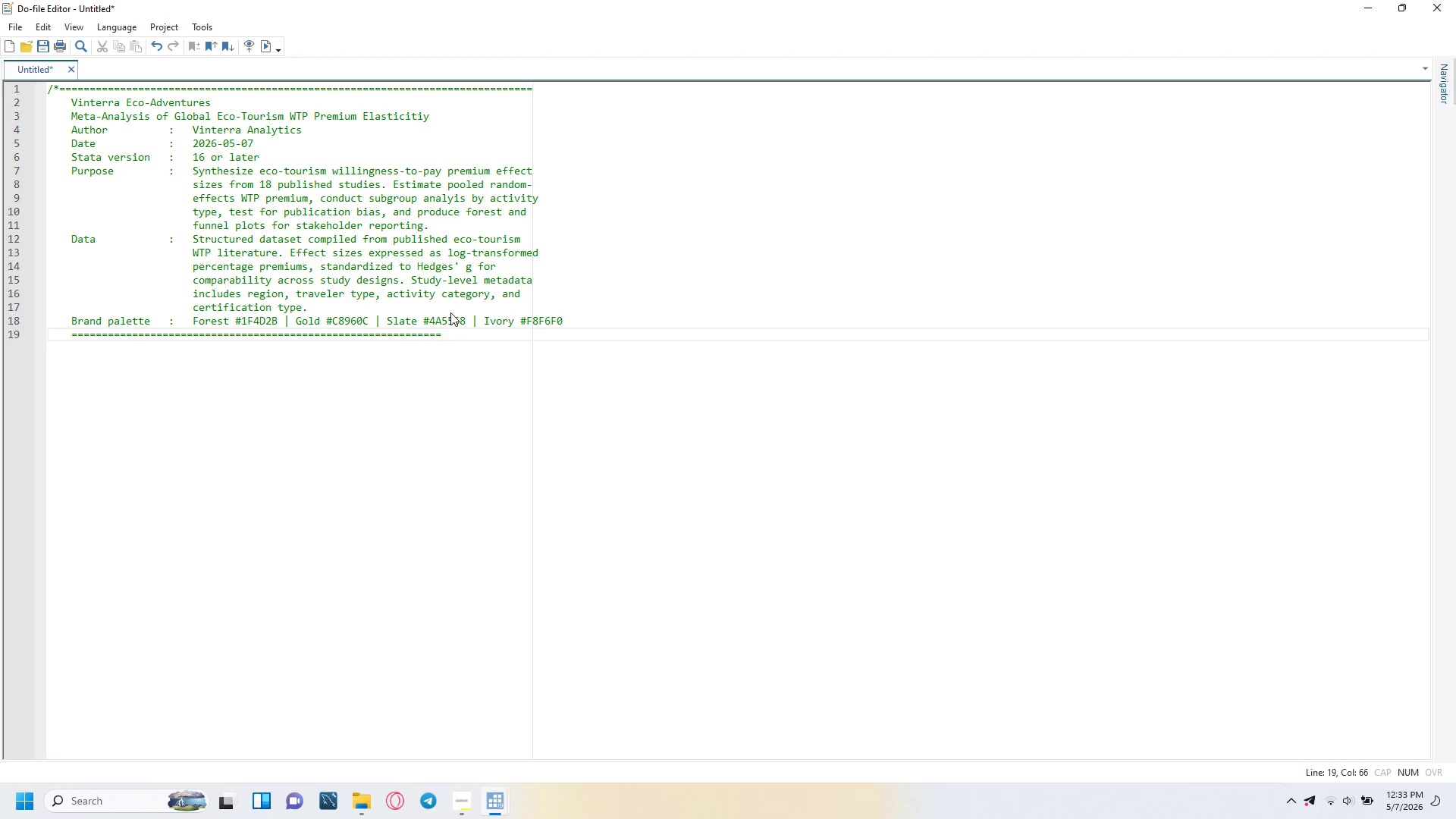 
key(Equal)
 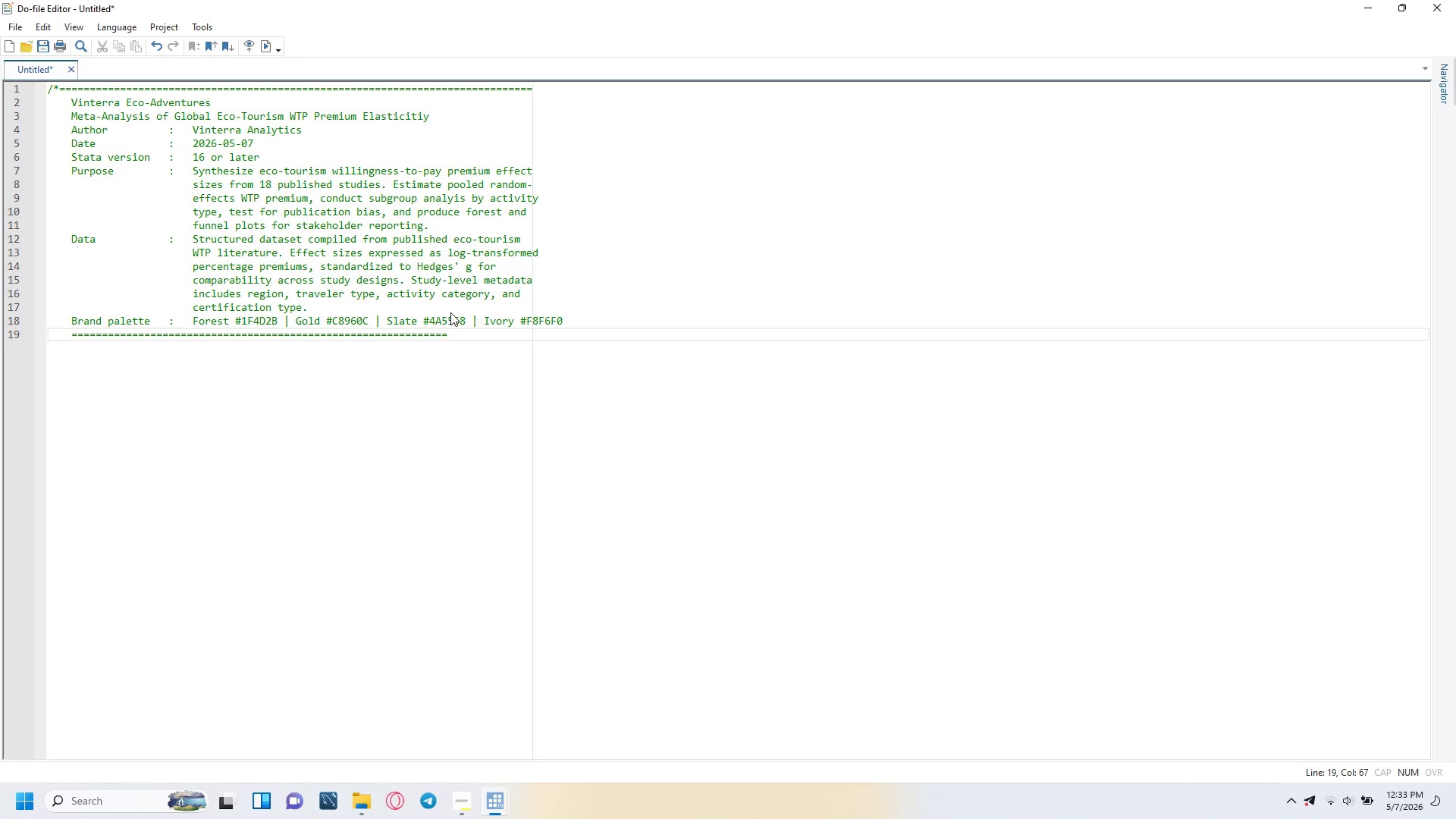 
key(Equal)
 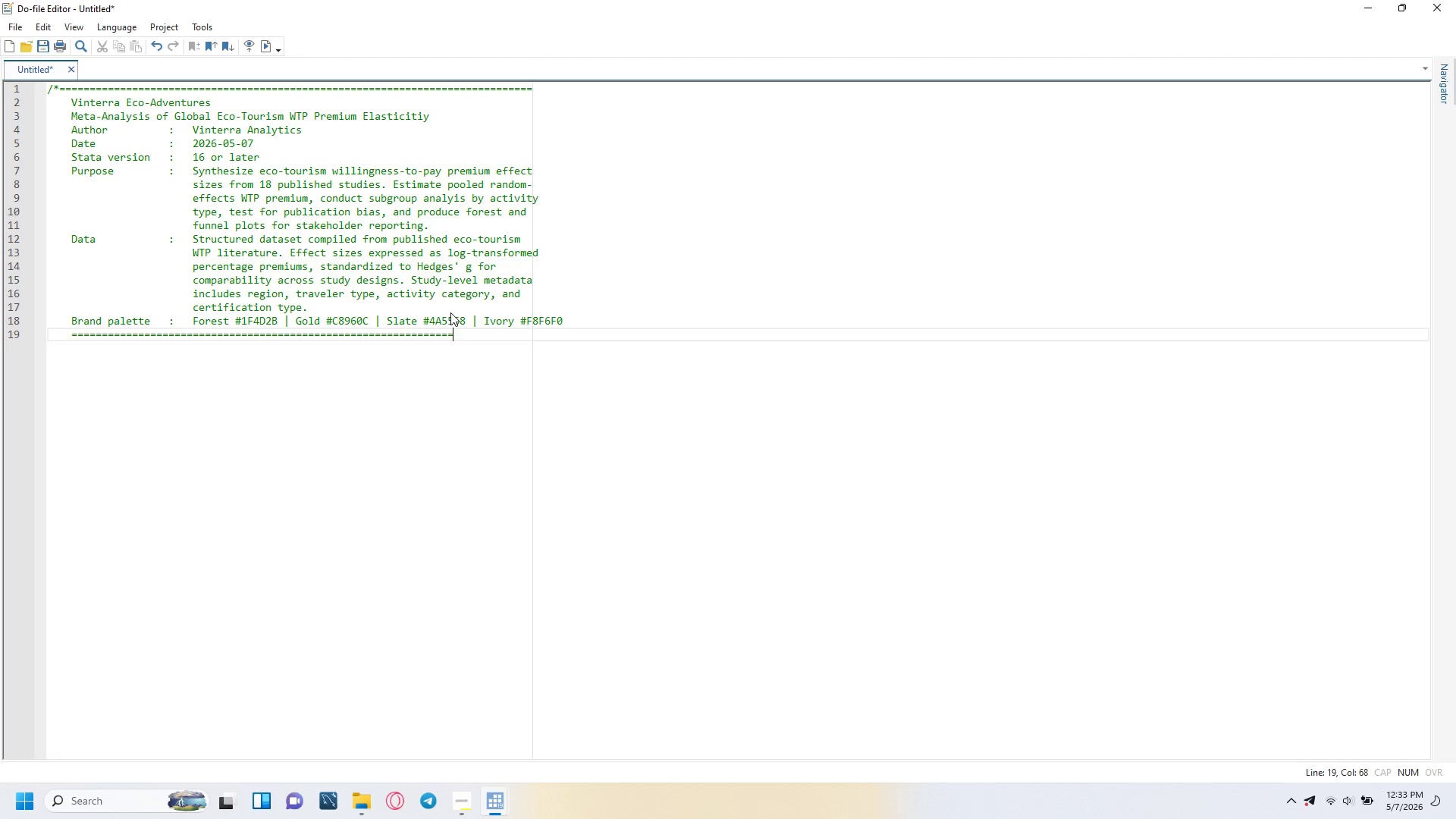 
key(Equal)
 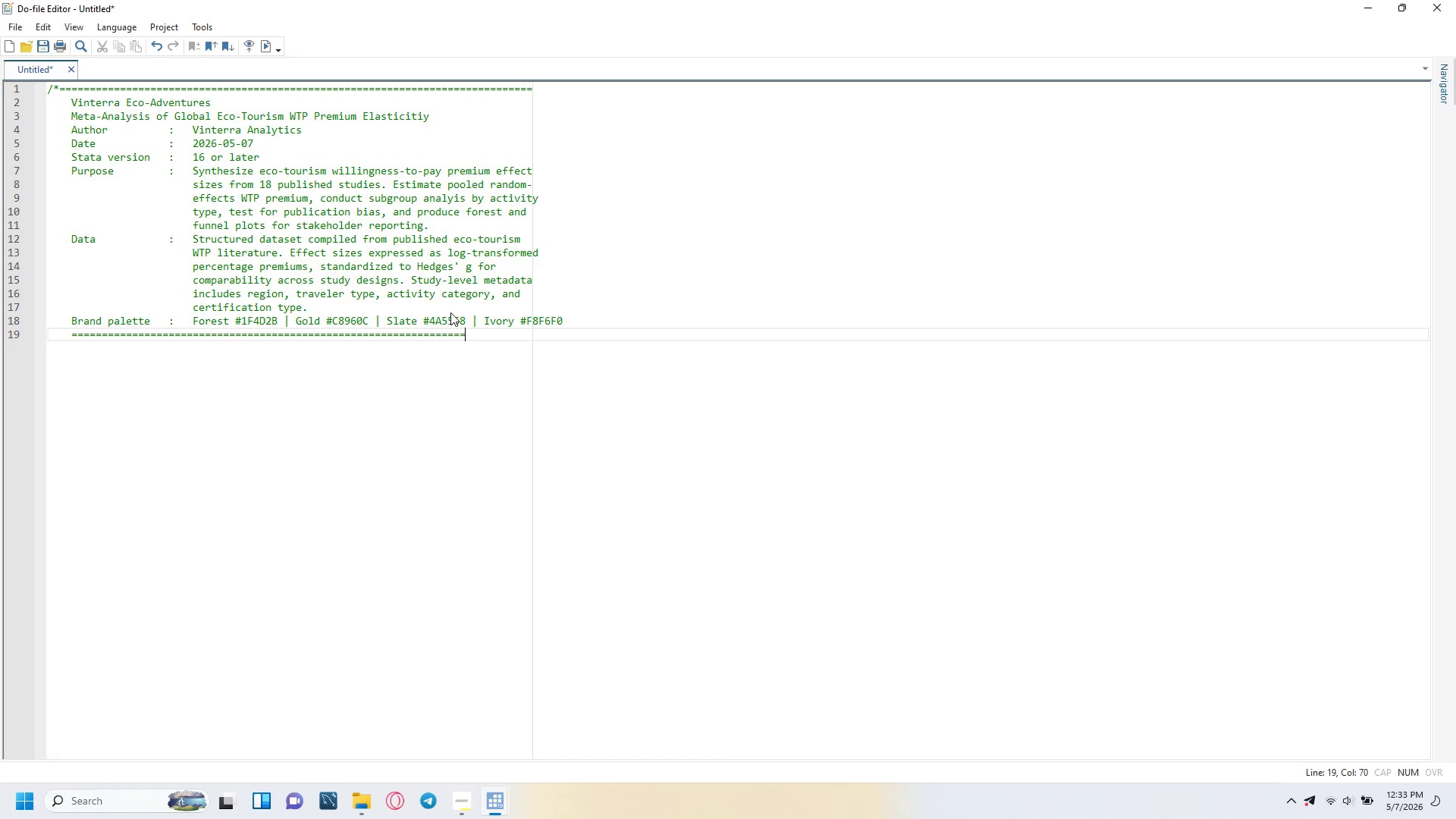 
key(Equal)
 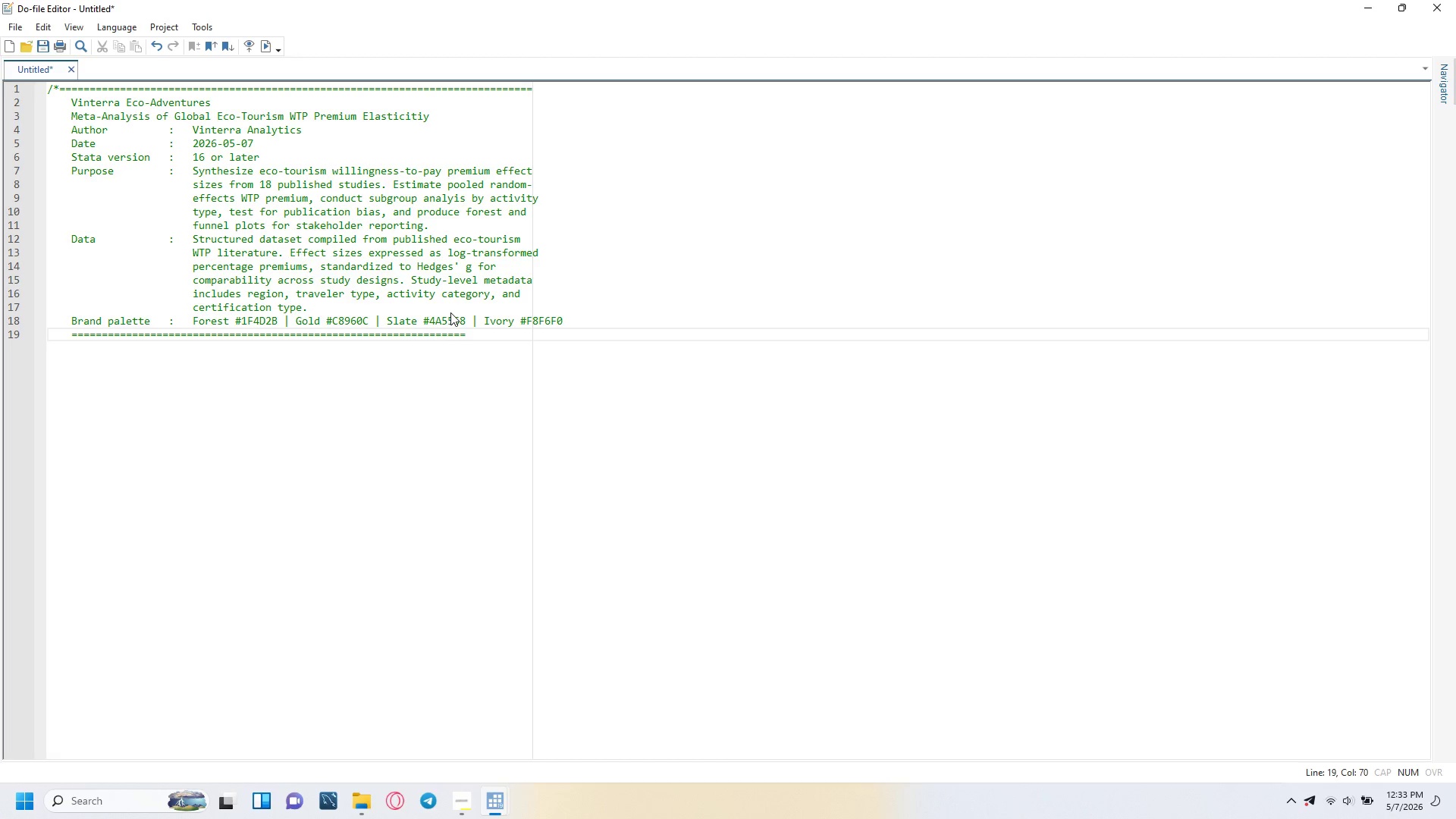 
key(Equal)
 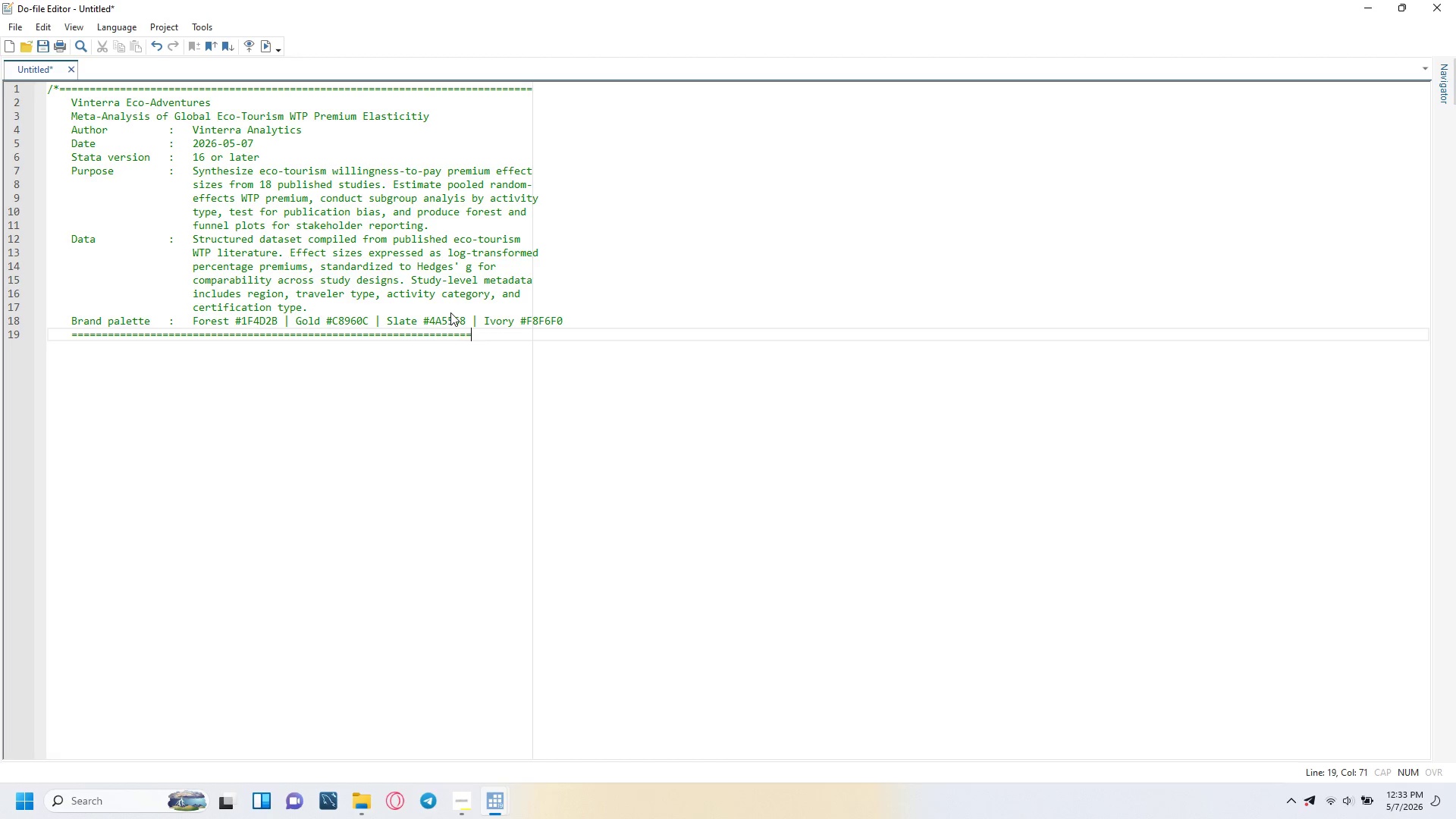 
key(Equal)
 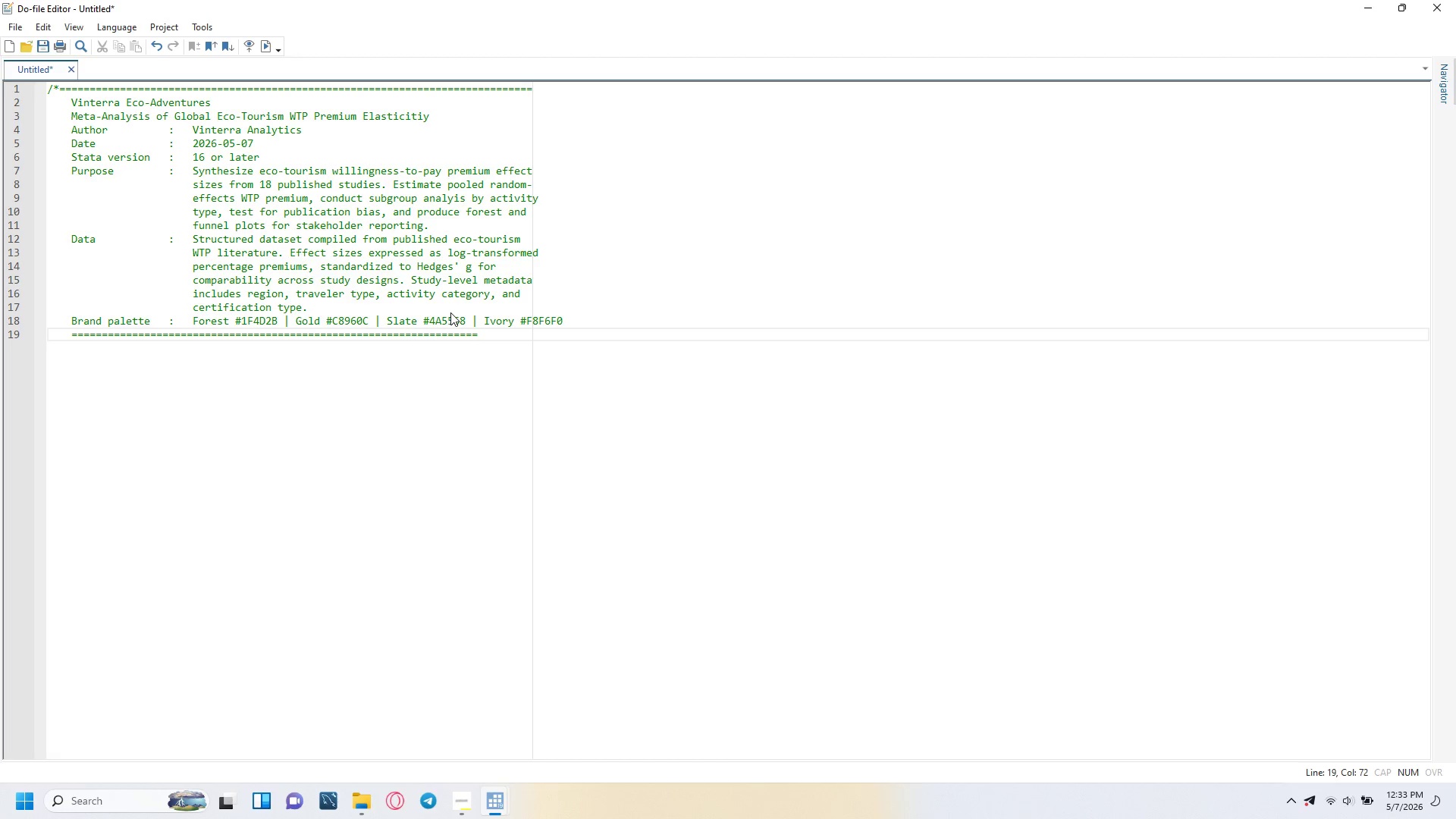 
key(Equal)
 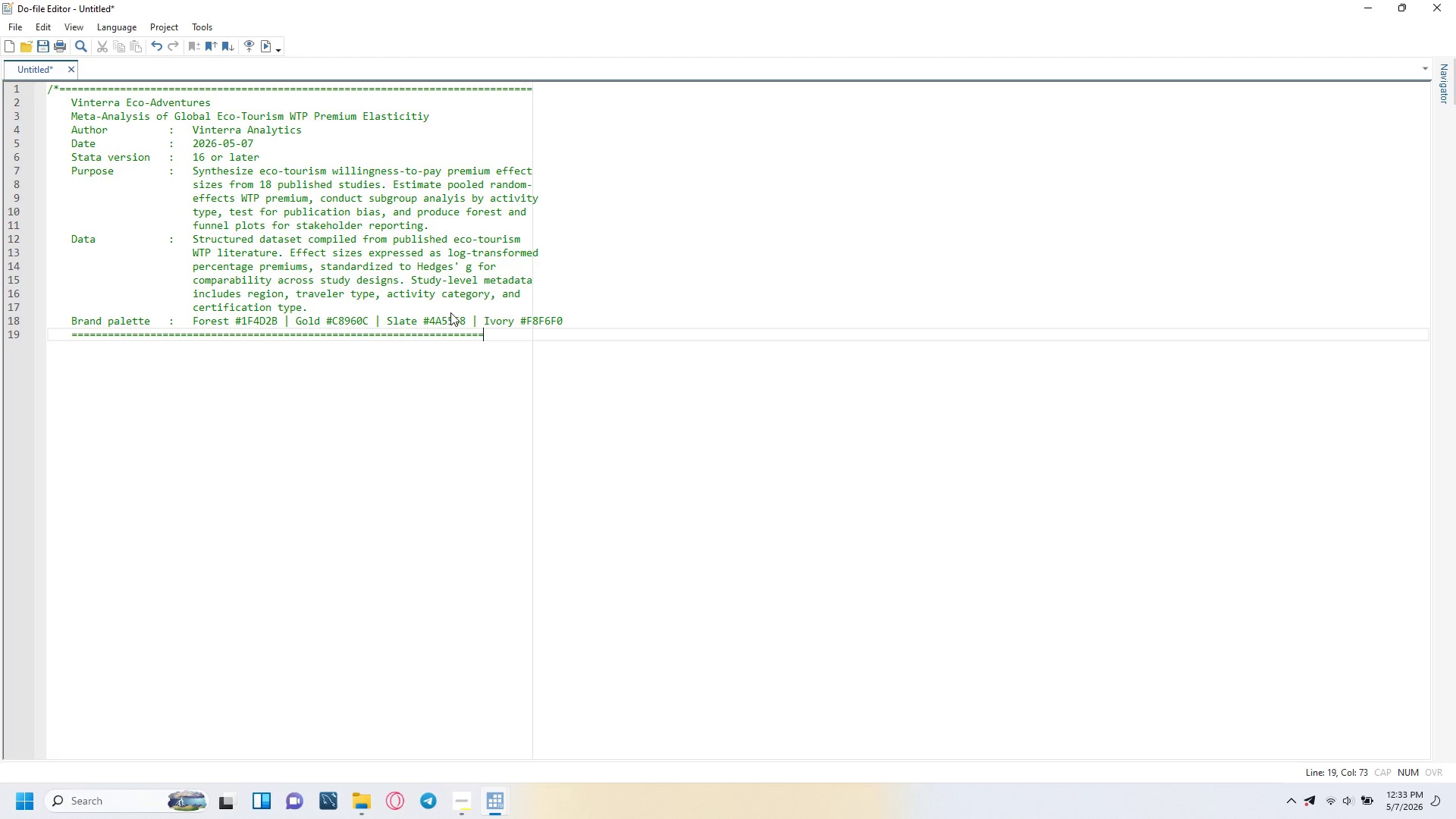 
key(Equal)
 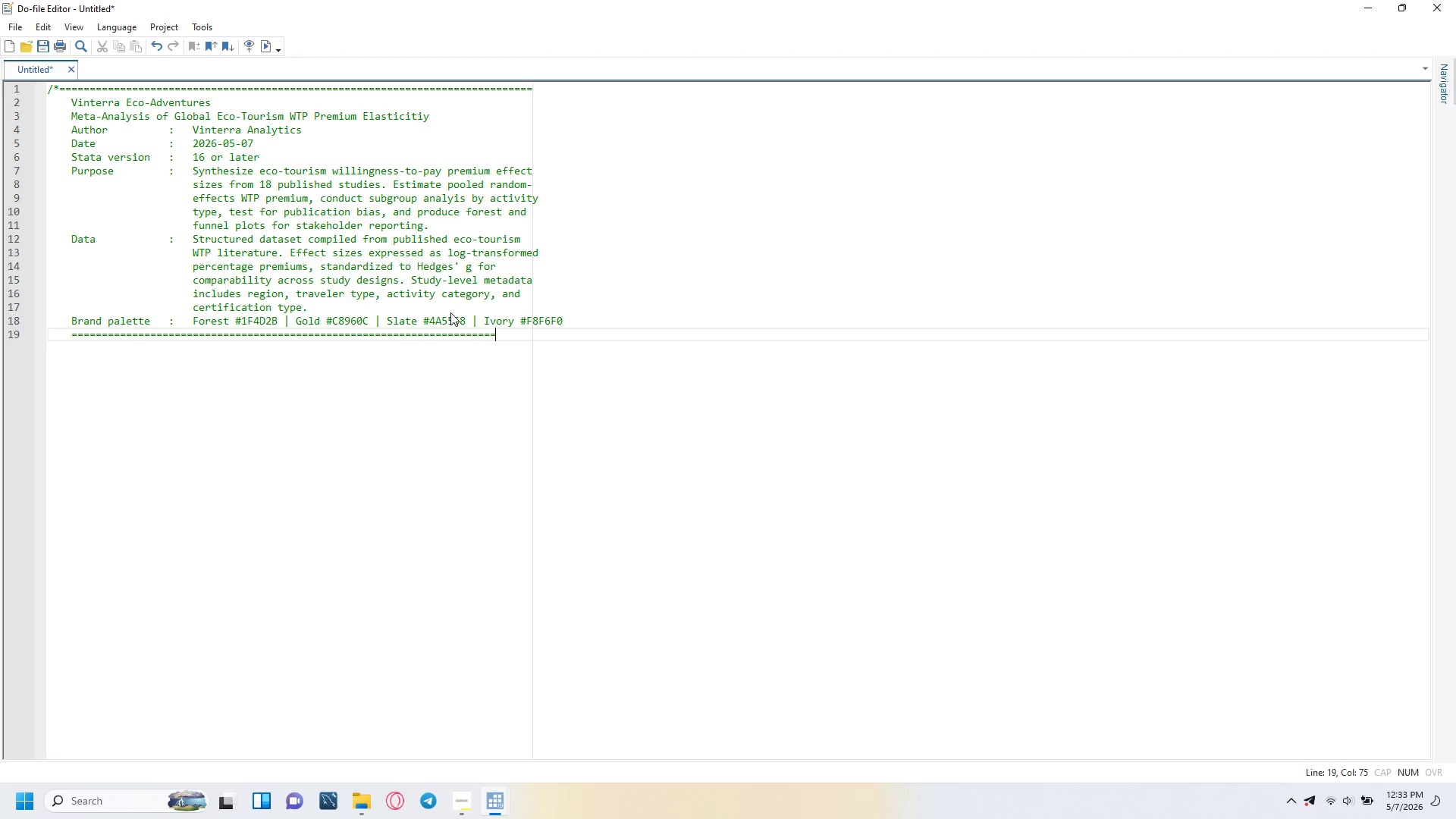 
key(Equal)
 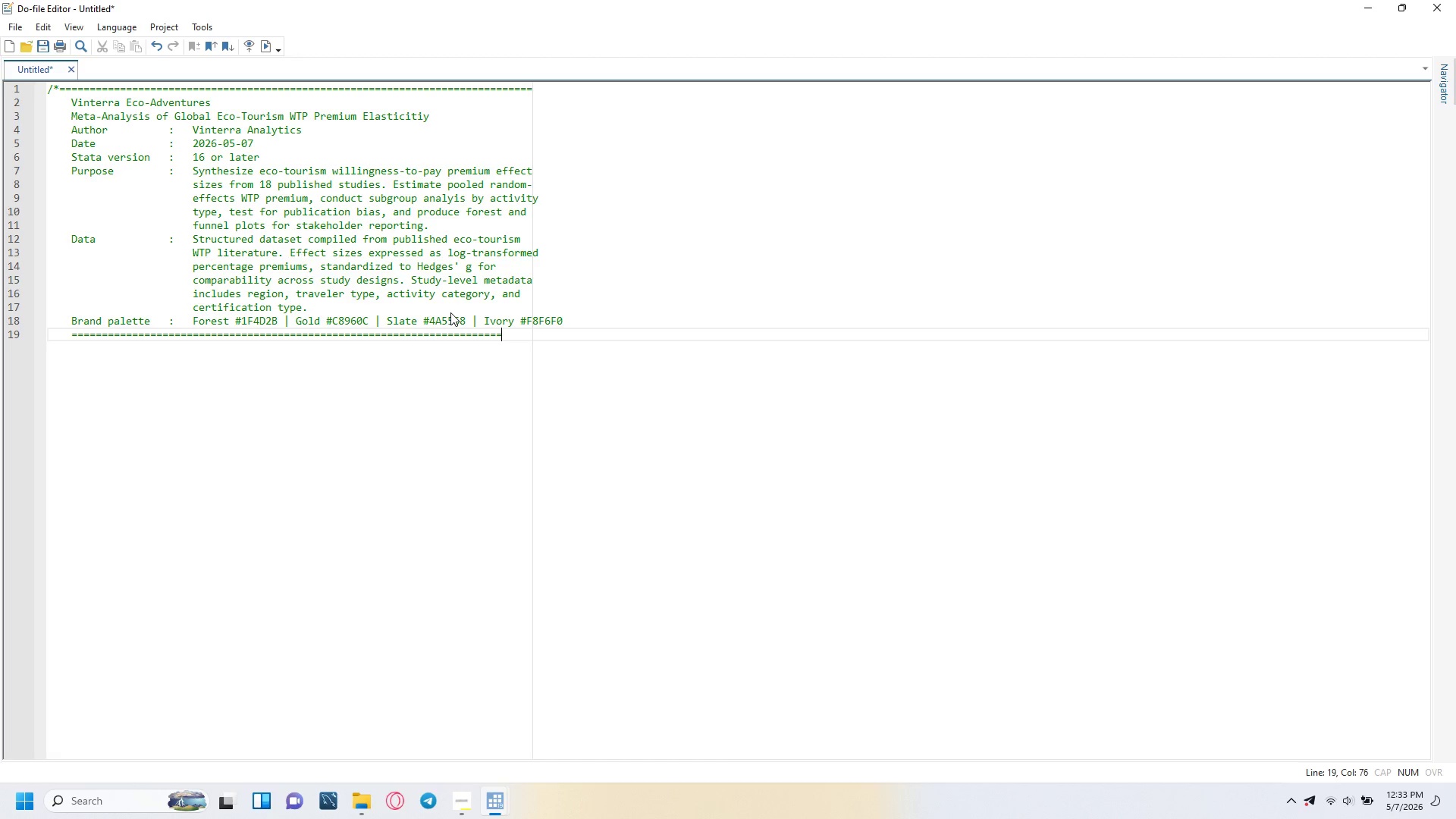 
key(Equal)
 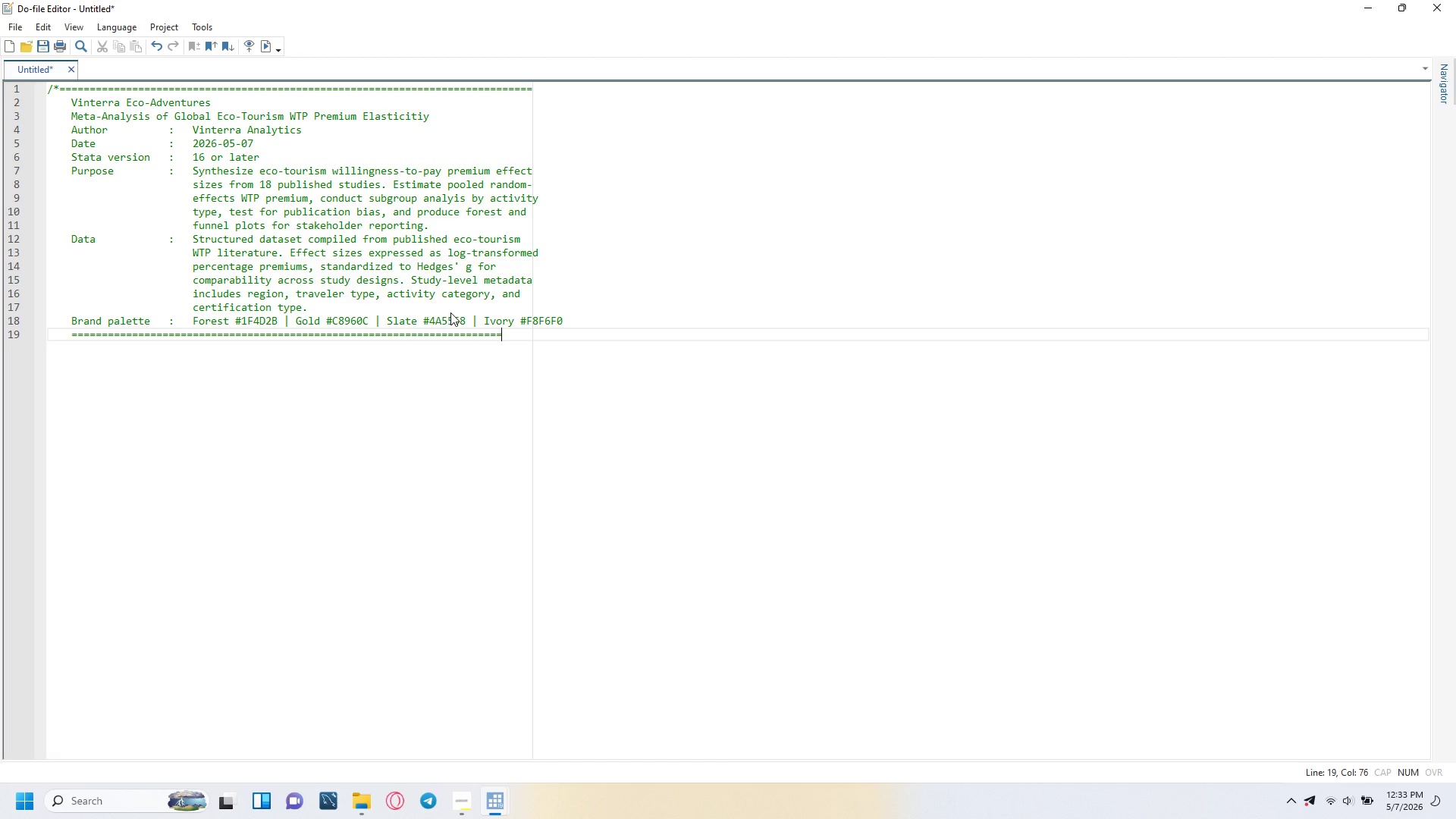 
key(Equal)
 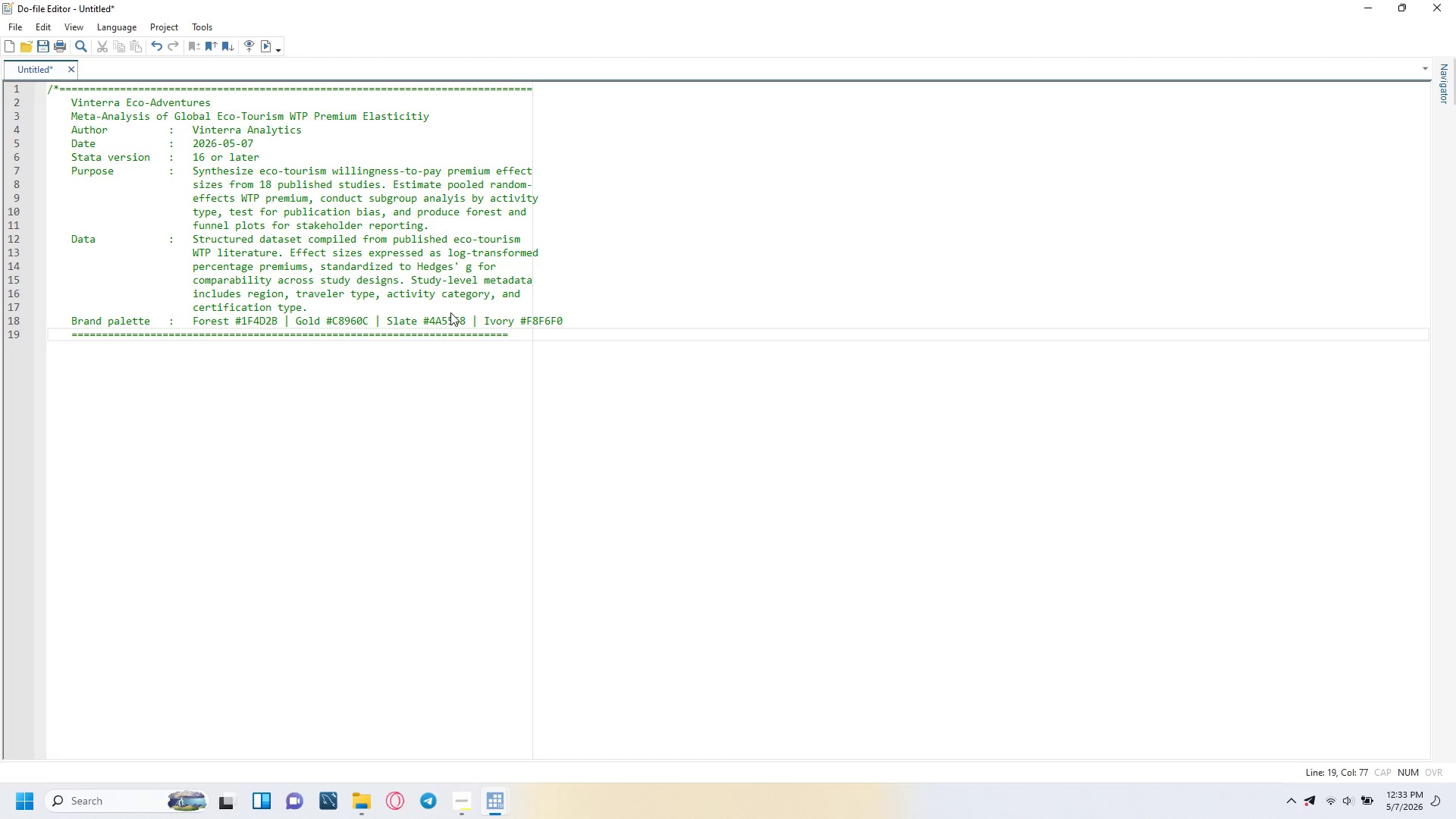 
key(Equal)
 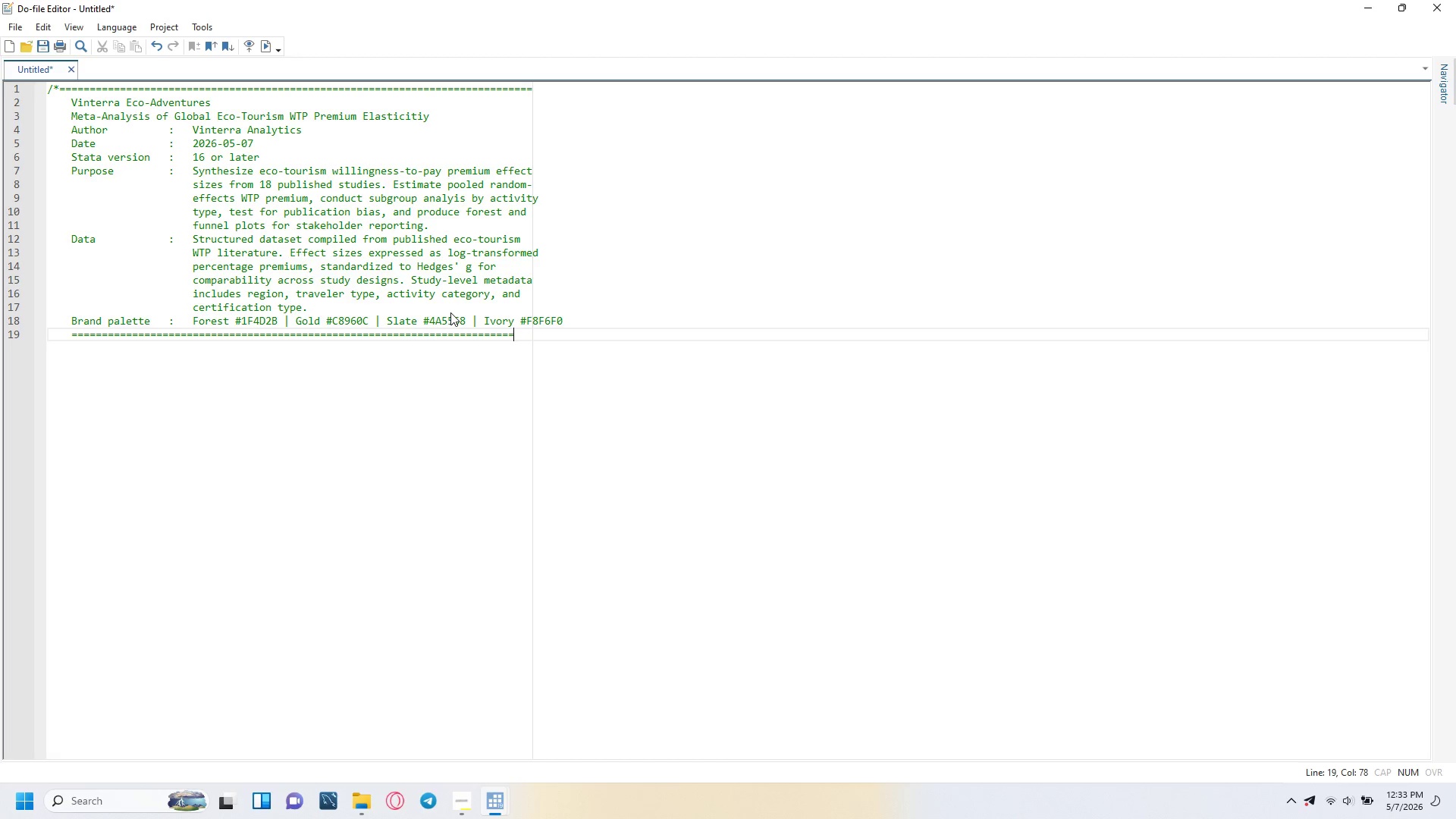 
key(Equal)
 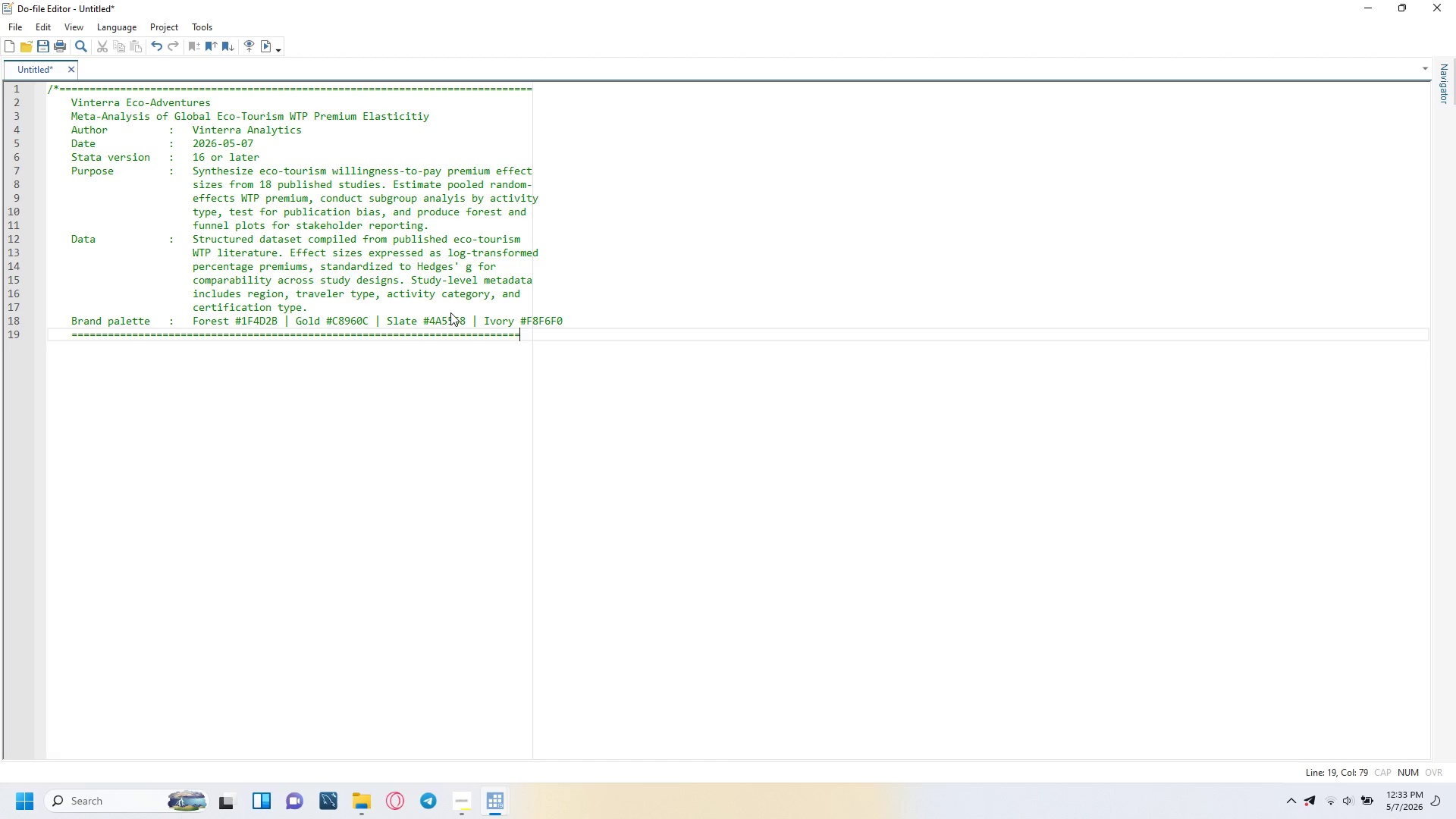 
key(Equal)
 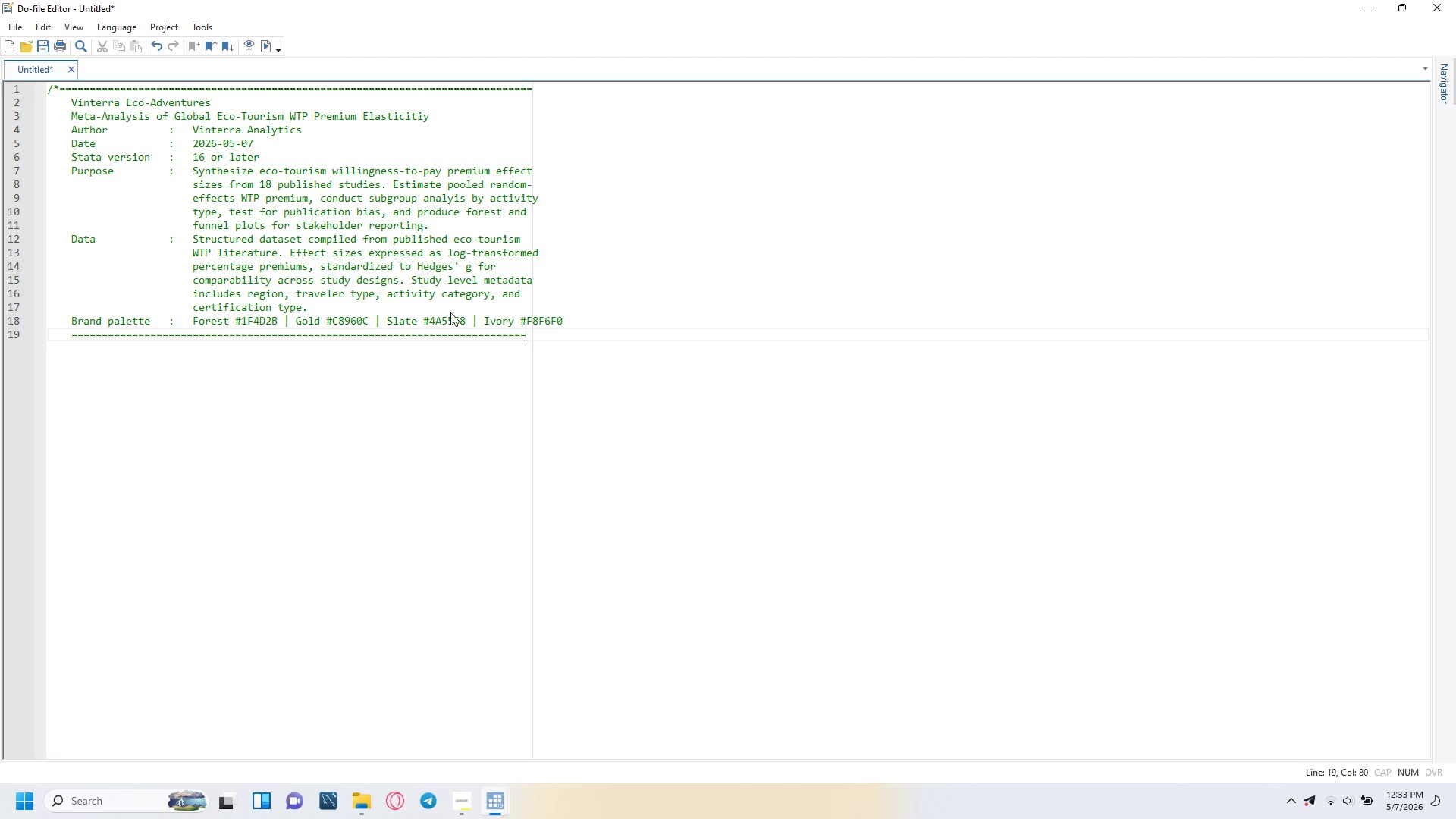 
key(Equal)
 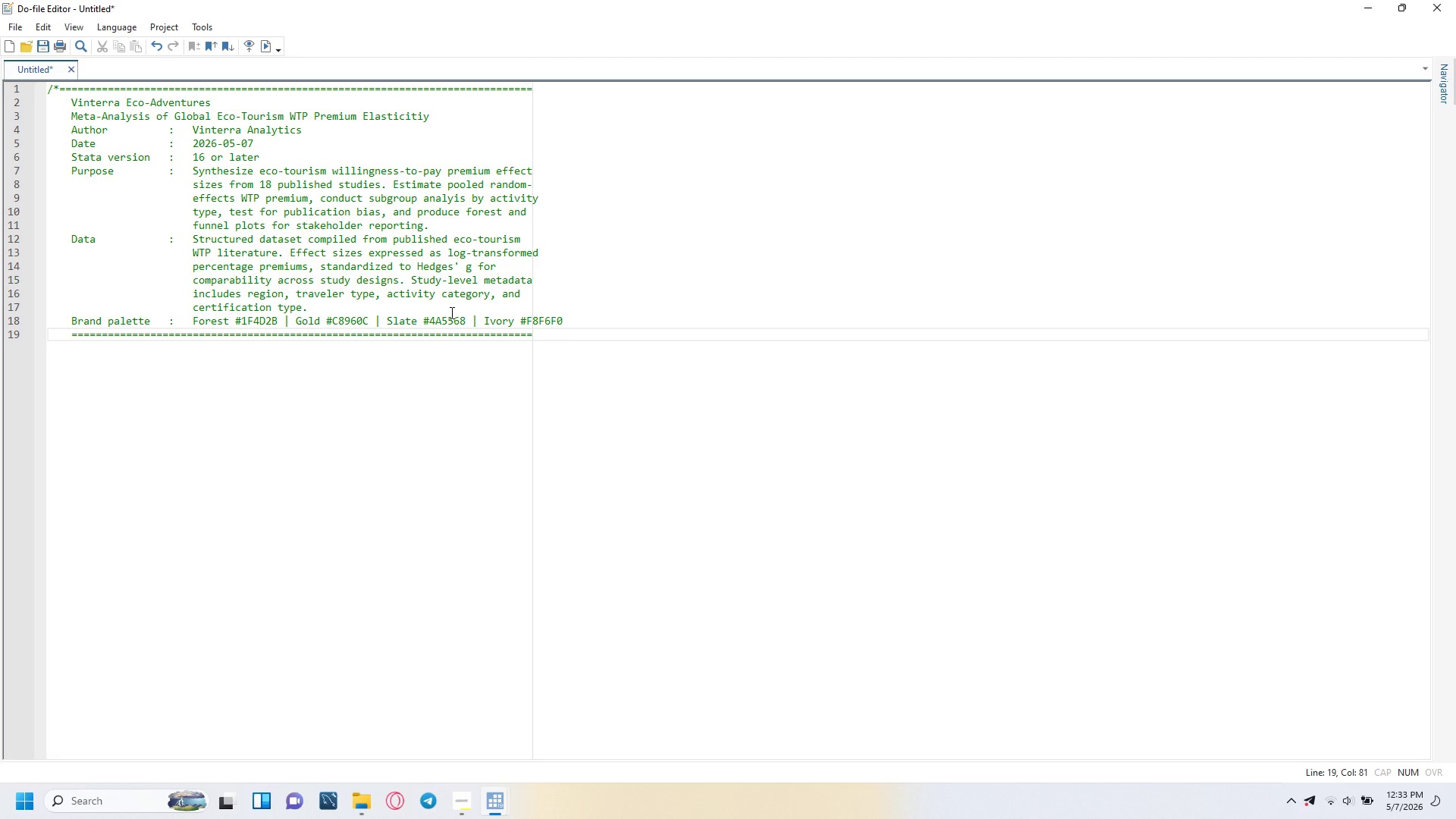 
key(Enter)
 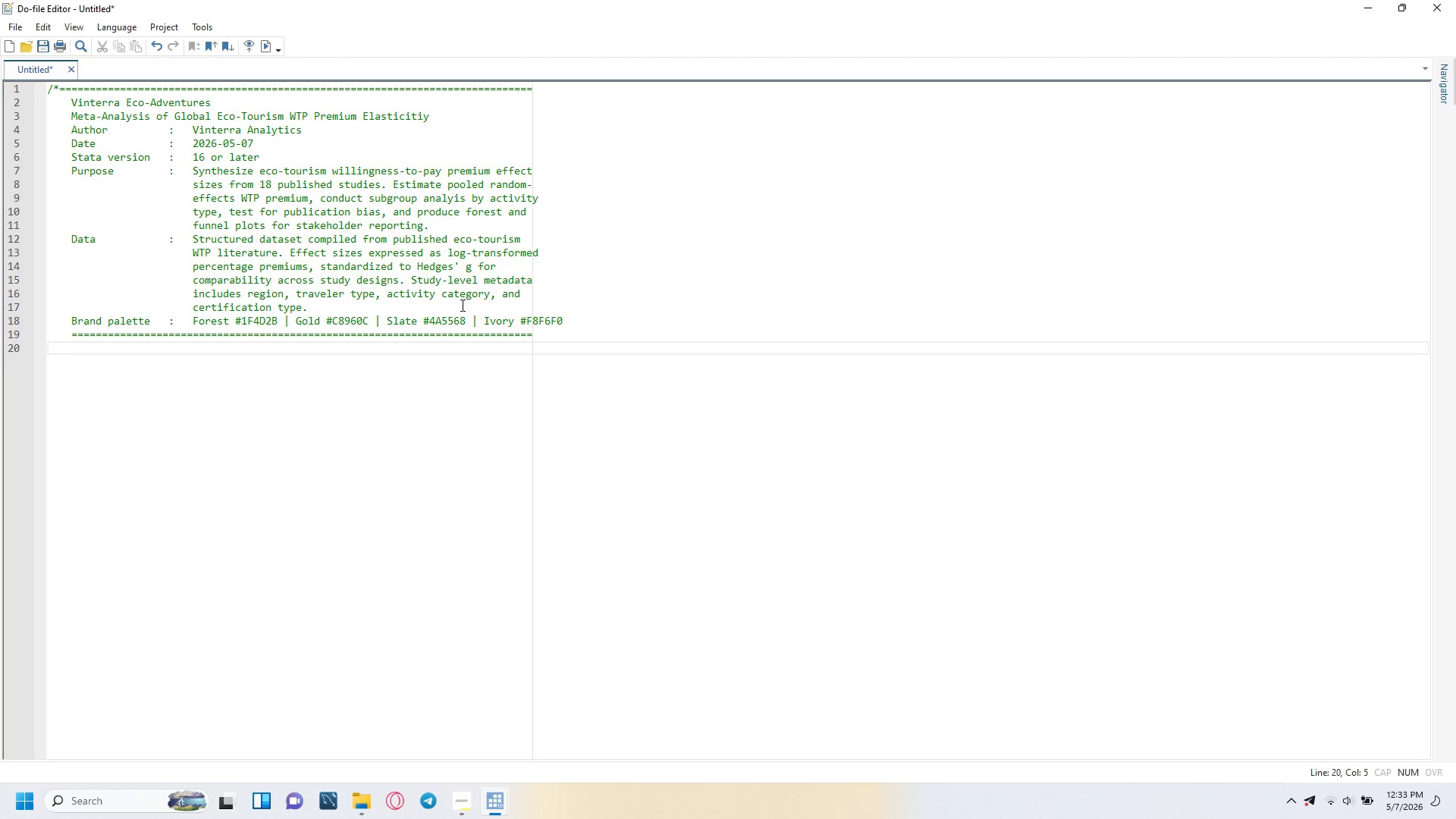 
type(version 16)
 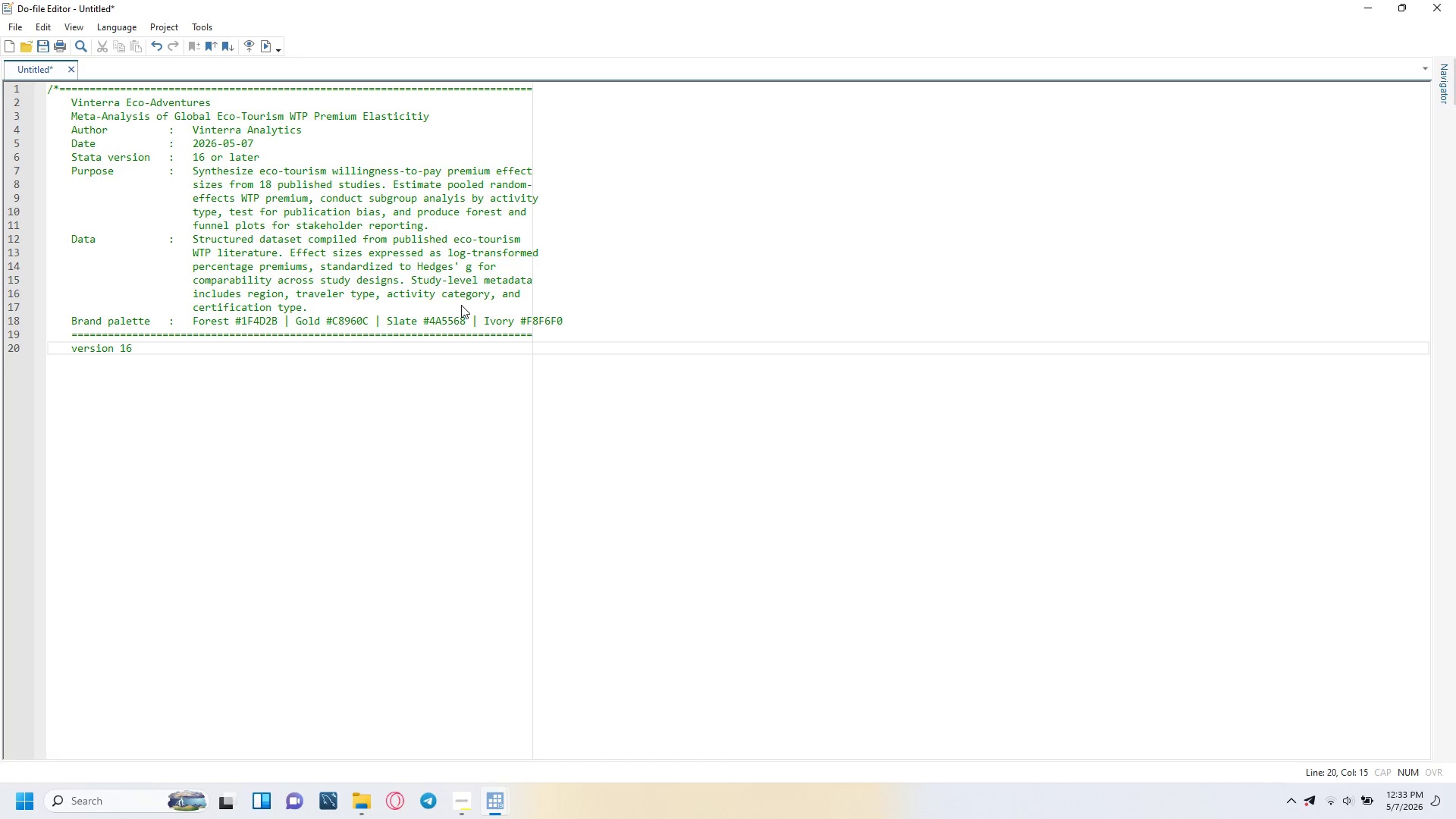 
key(Enter)
 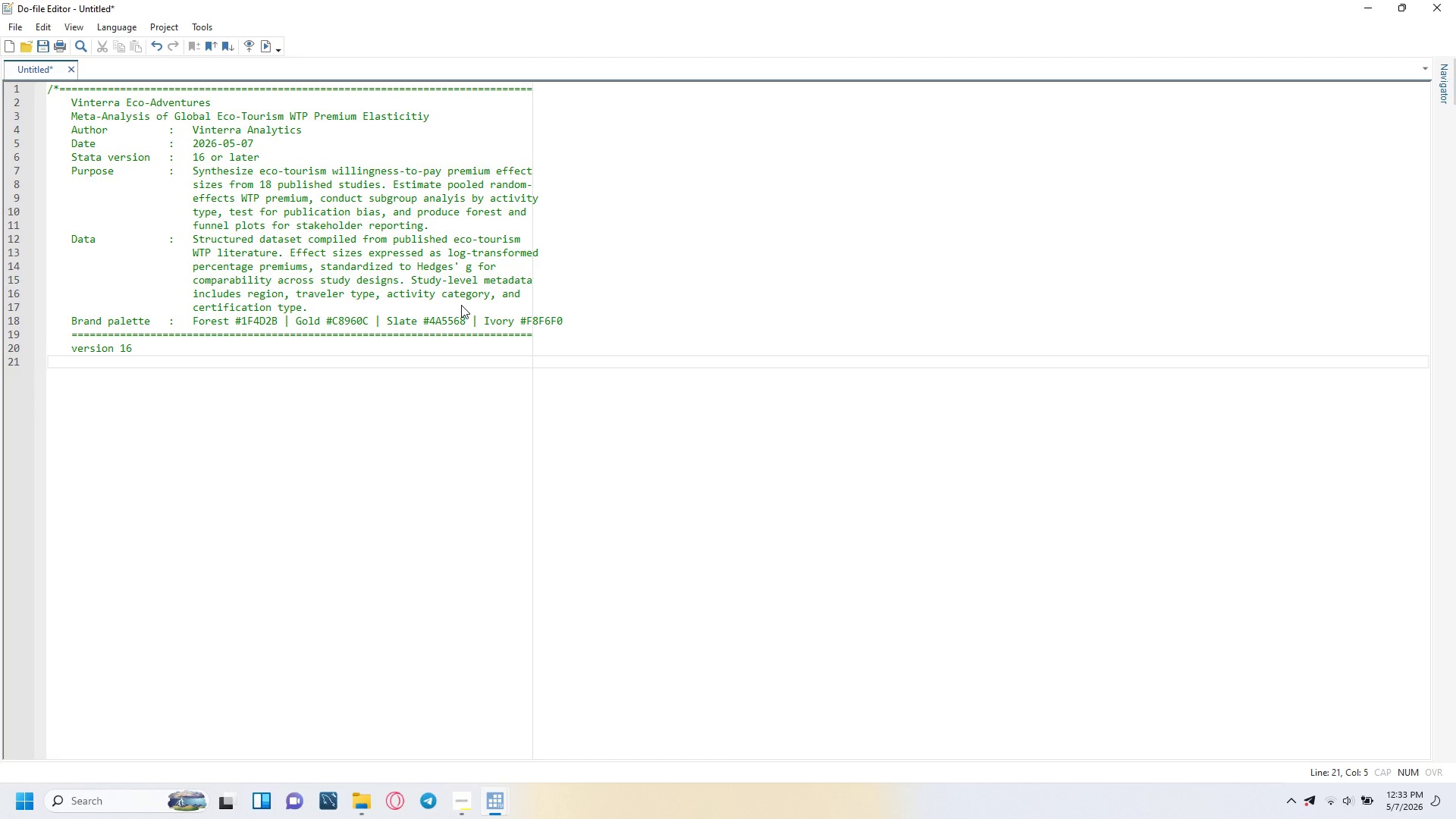 
wait(5.5)
 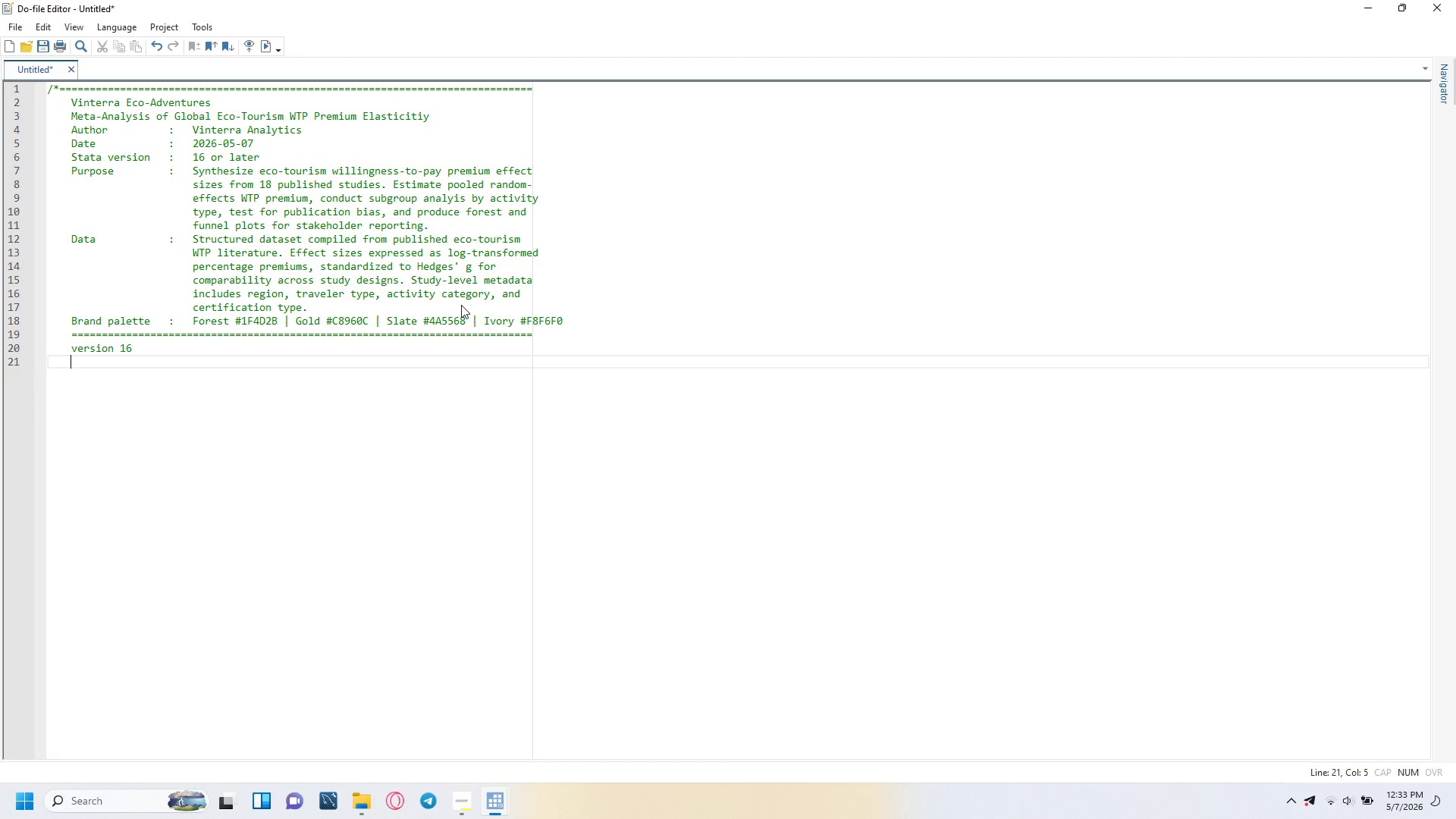 
key(ArrowLeft)
 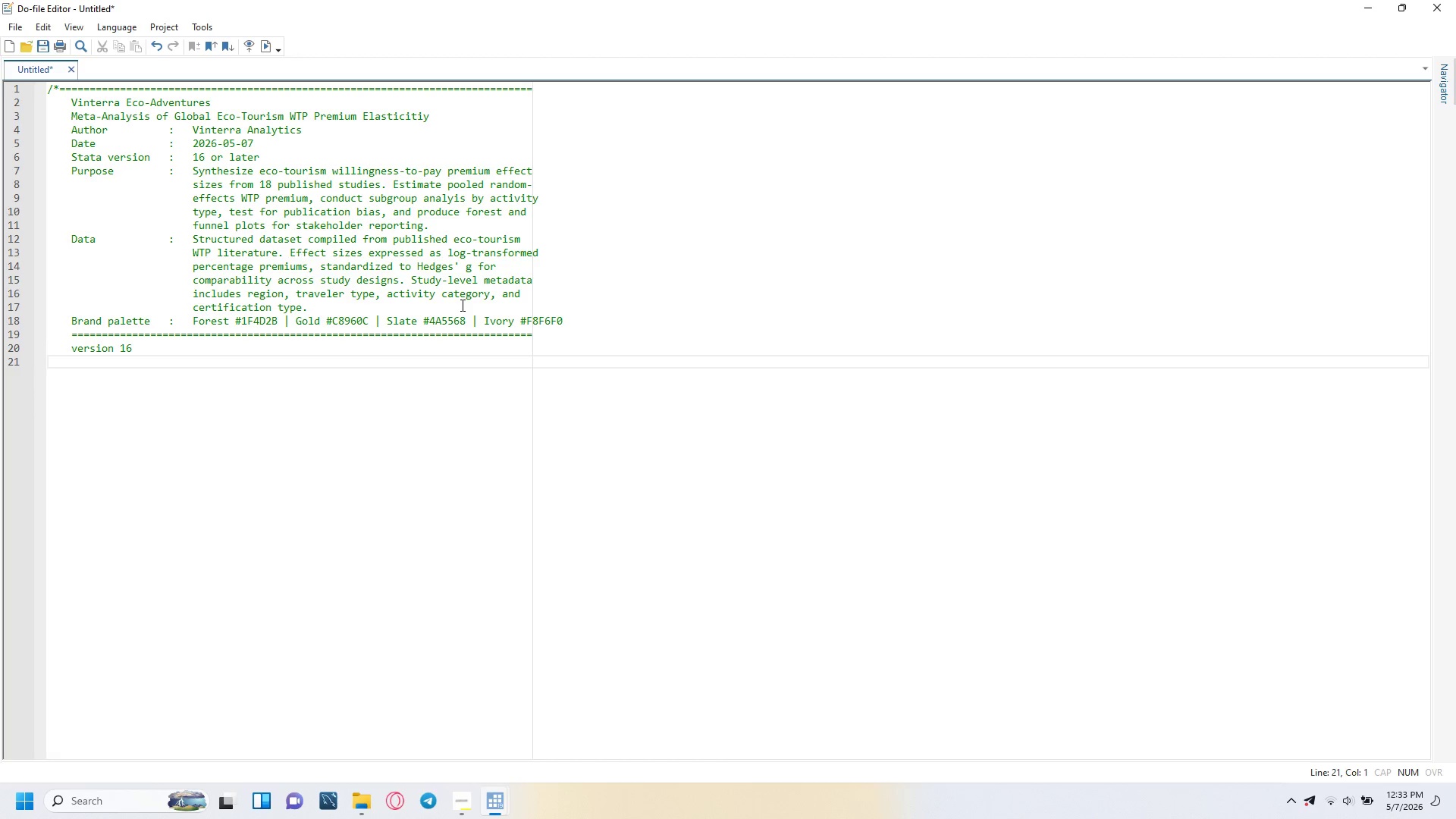 
key(ArrowLeft)
 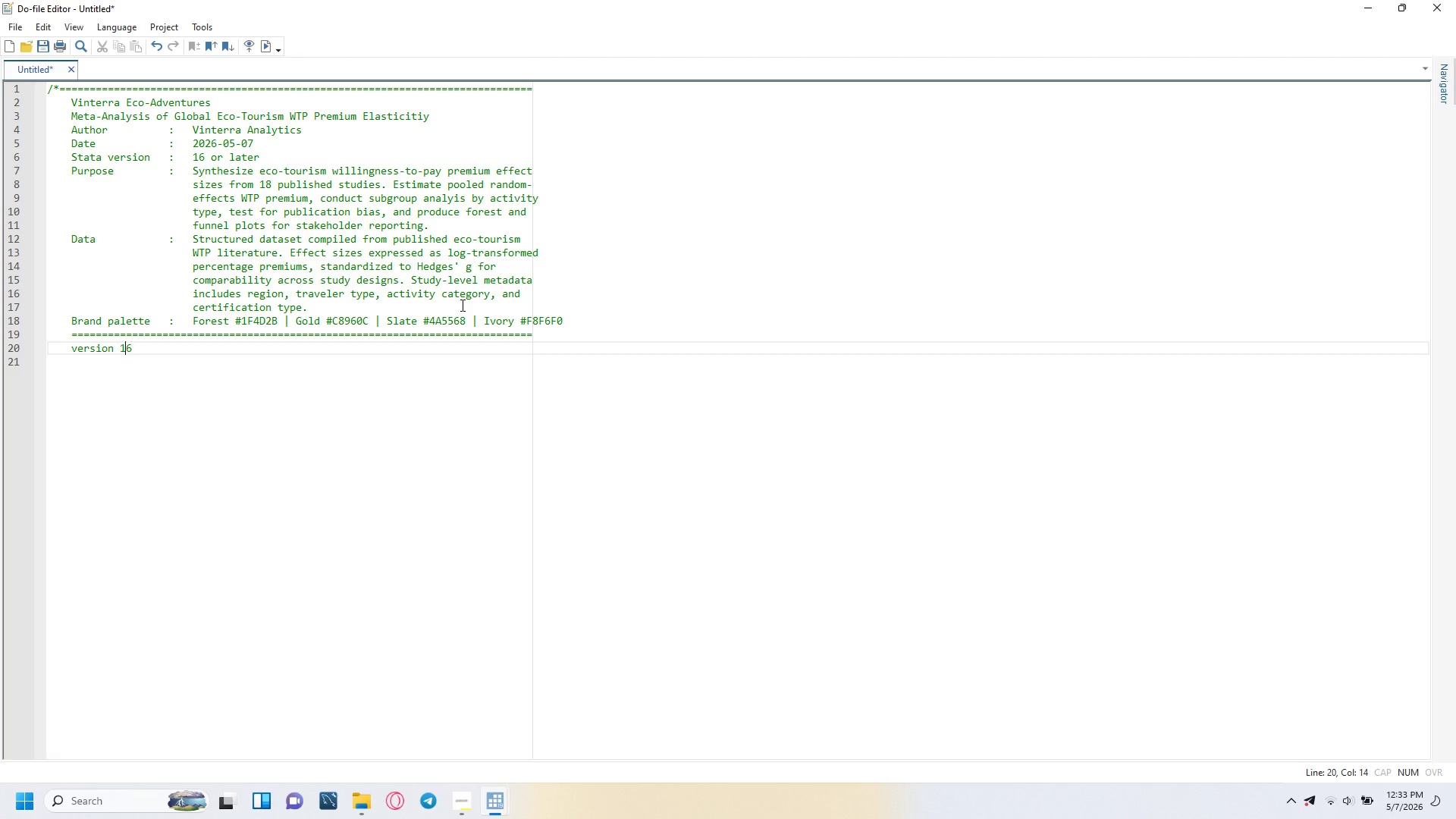 
key(ArrowLeft)
 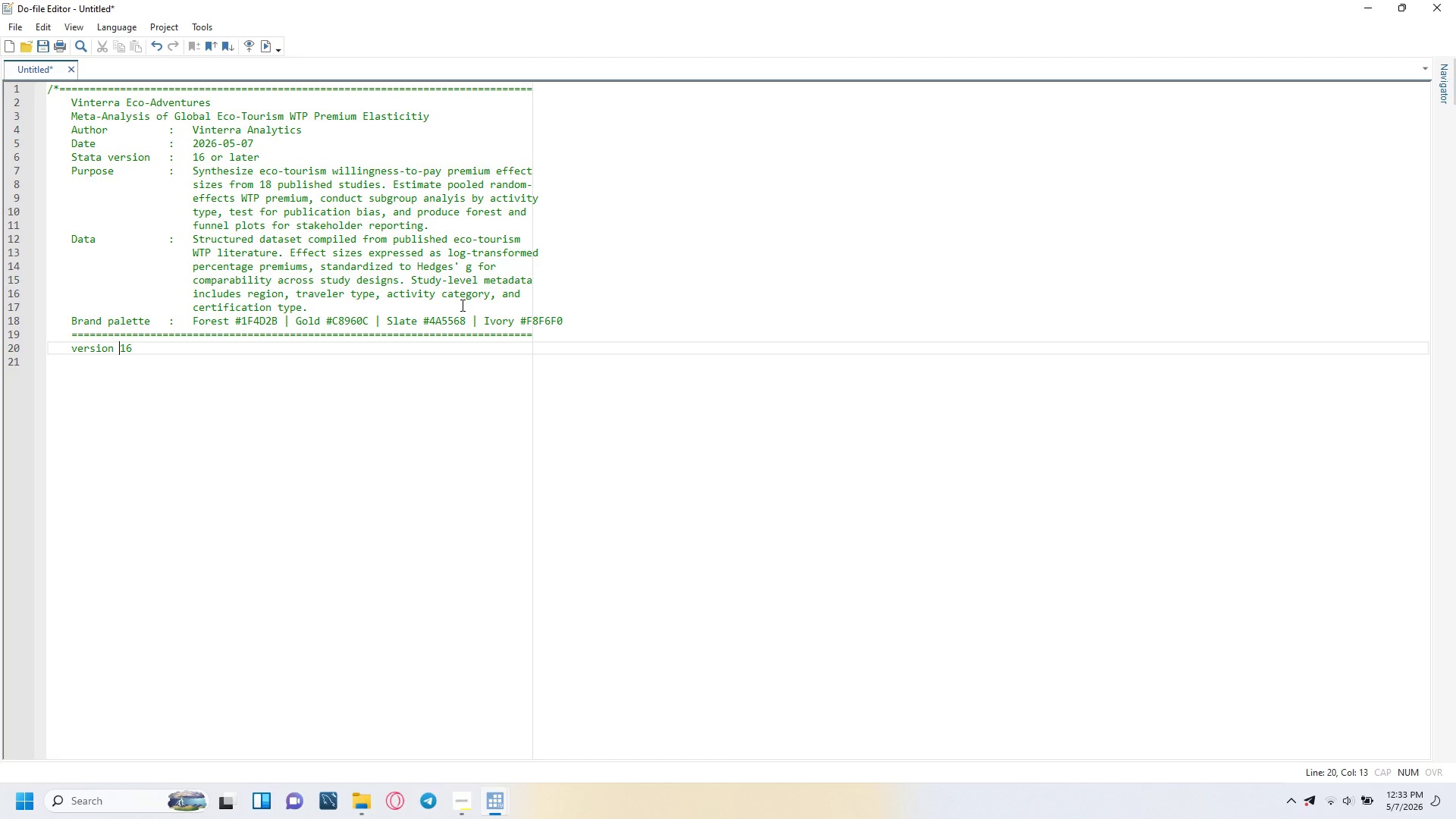 
key(ArrowLeft)
 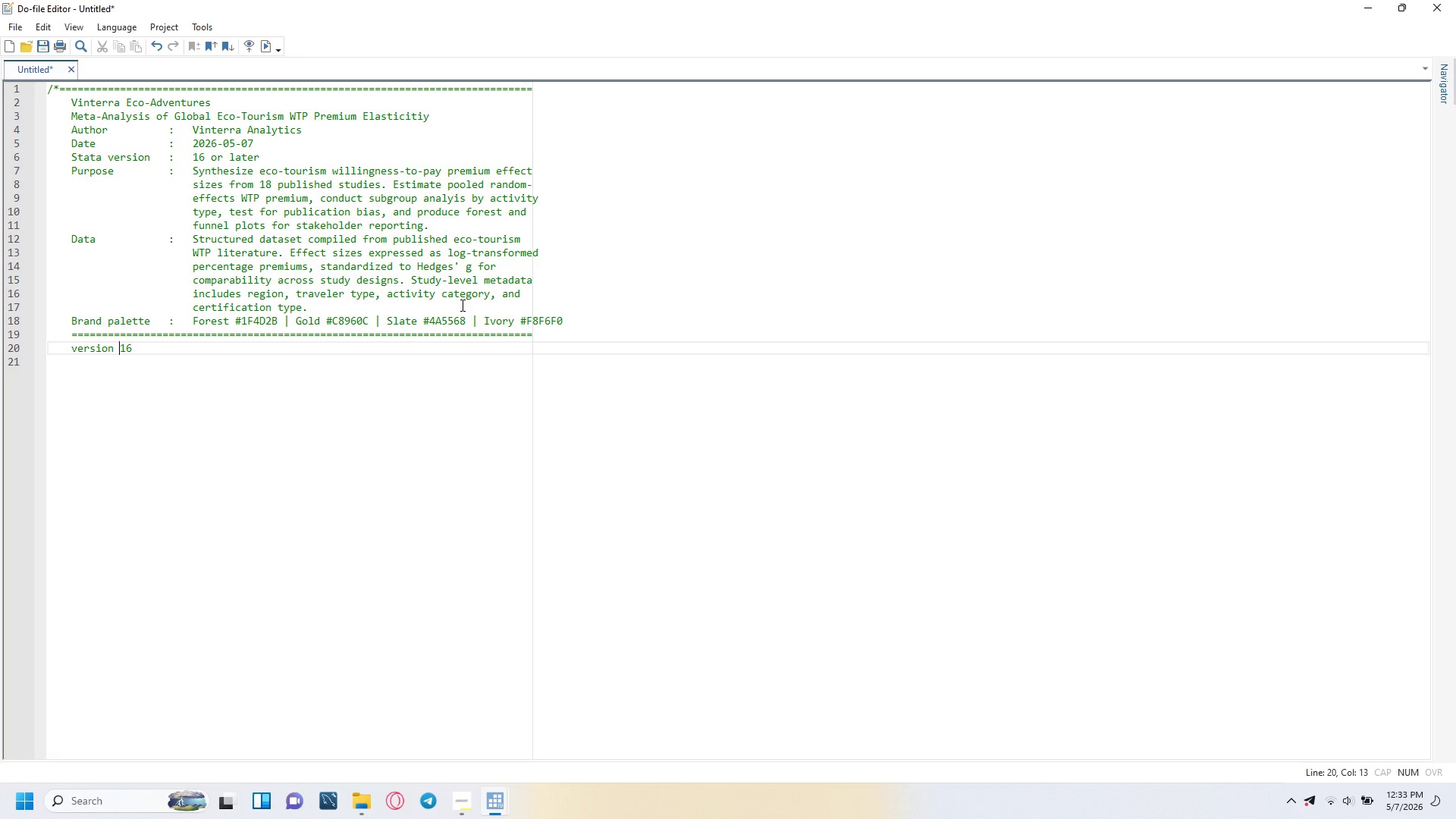 
key(ArrowLeft)
 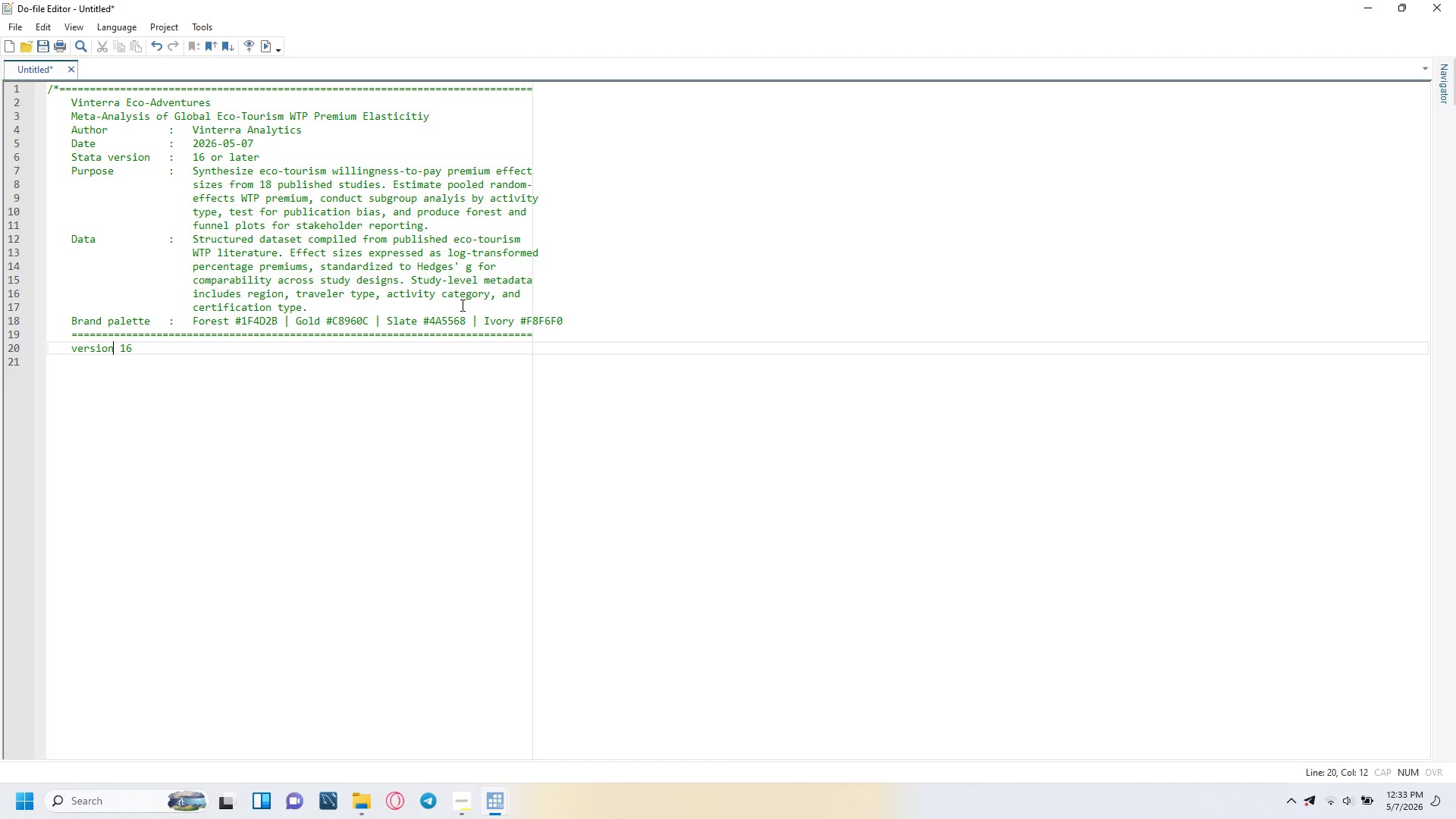 
key(ArrowLeft)
 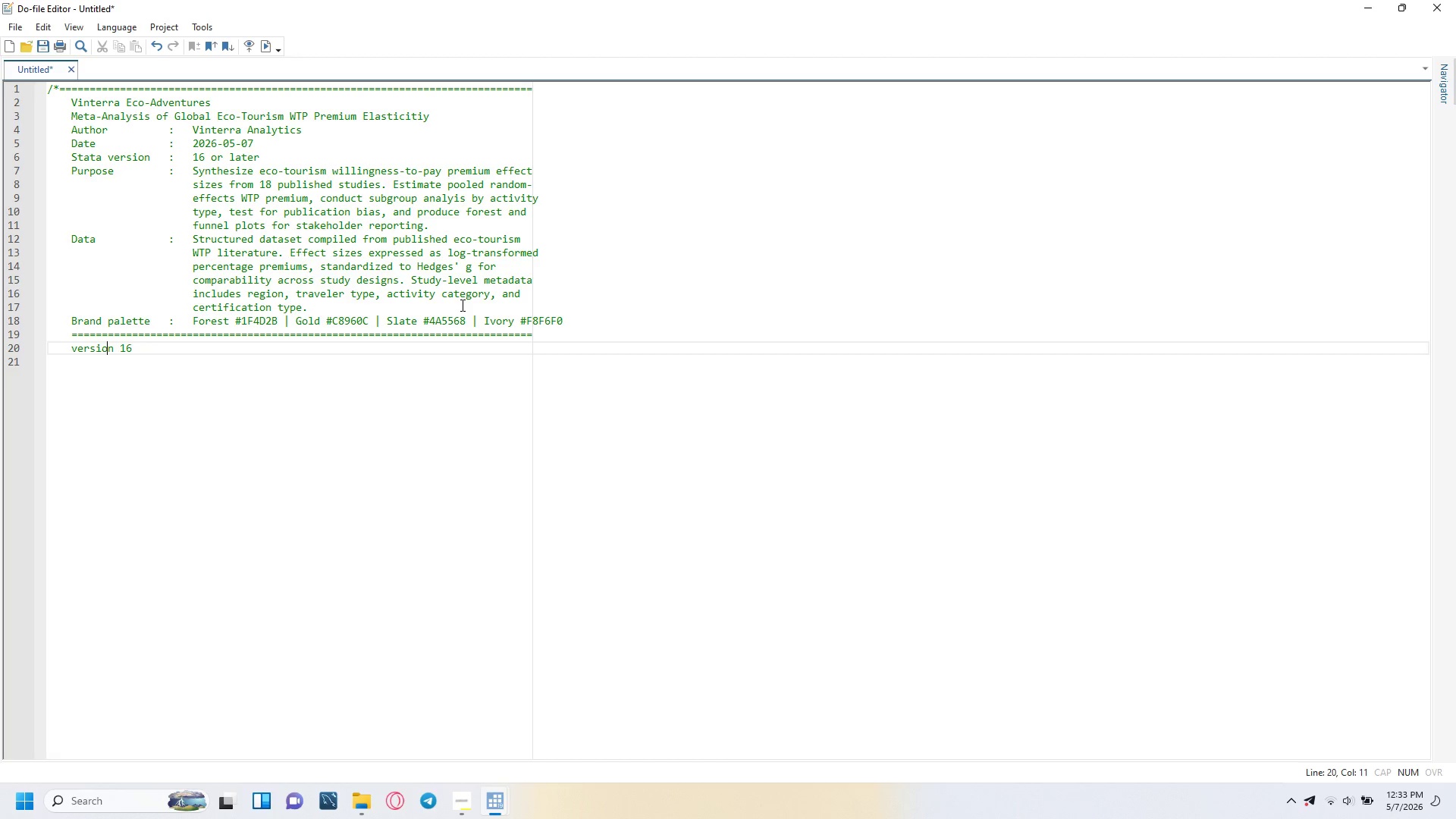 
key(ArrowLeft)
 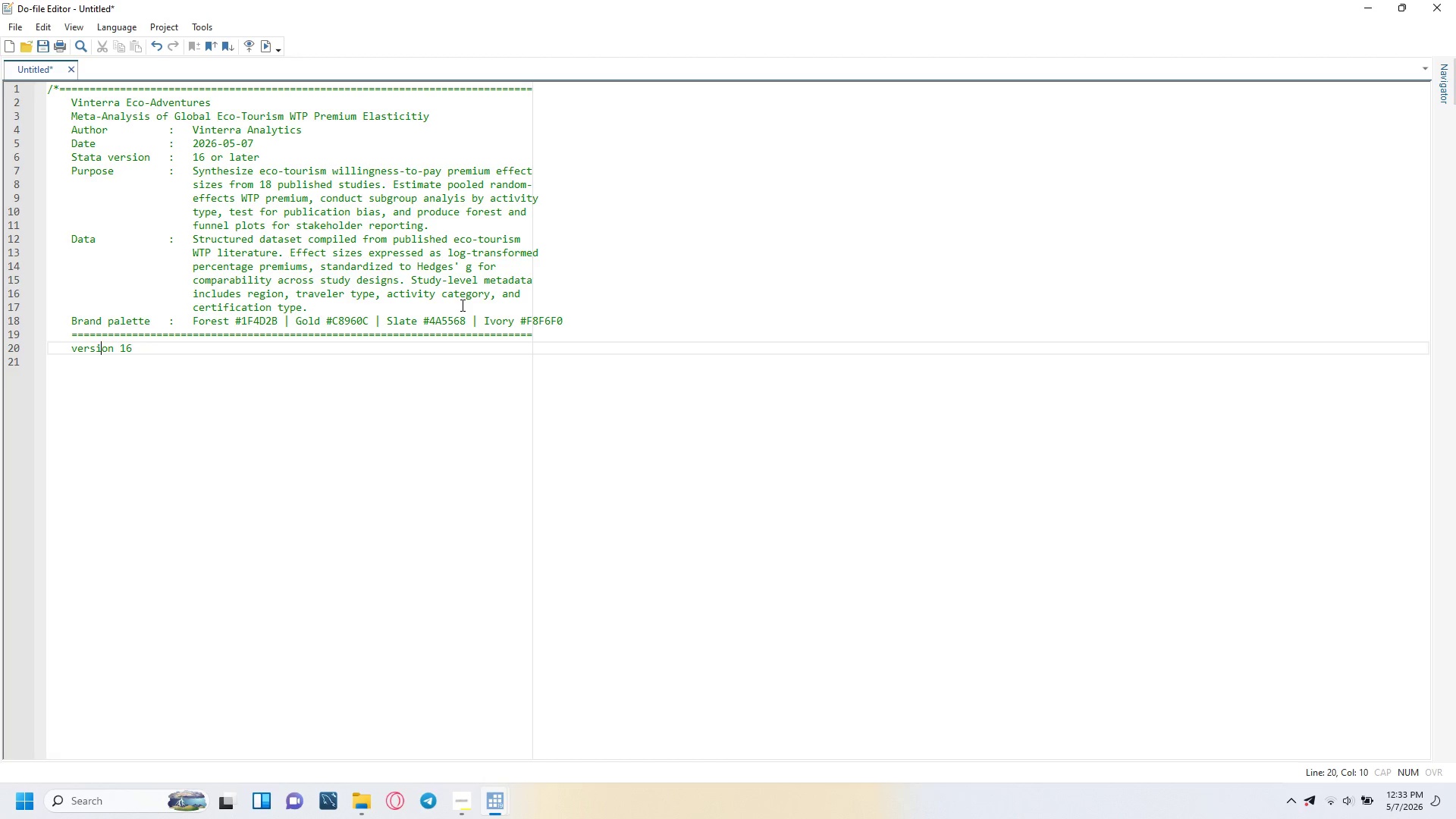 
key(ArrowLeft)
 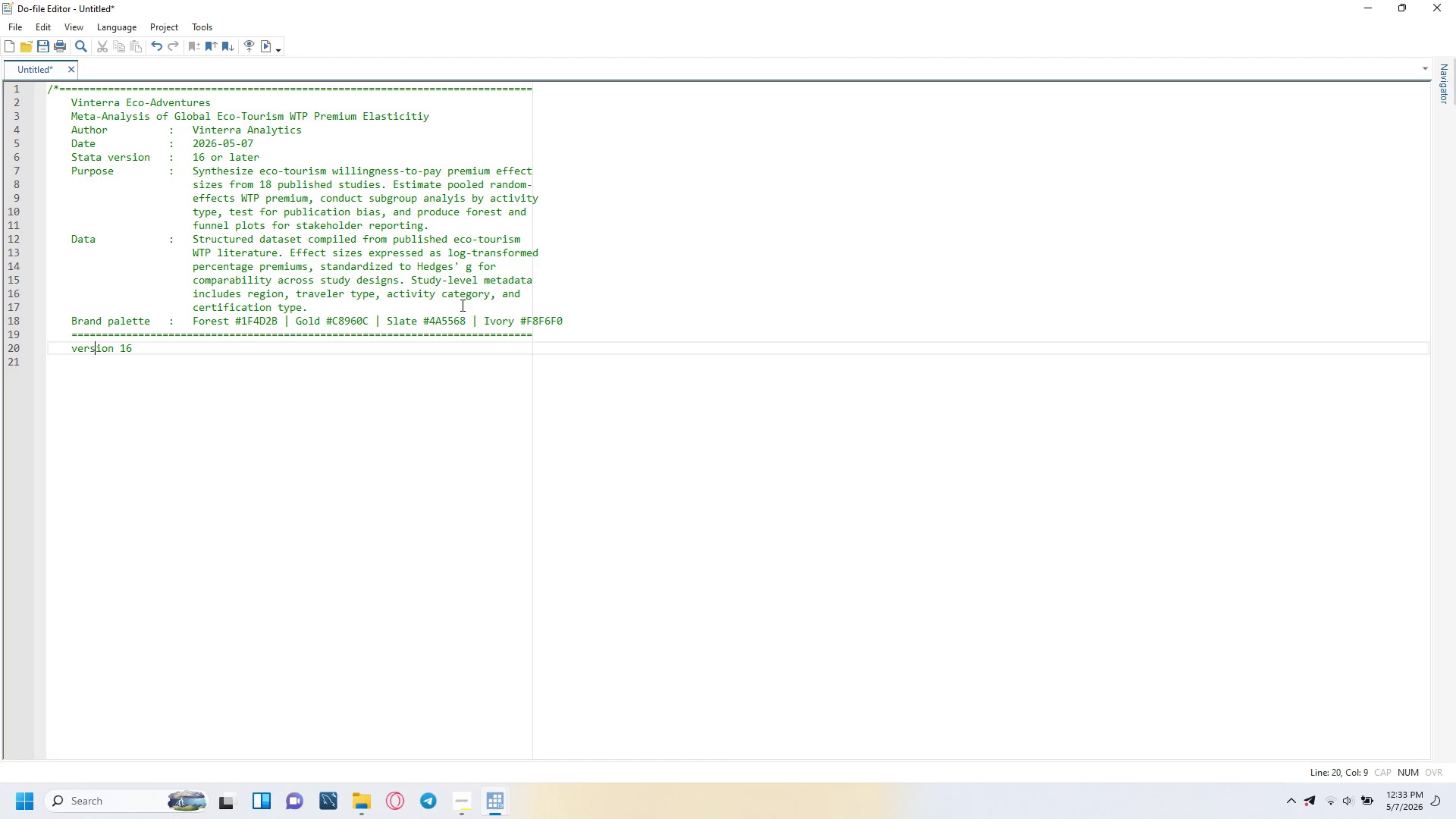 
key(ArrowLeft)
 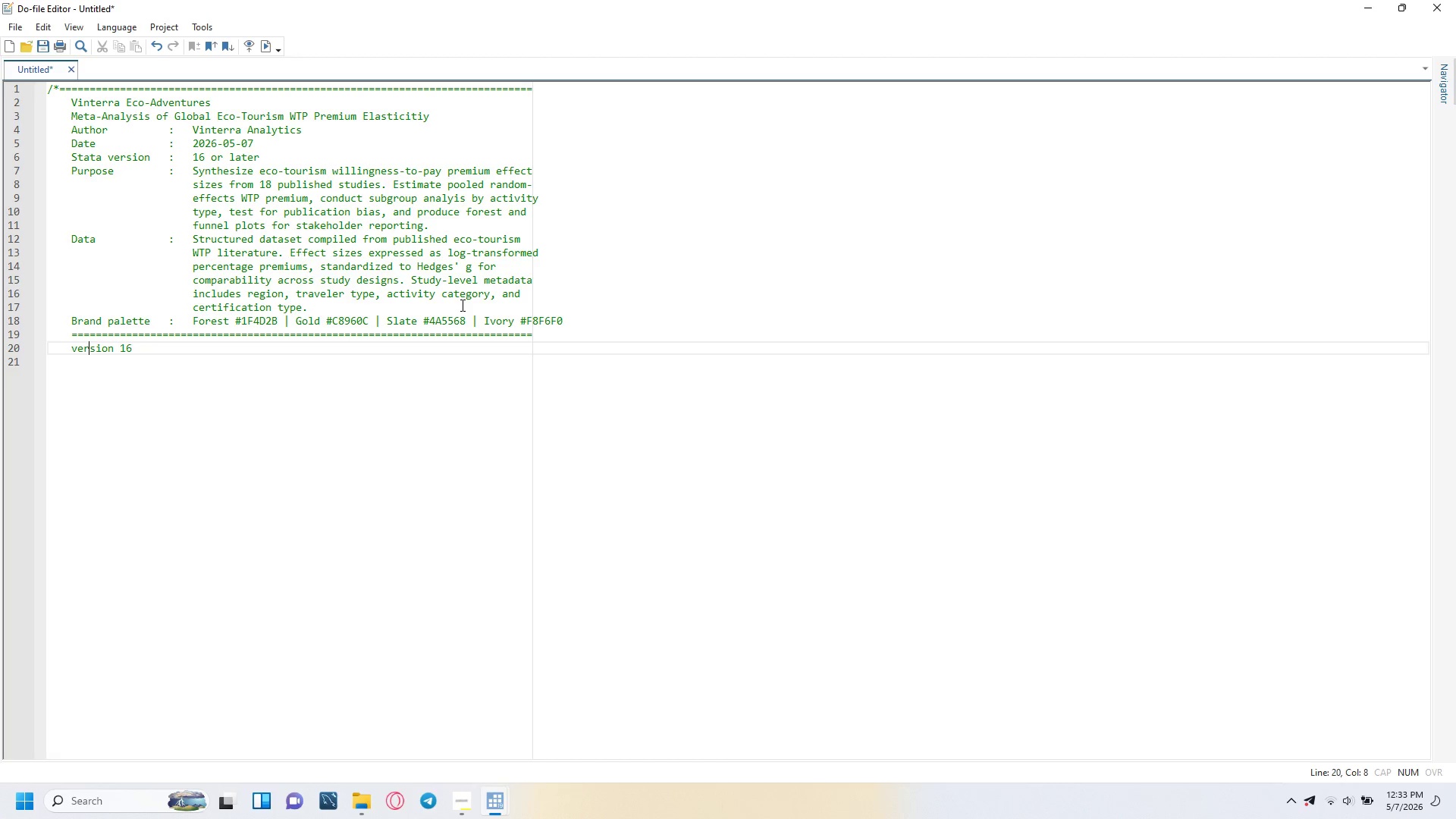 
key(ArrowLeft)
 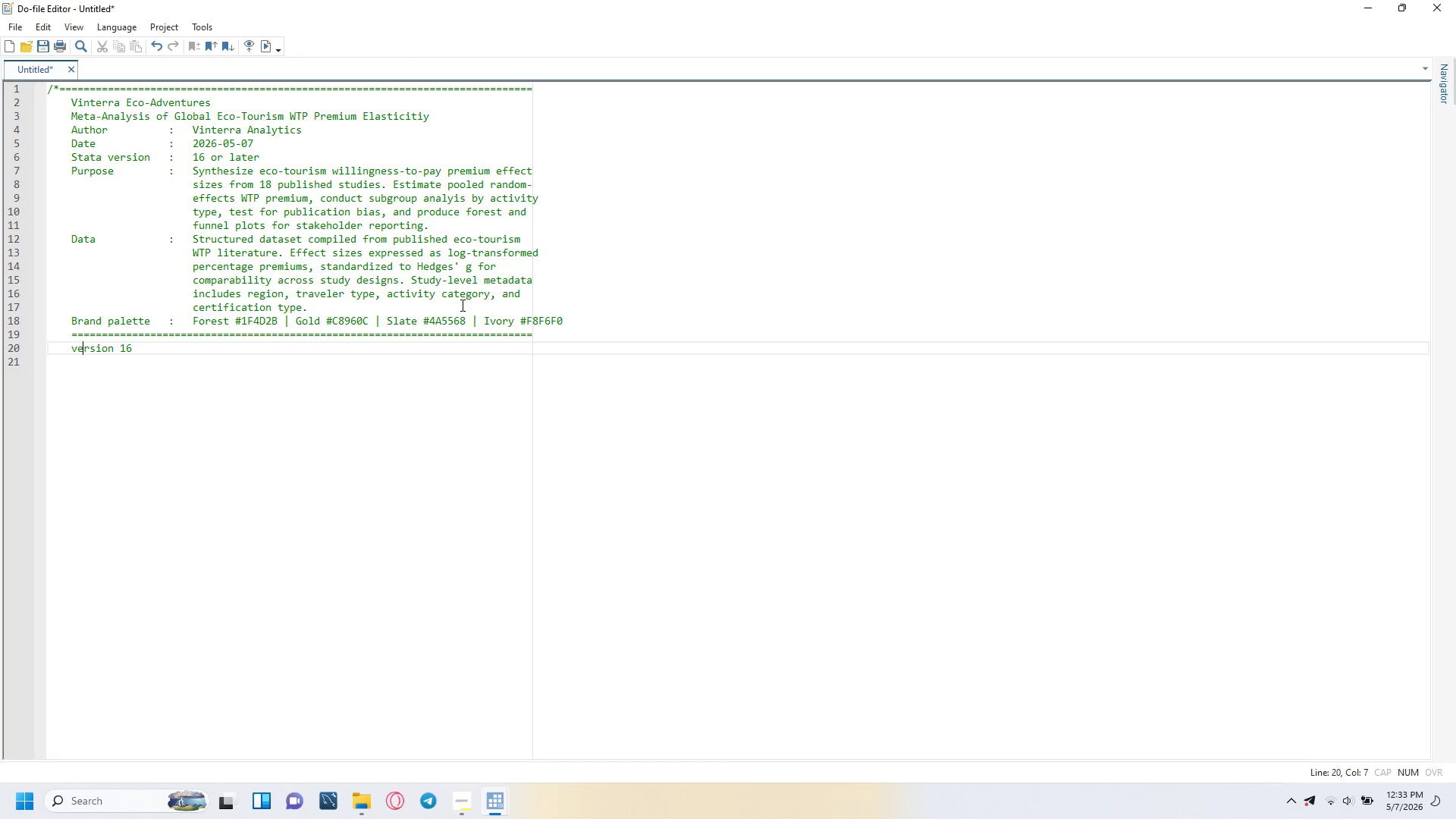 
key(ArrowLeft)
 